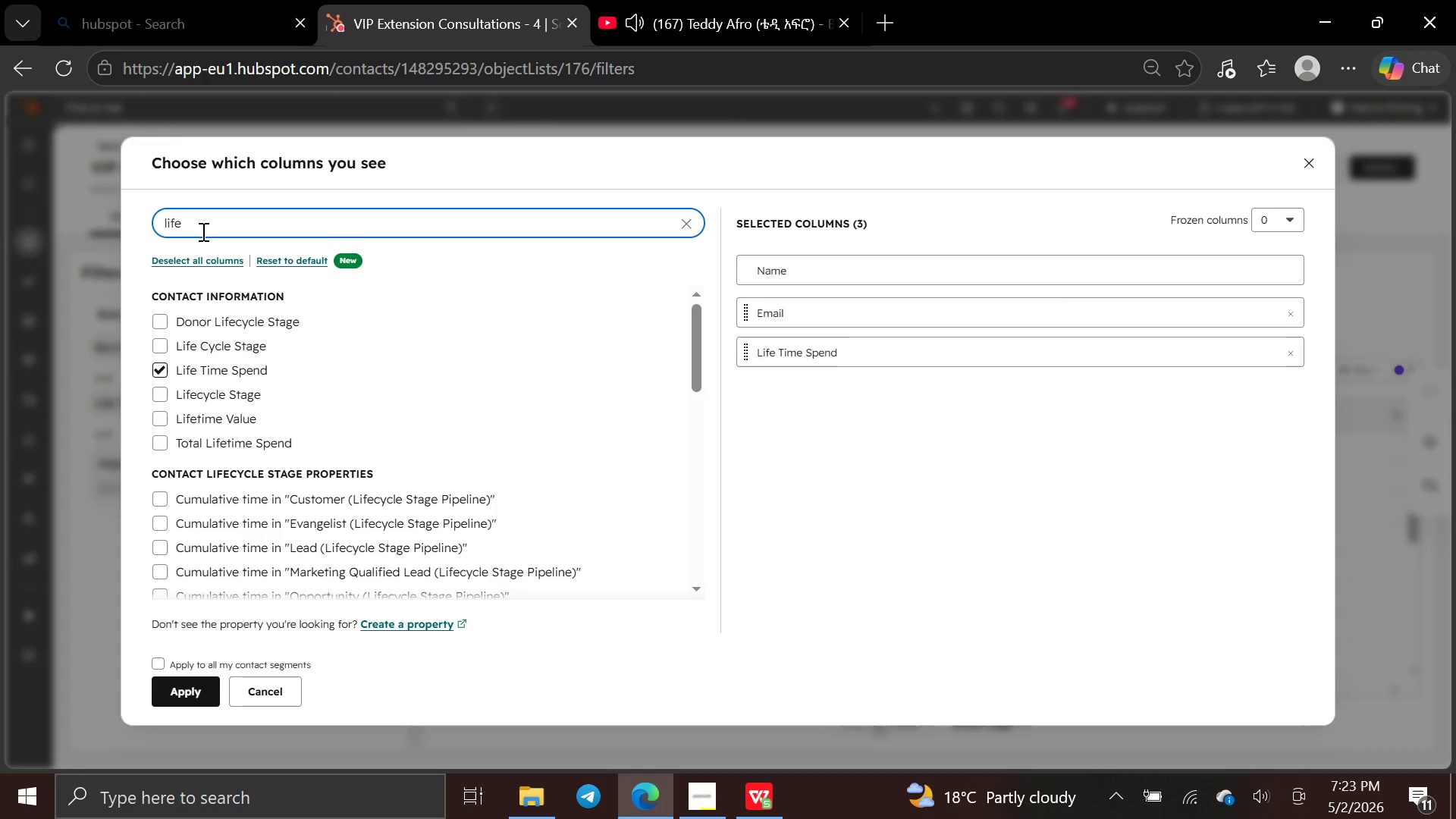 
hold_key(key=Backspace, duration=1.09)
 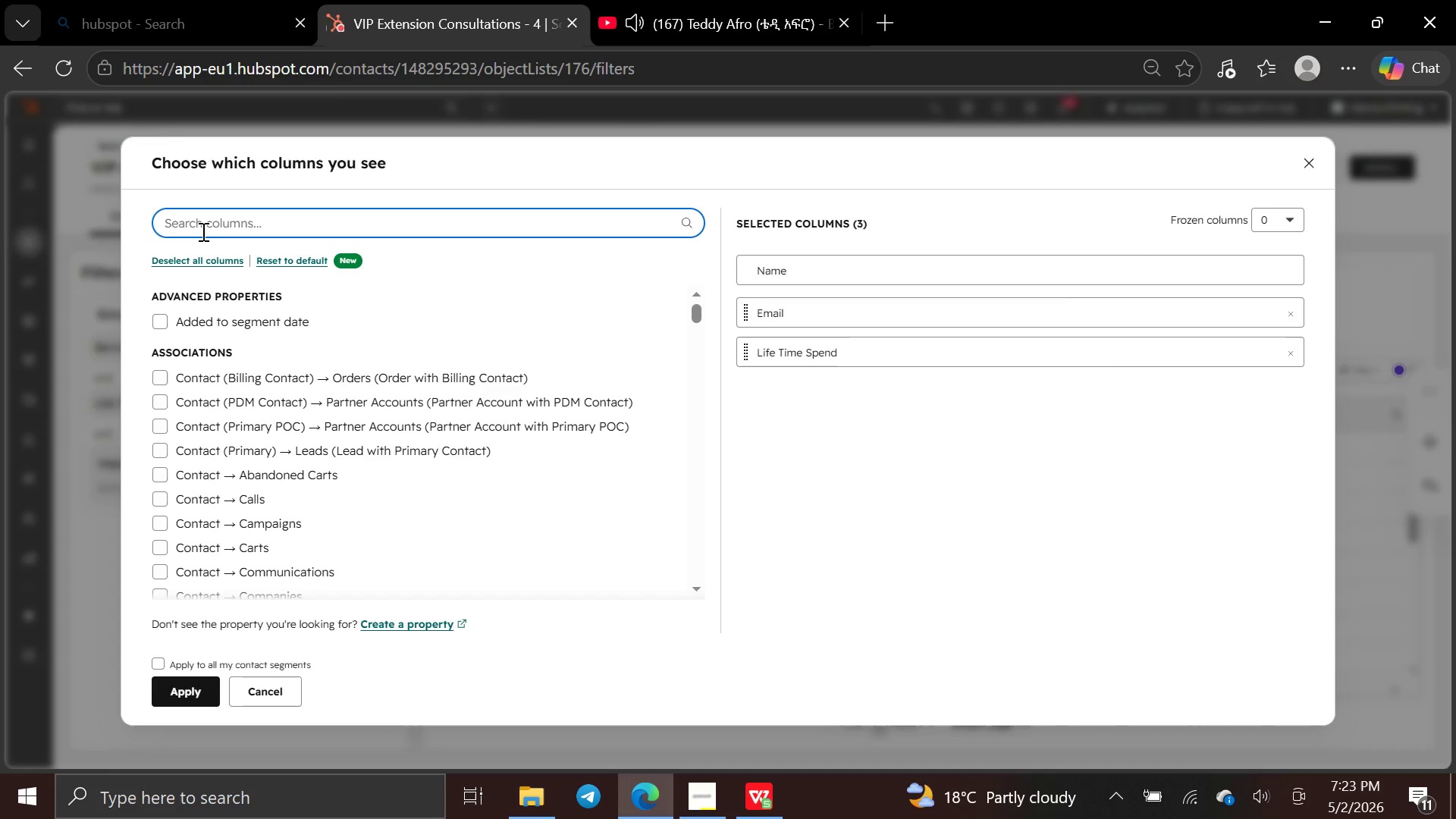 
wait(9.12)
 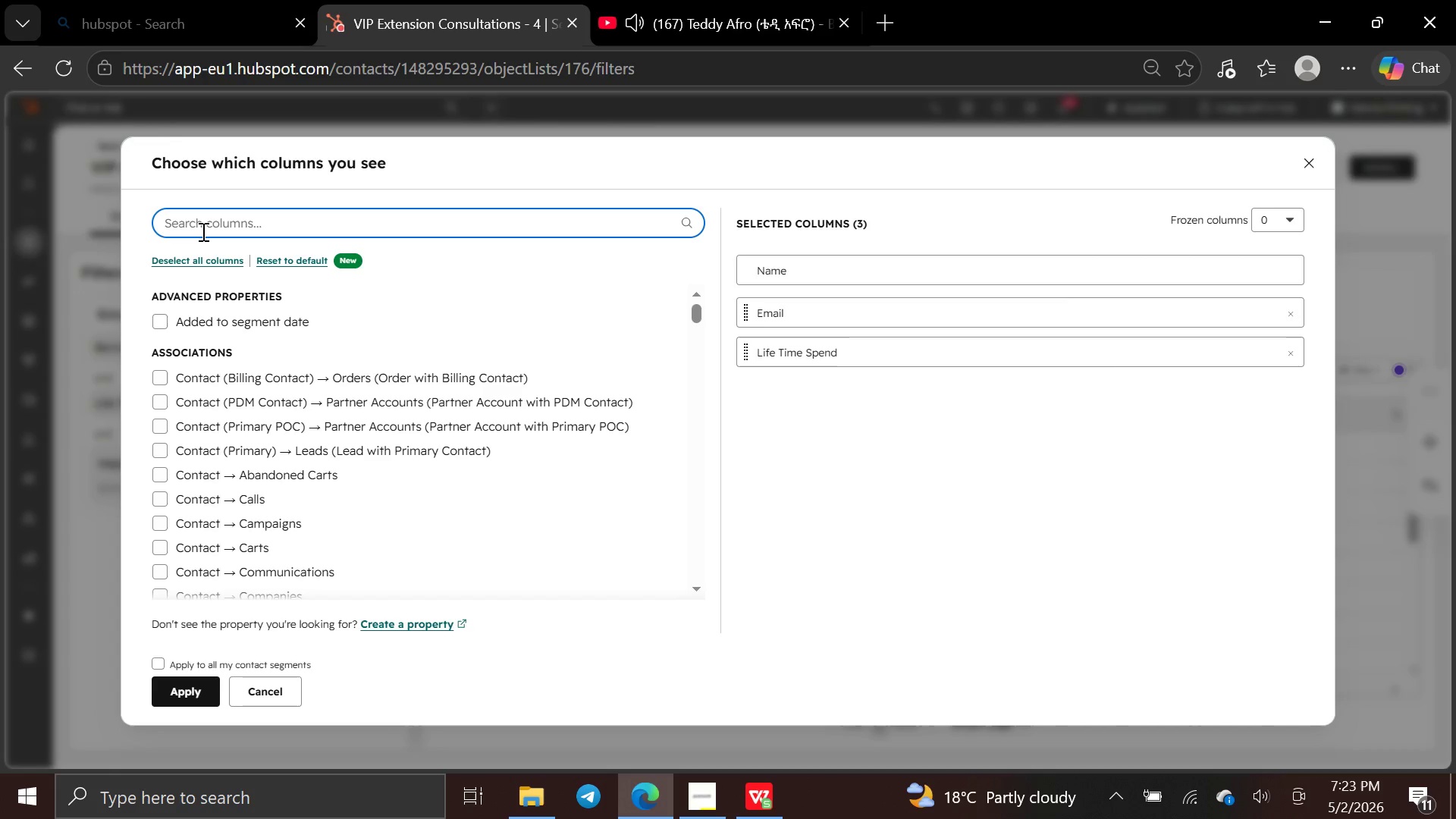 
type(ha)
key(Backspace)
key(Backspace)
type(assi)
 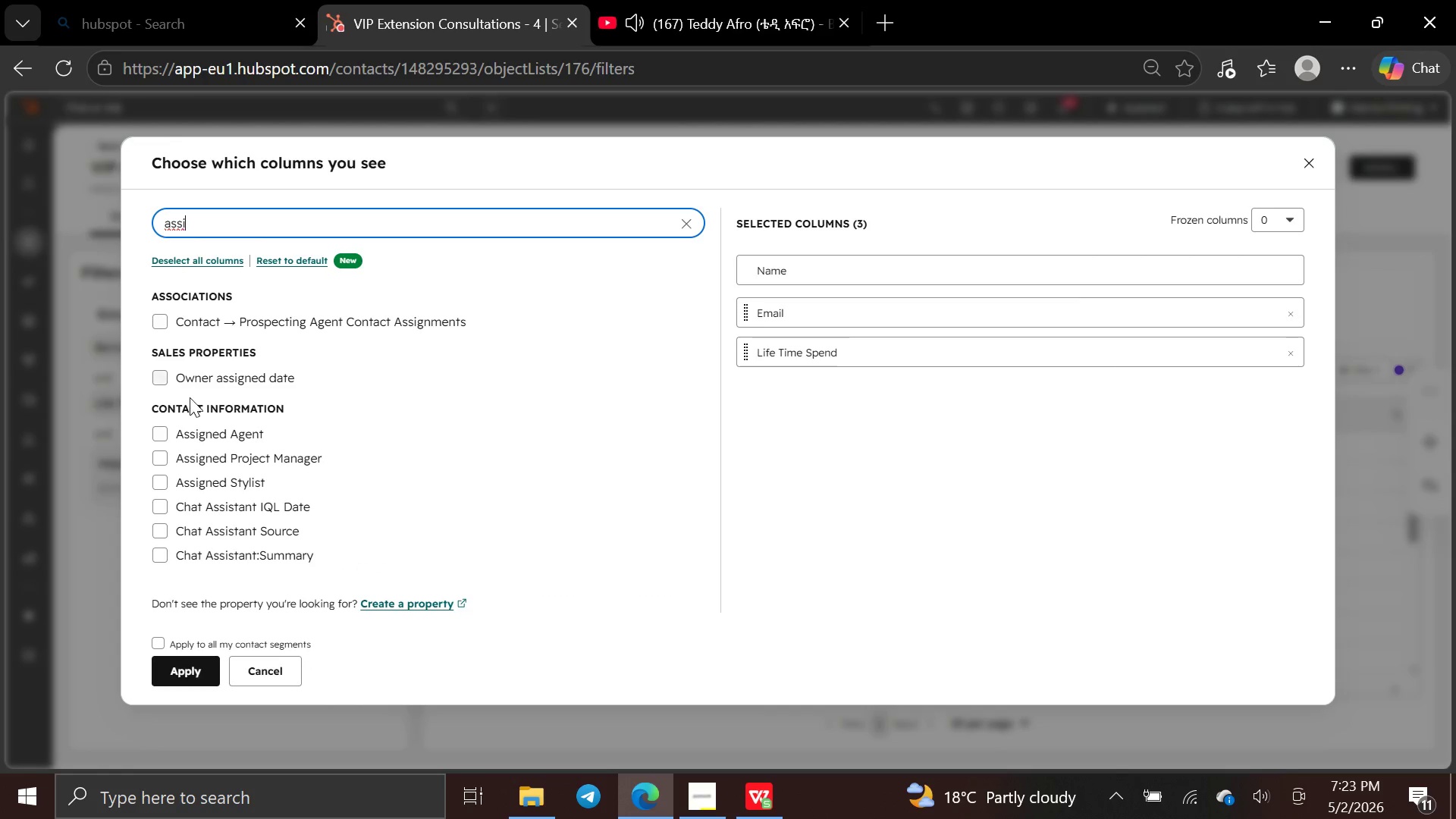 
wait(5.84)
 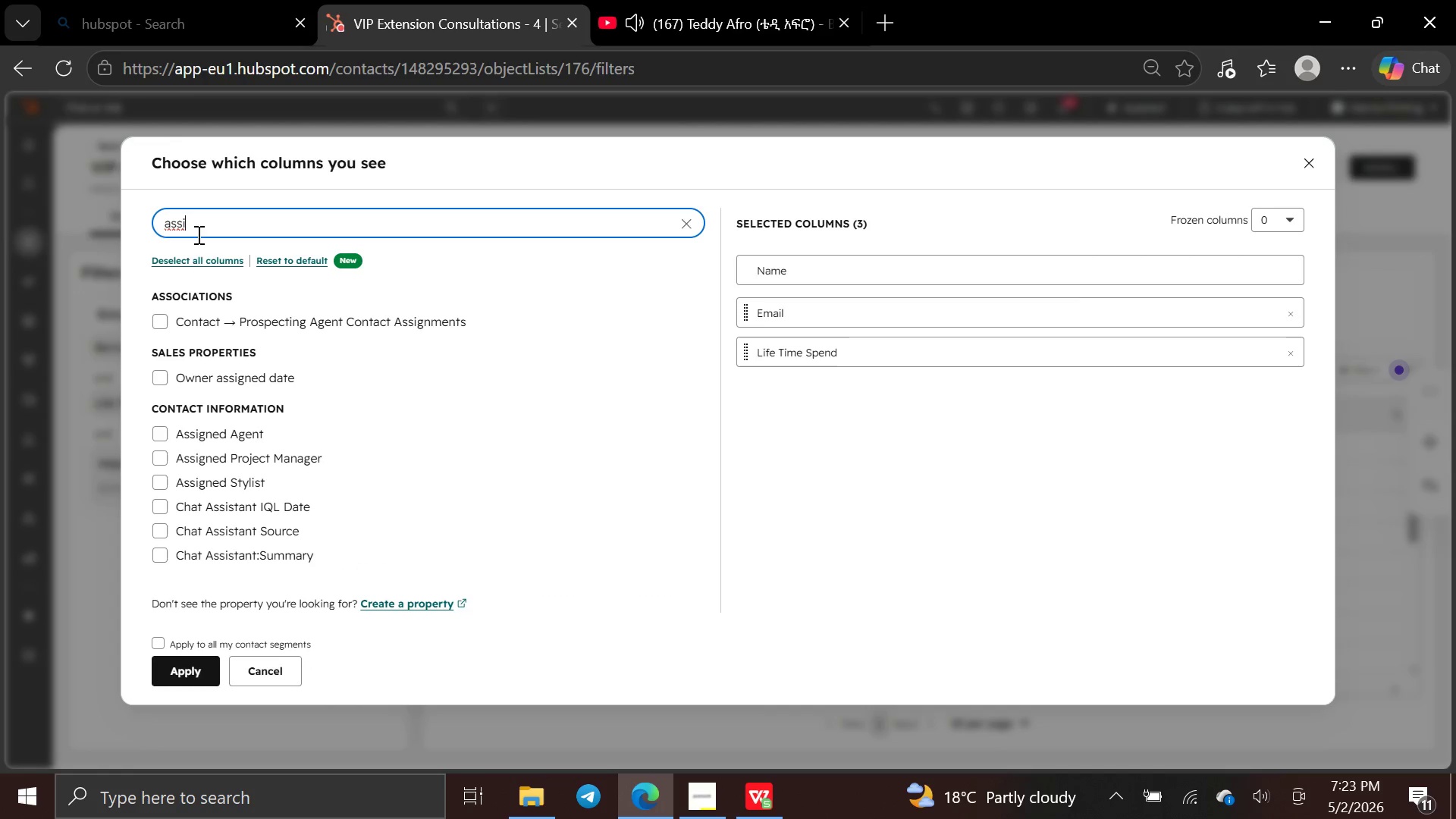 
left_click([157, 472])
 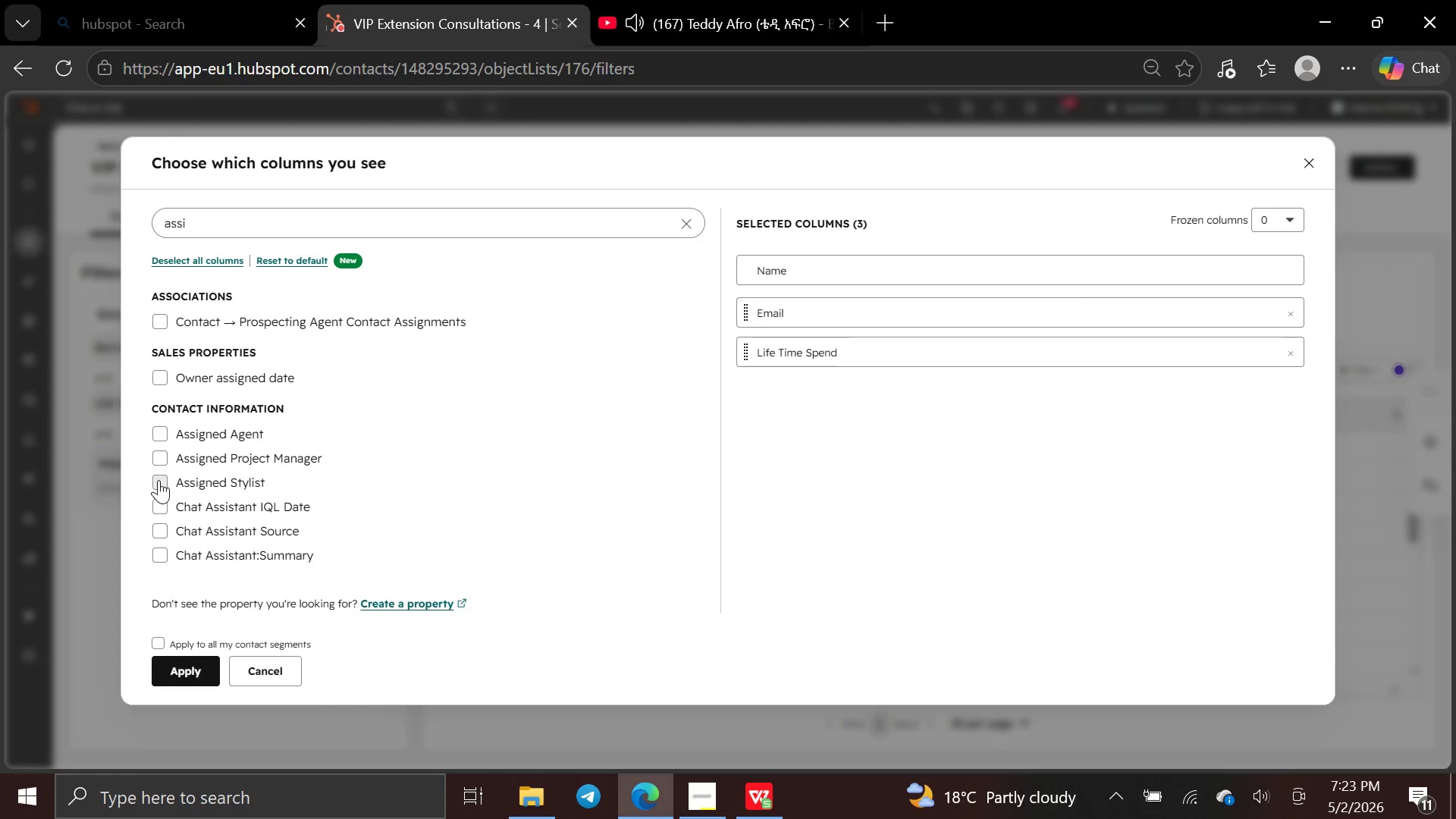 
left_click([158, 481])
 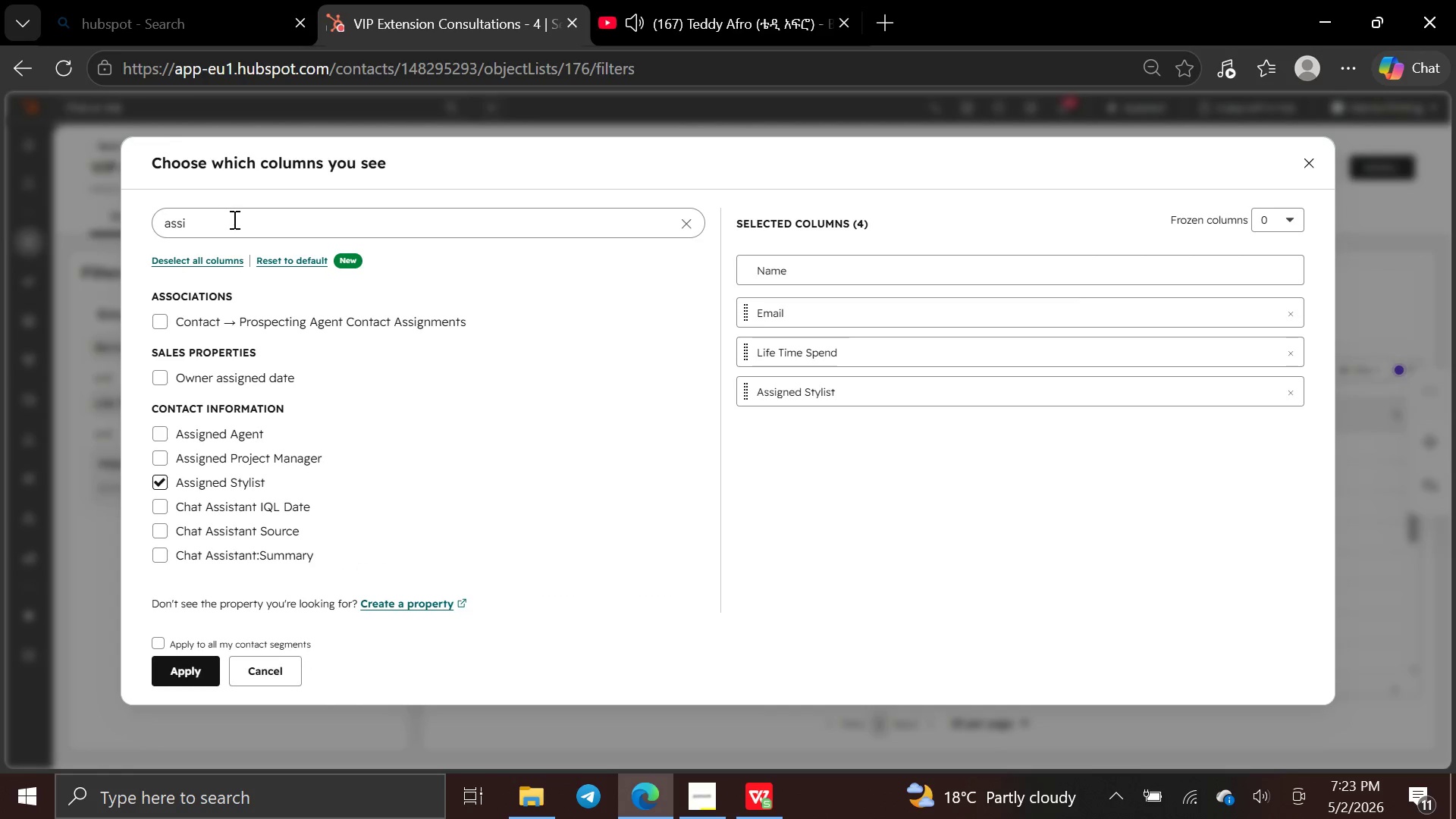 
left_click([233, 219])
 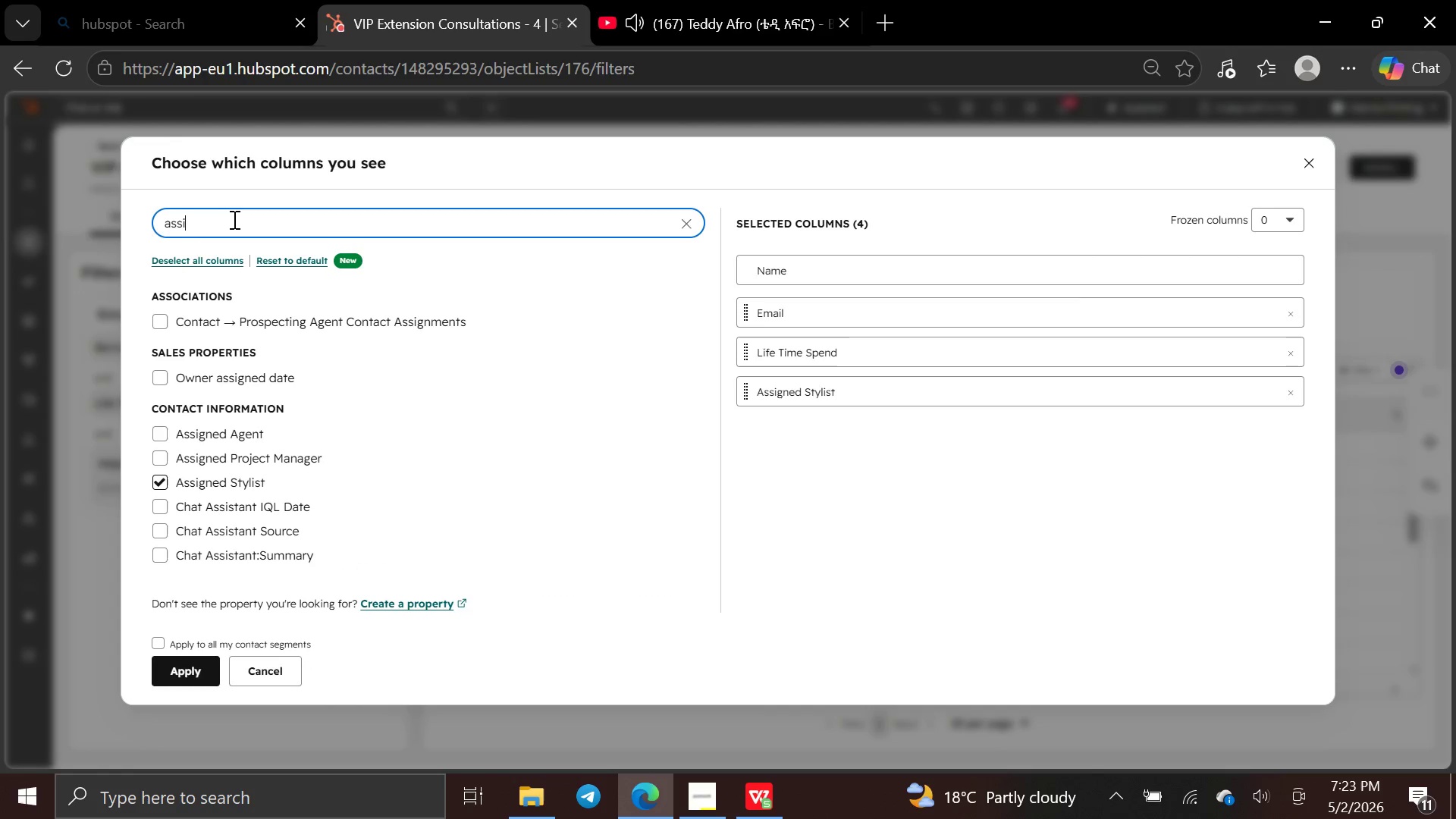 
hold_key(key=Backspace, duration=1.09)
 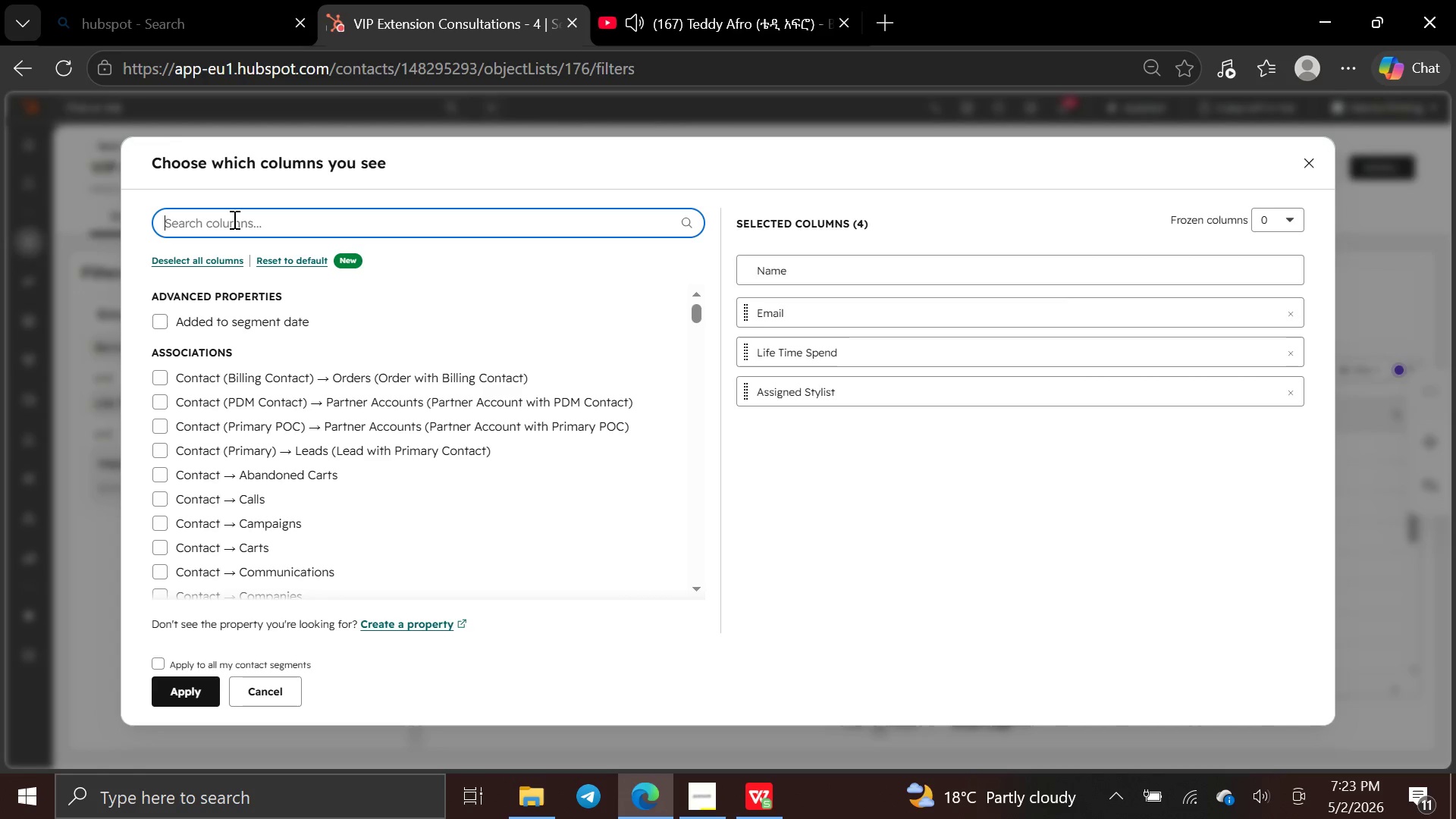 
type(chem)
 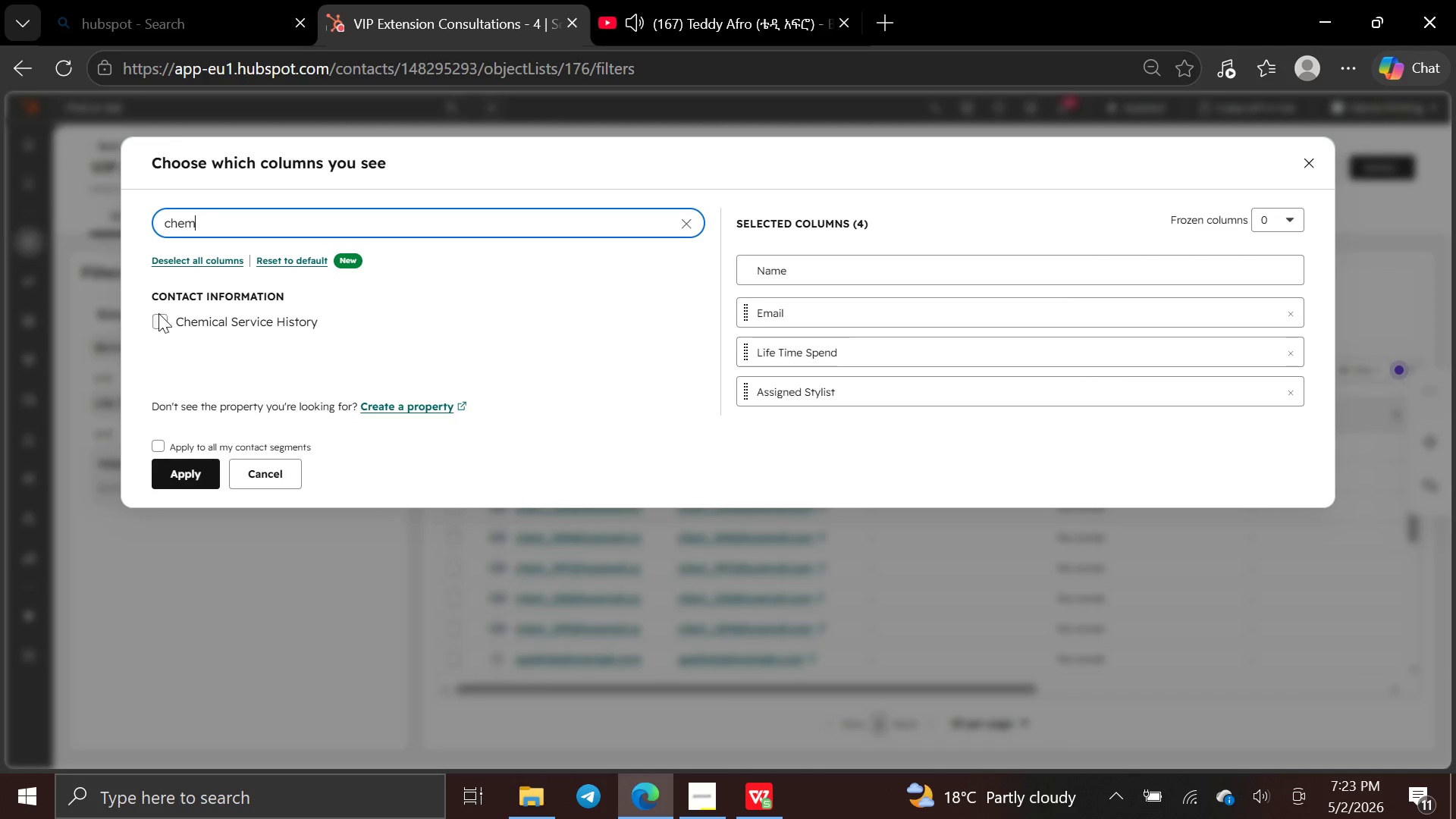 
left_click([159, 314])
 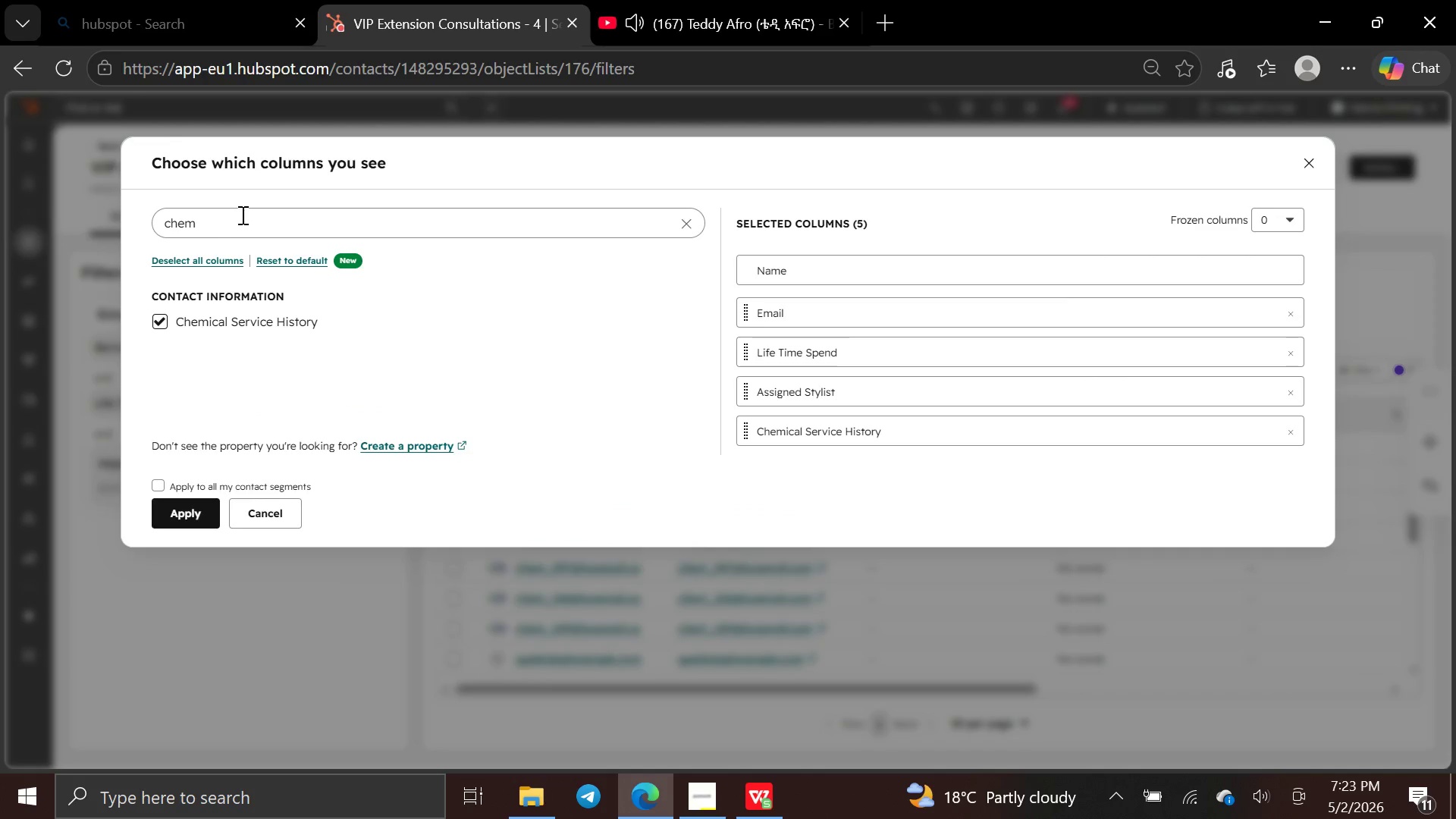 
left_click([241, 215])
 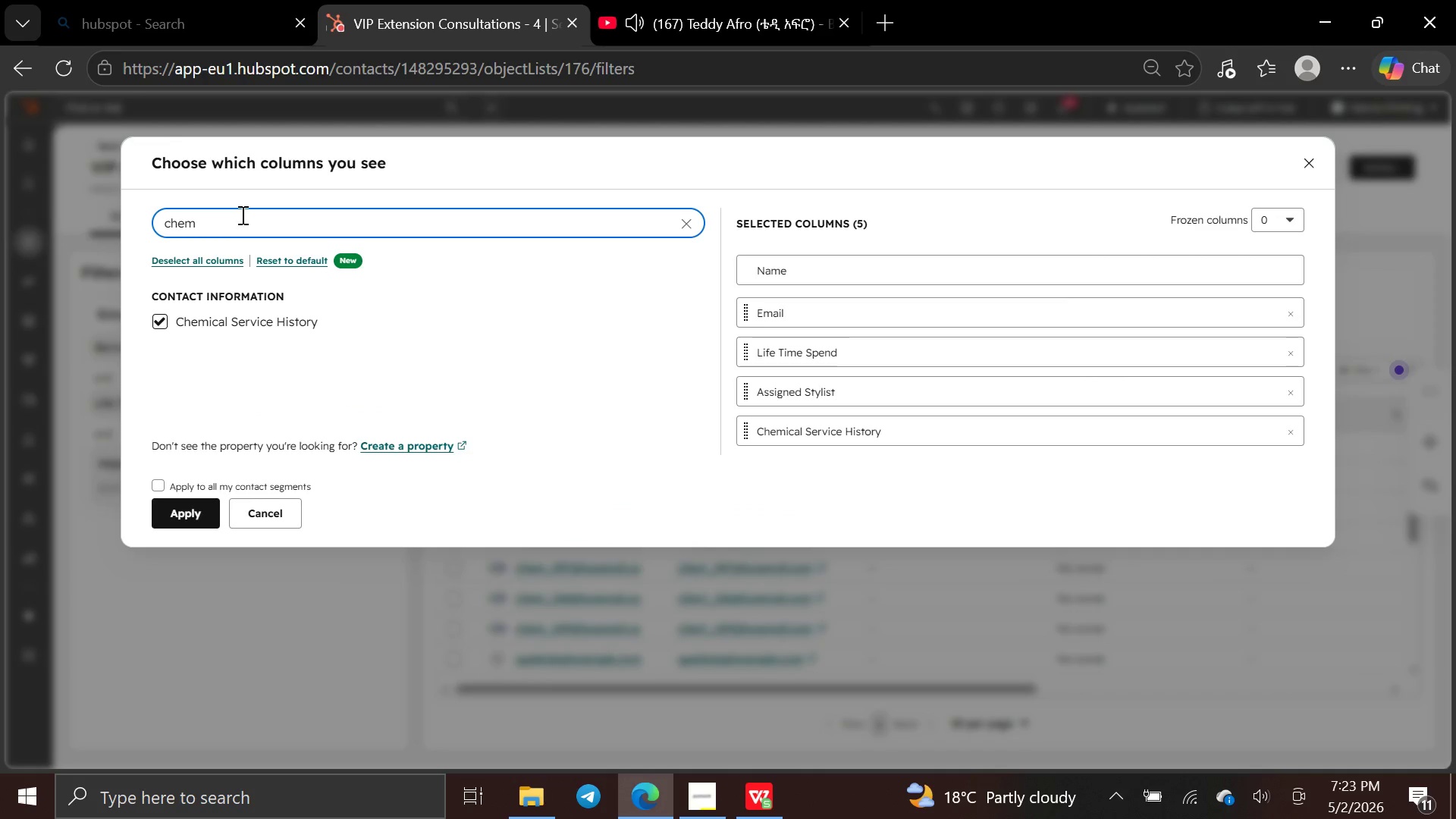 
hold_key(key=Backspace, duration=1.11)
 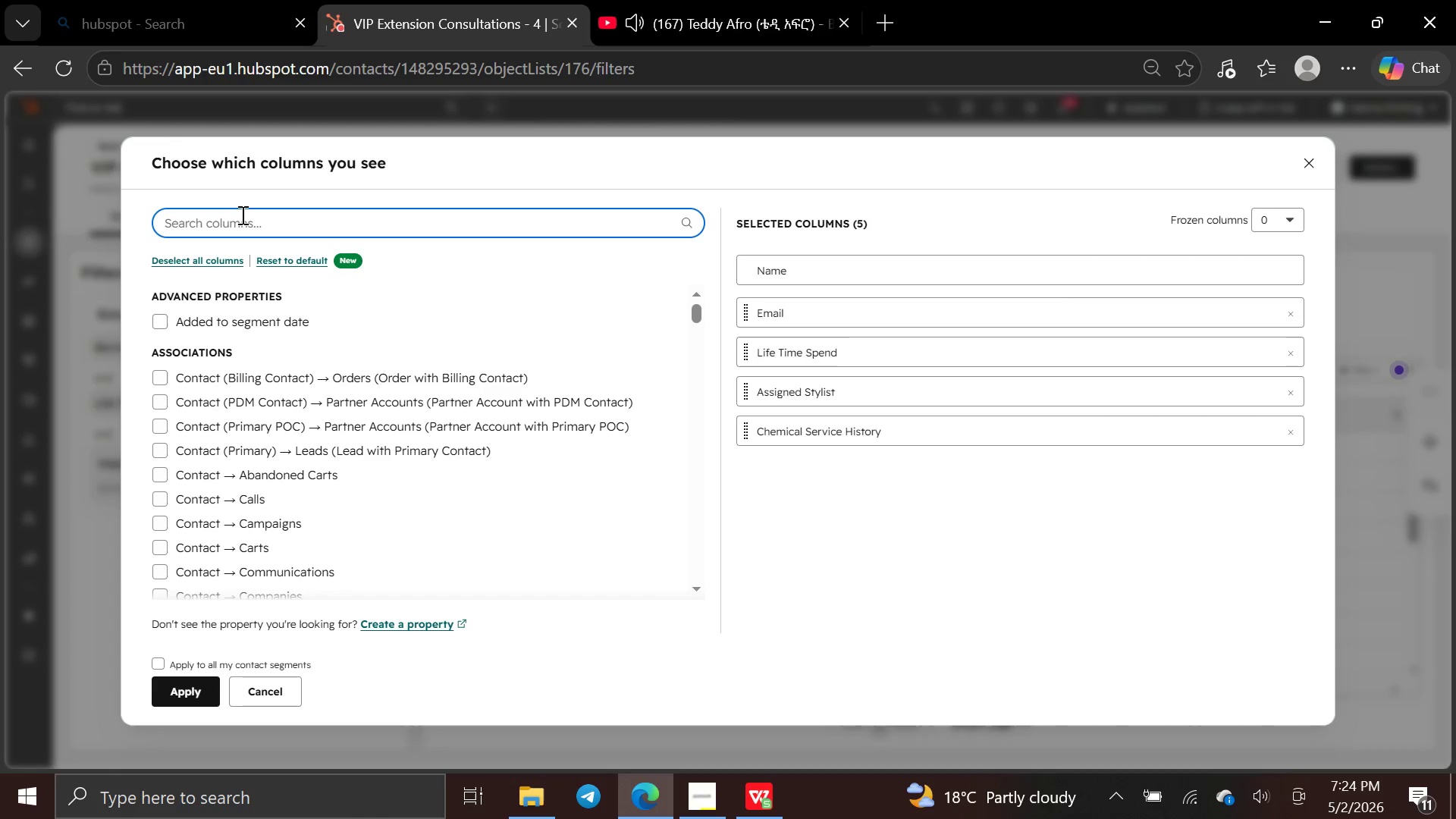 
wait(10.17)
 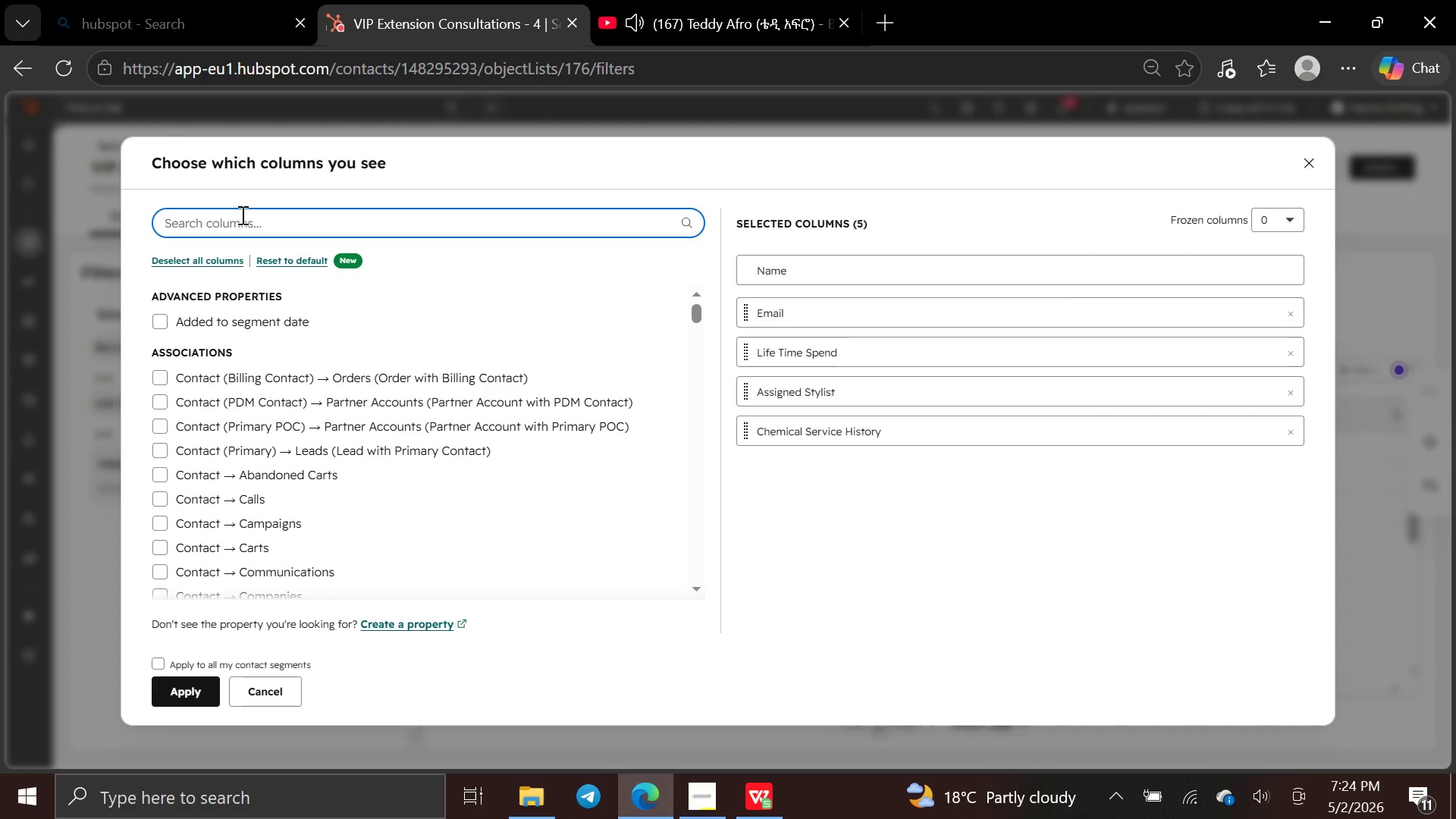 
type(hair)
 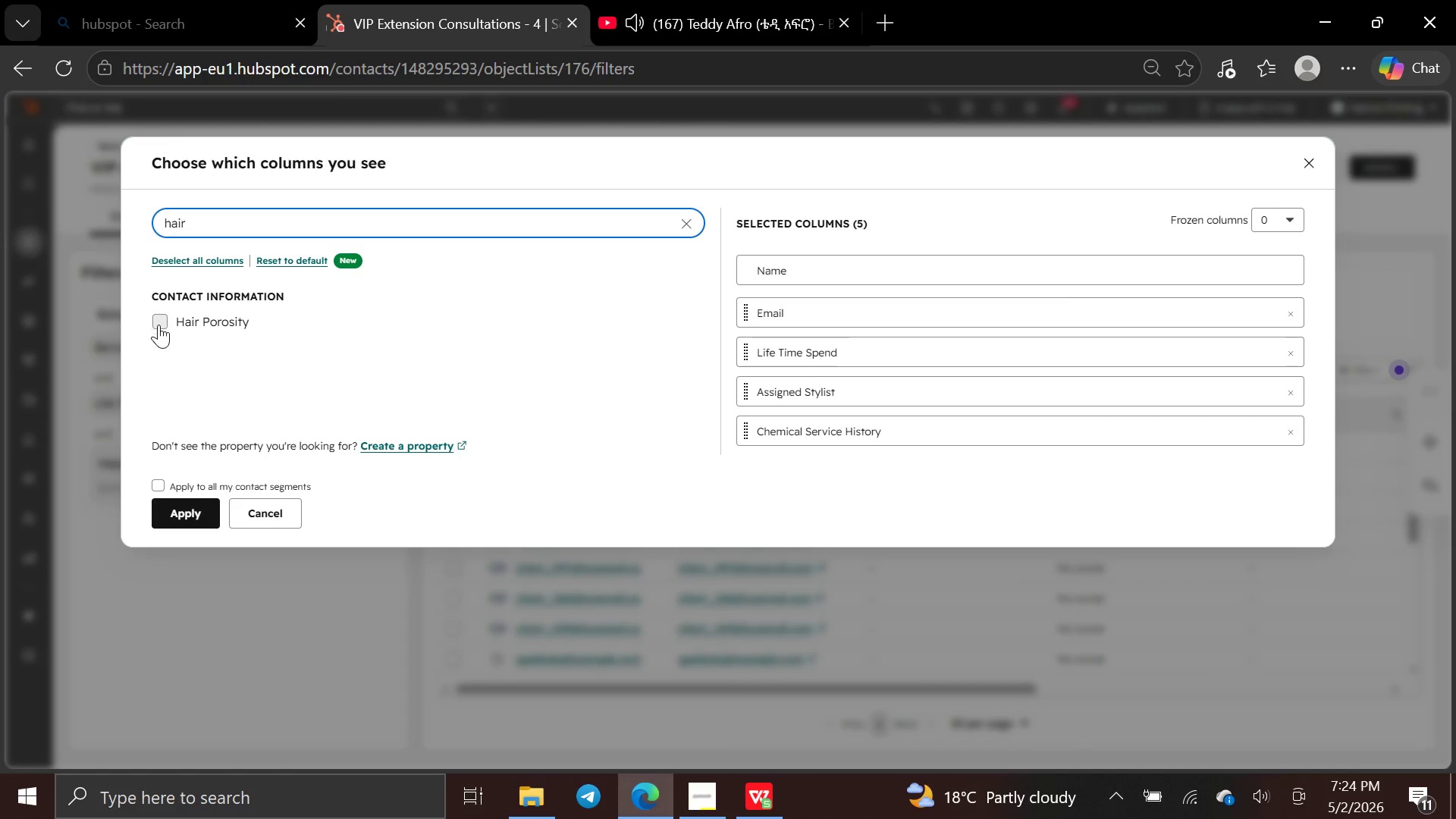 
left_click([158, 331])
 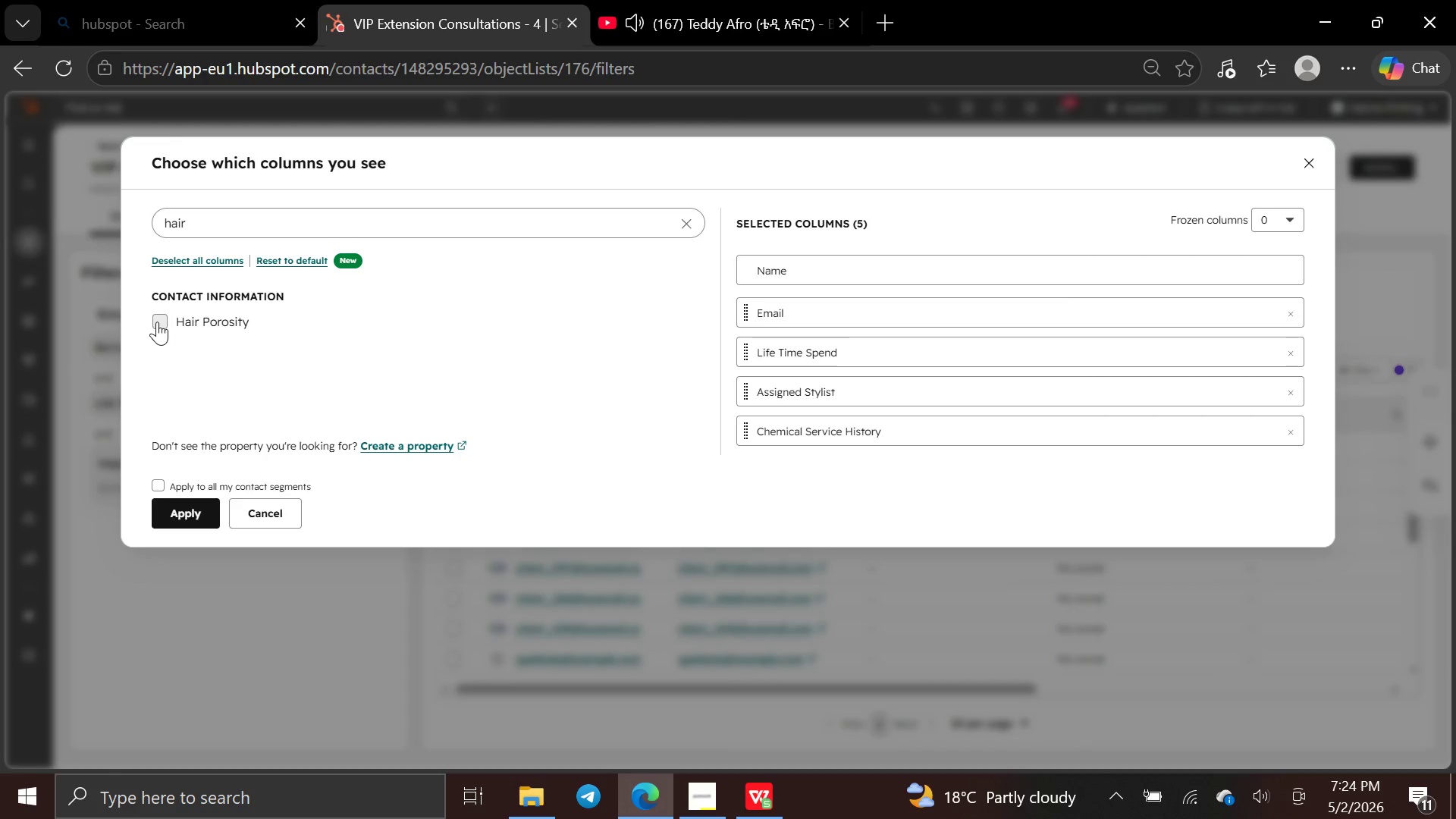 
left_click([157, 322])
 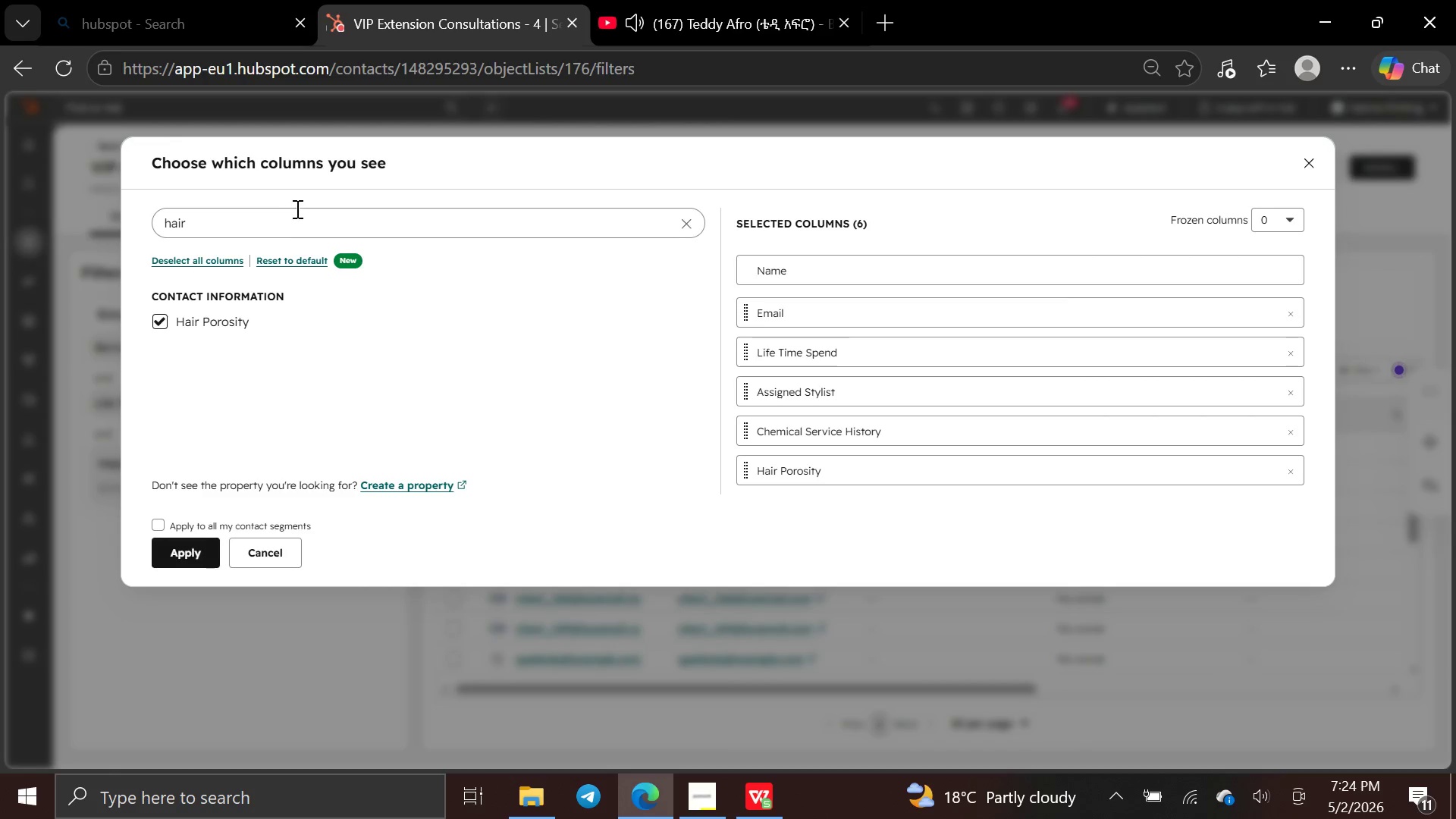 
left_click([295, 218])
 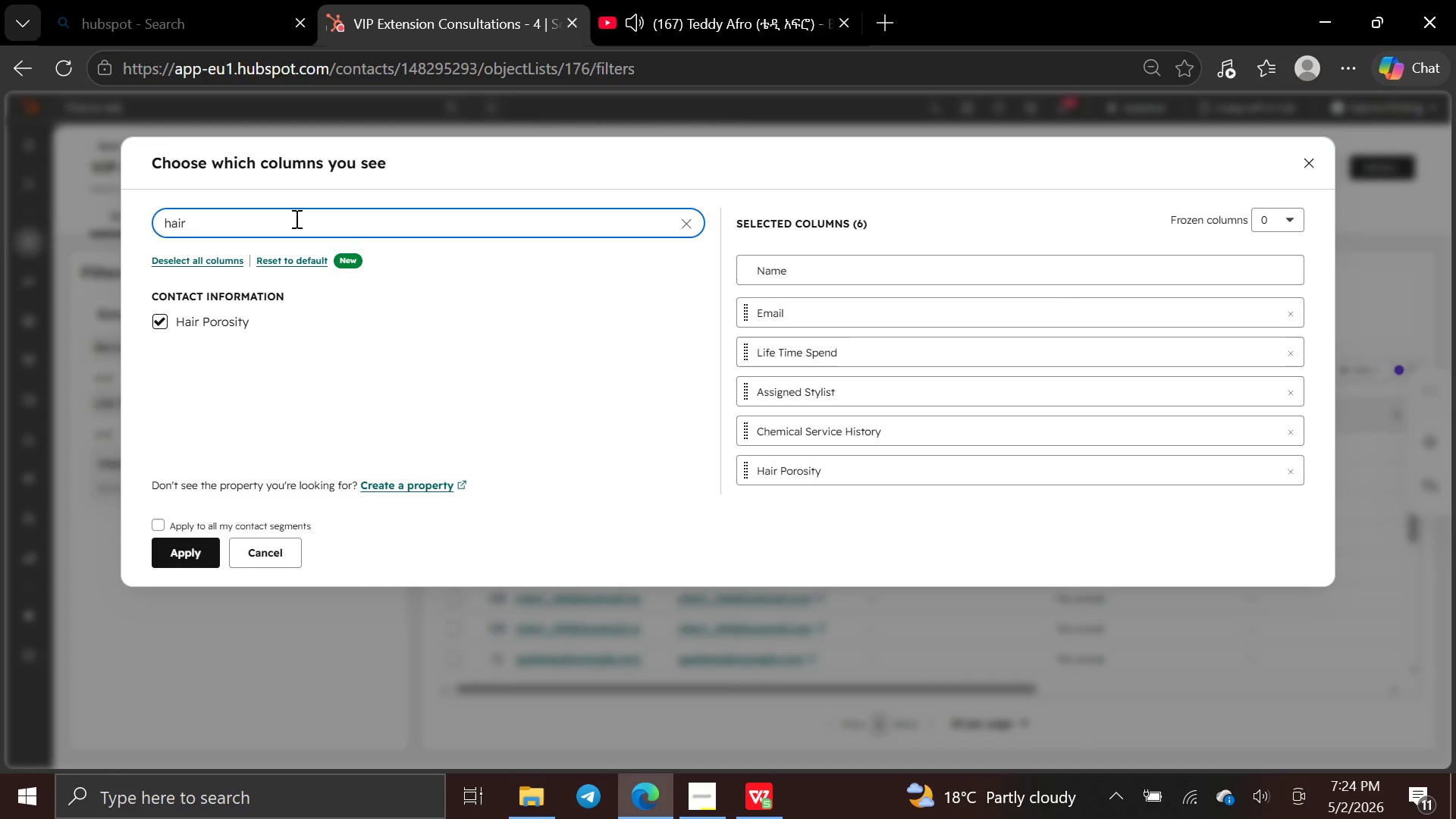 
hold_key(key=Backspace, duration=1.12)
 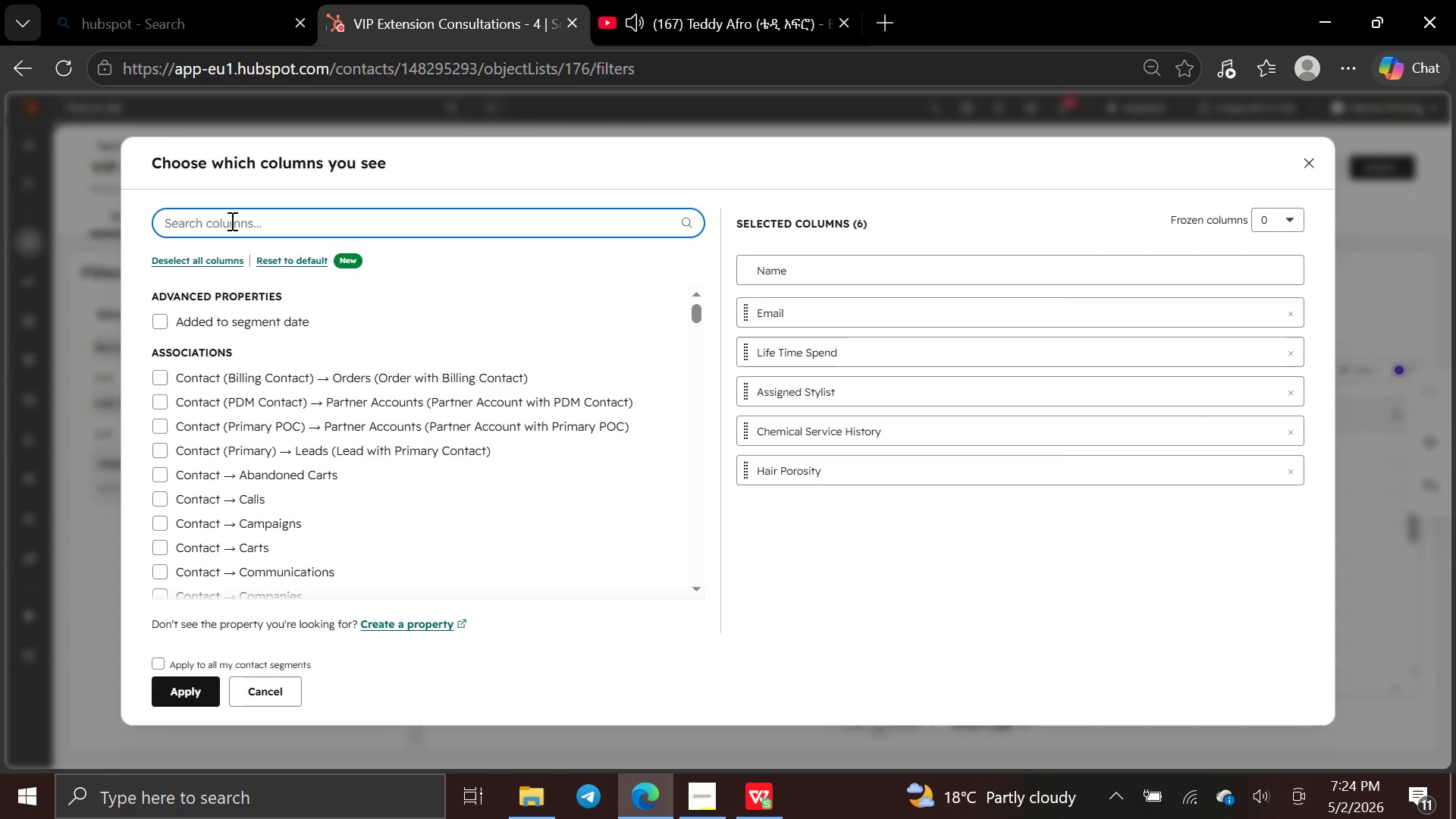 
wait(17.27)
 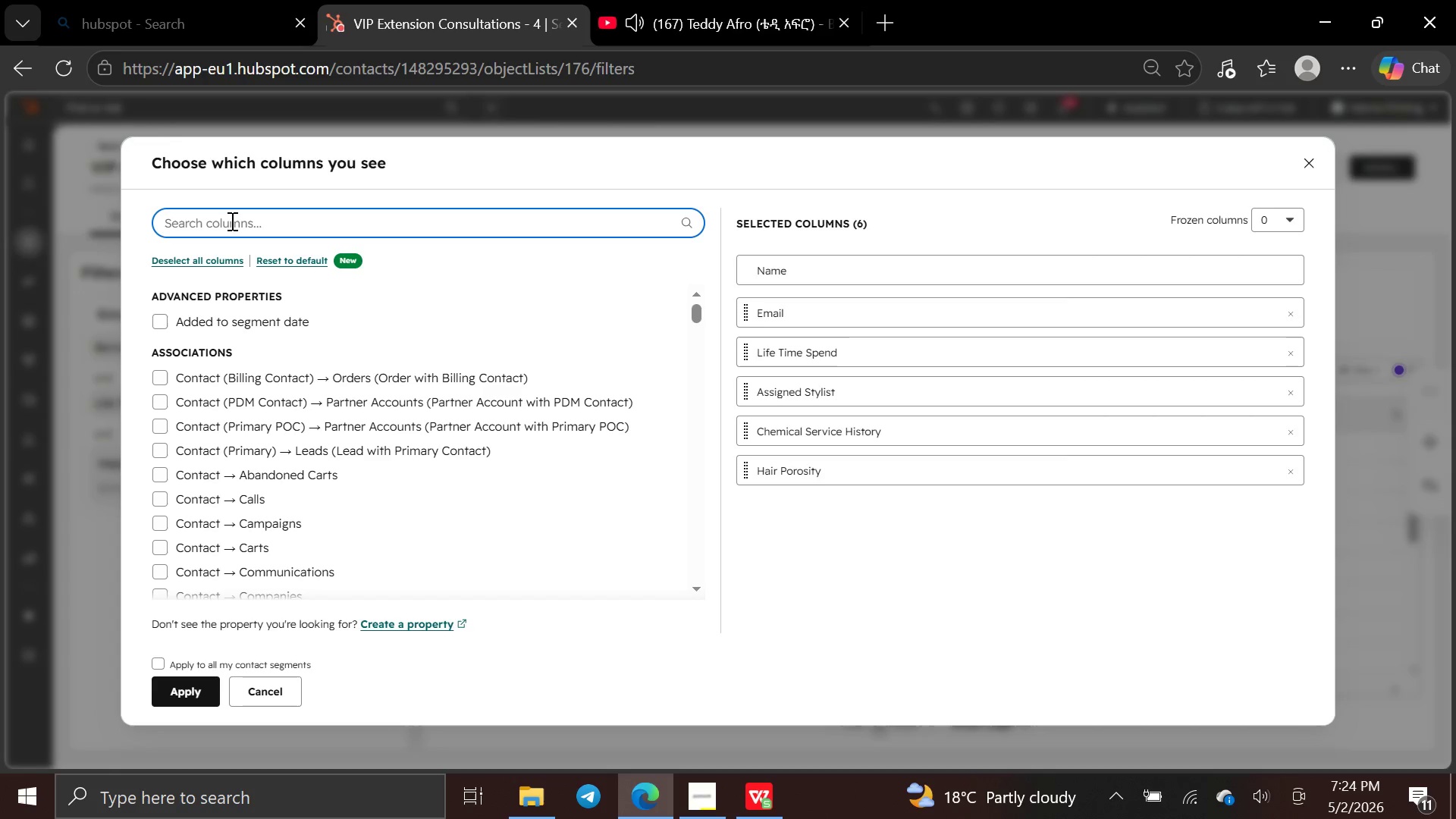 
type(last se)
 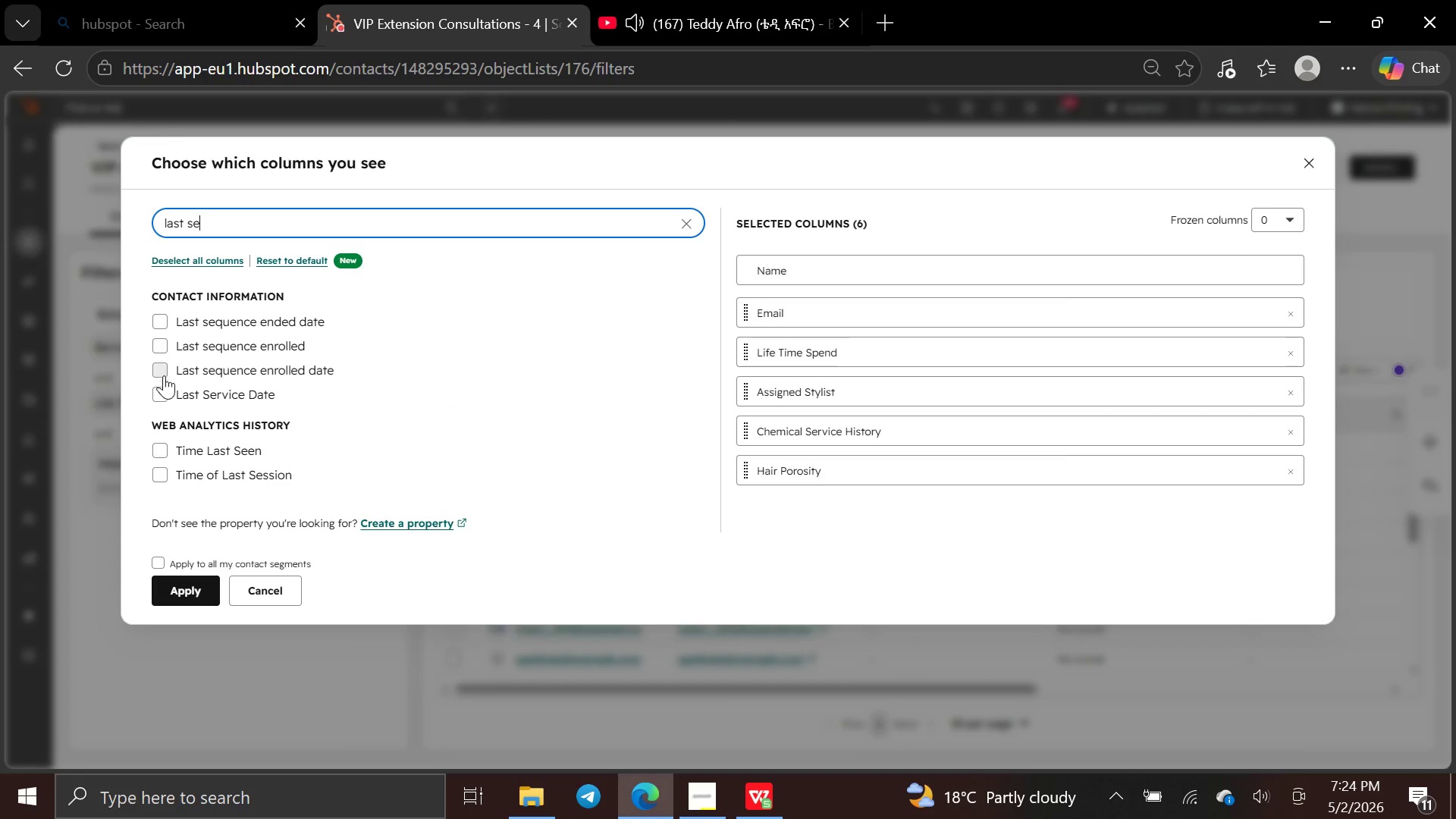 
left_click([165, 396])
 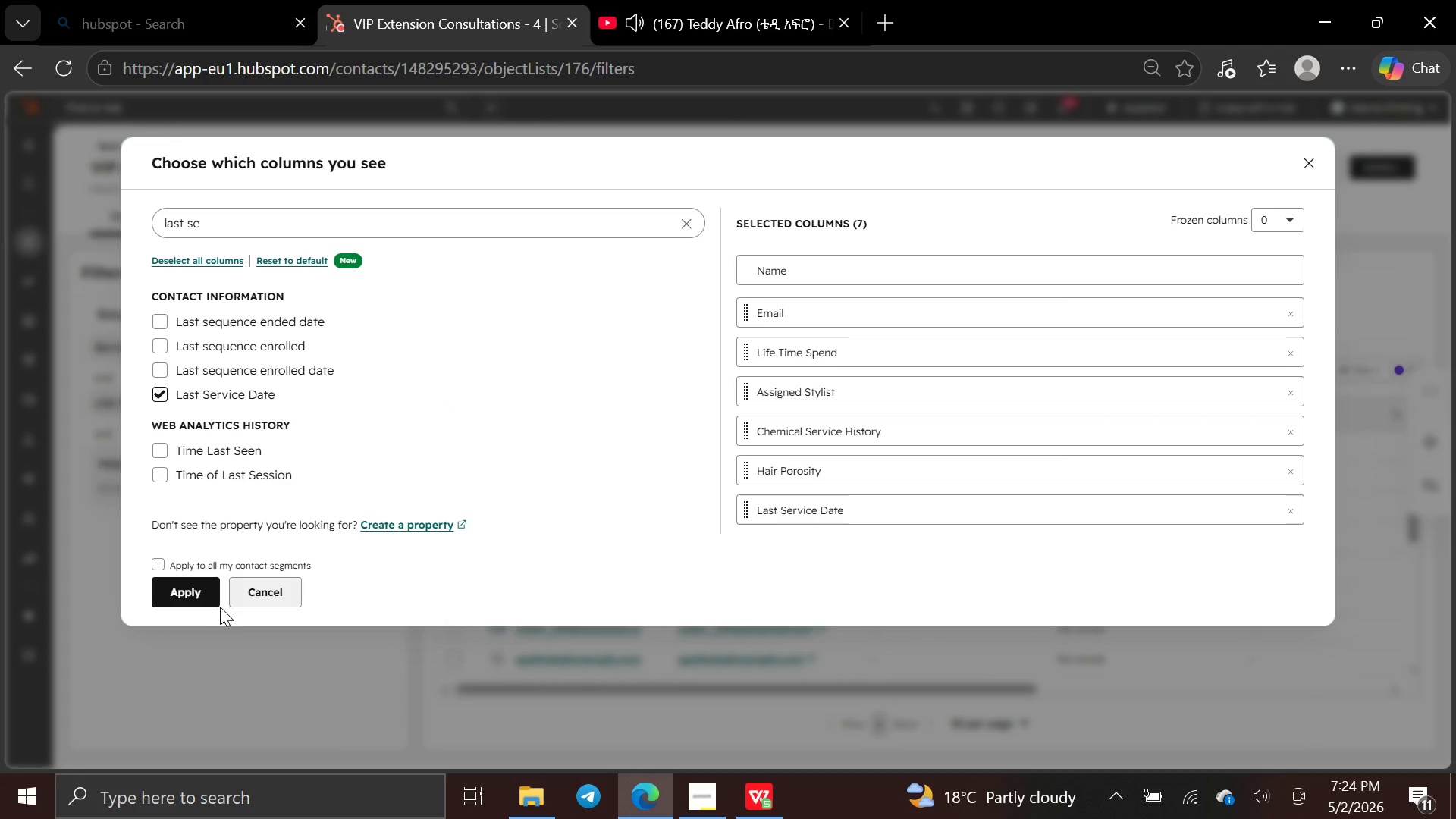 
left_click([200, 601])
 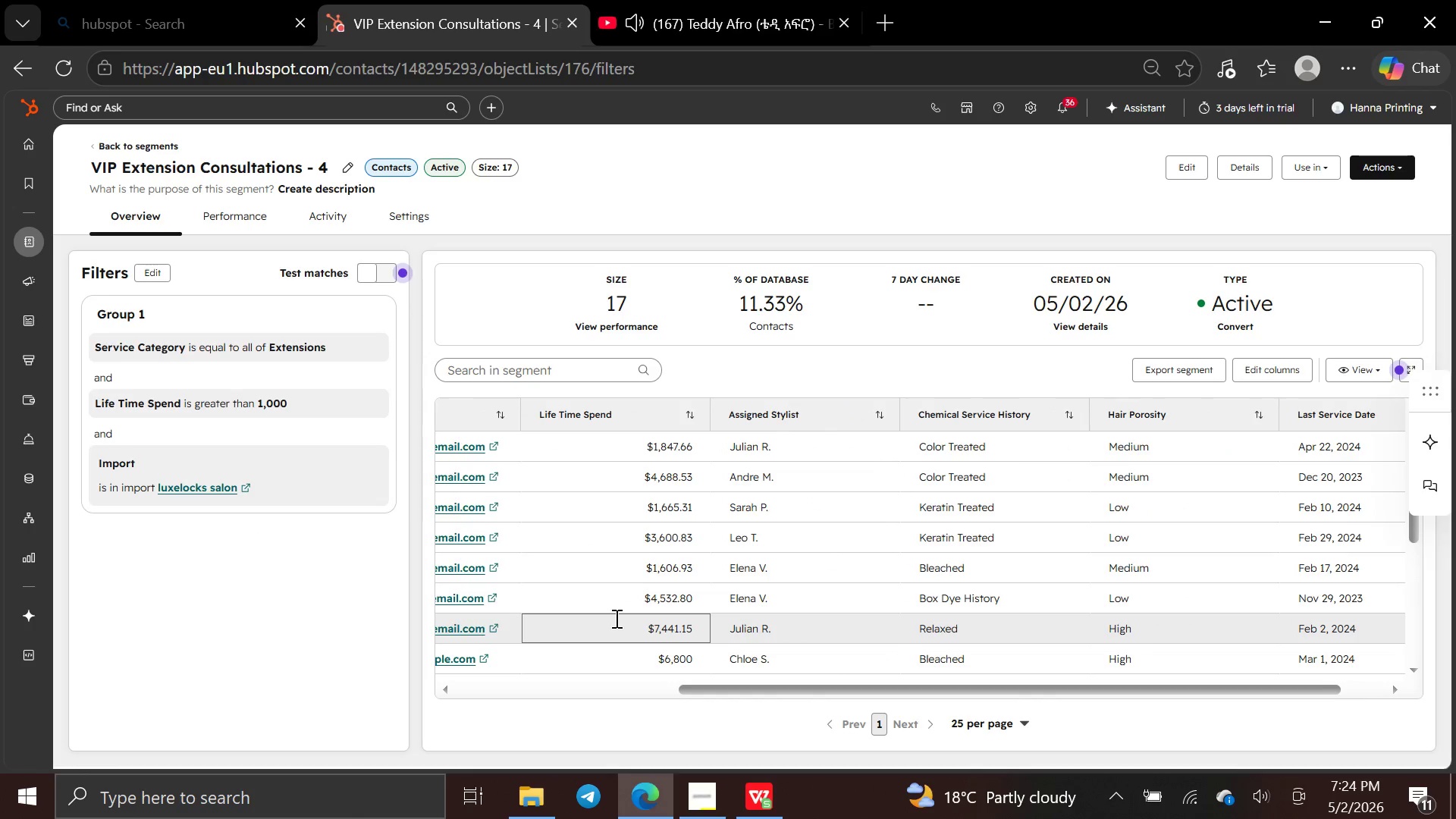 
wait(13.23)
 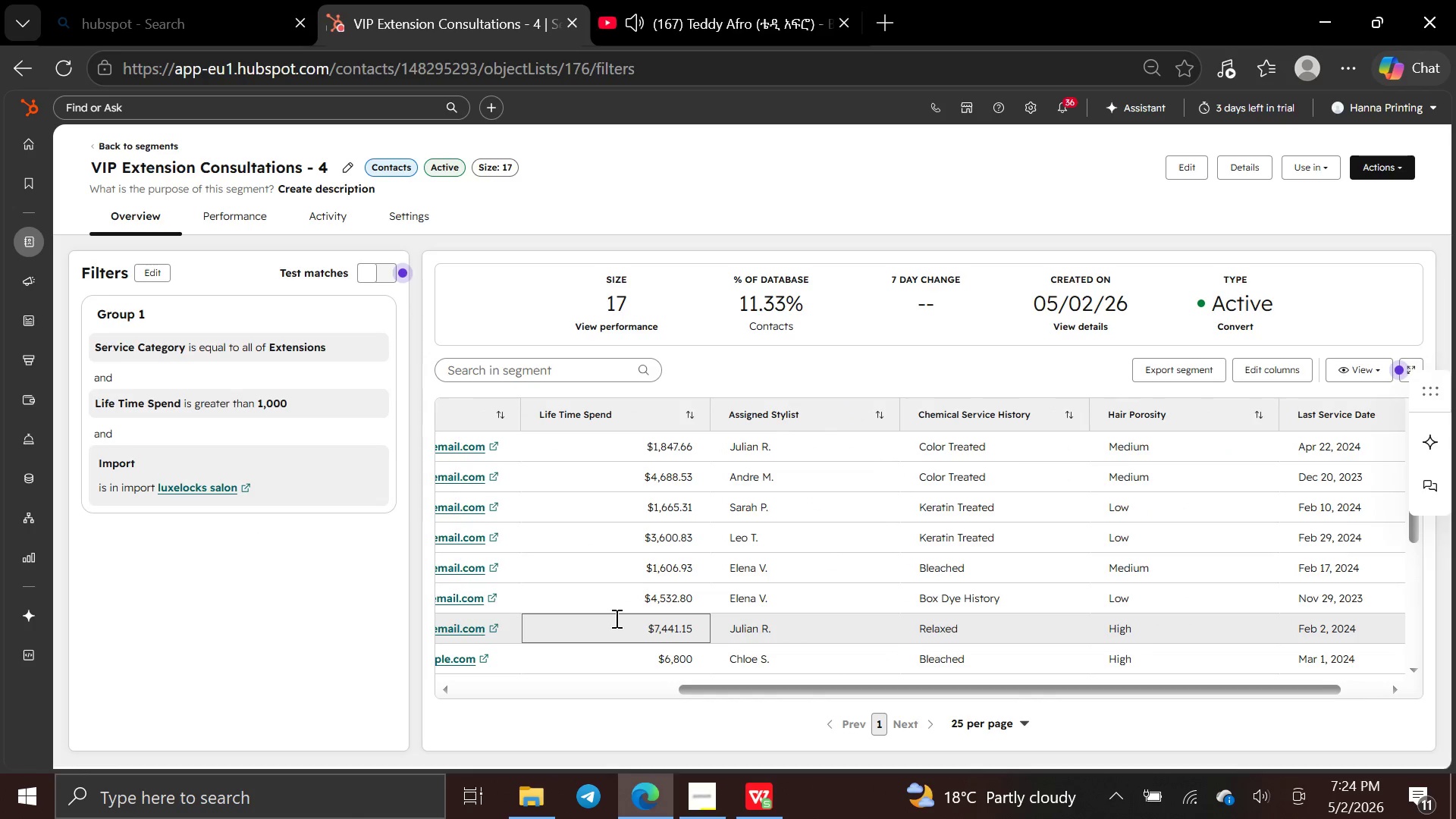 
key(PrintScreen)
 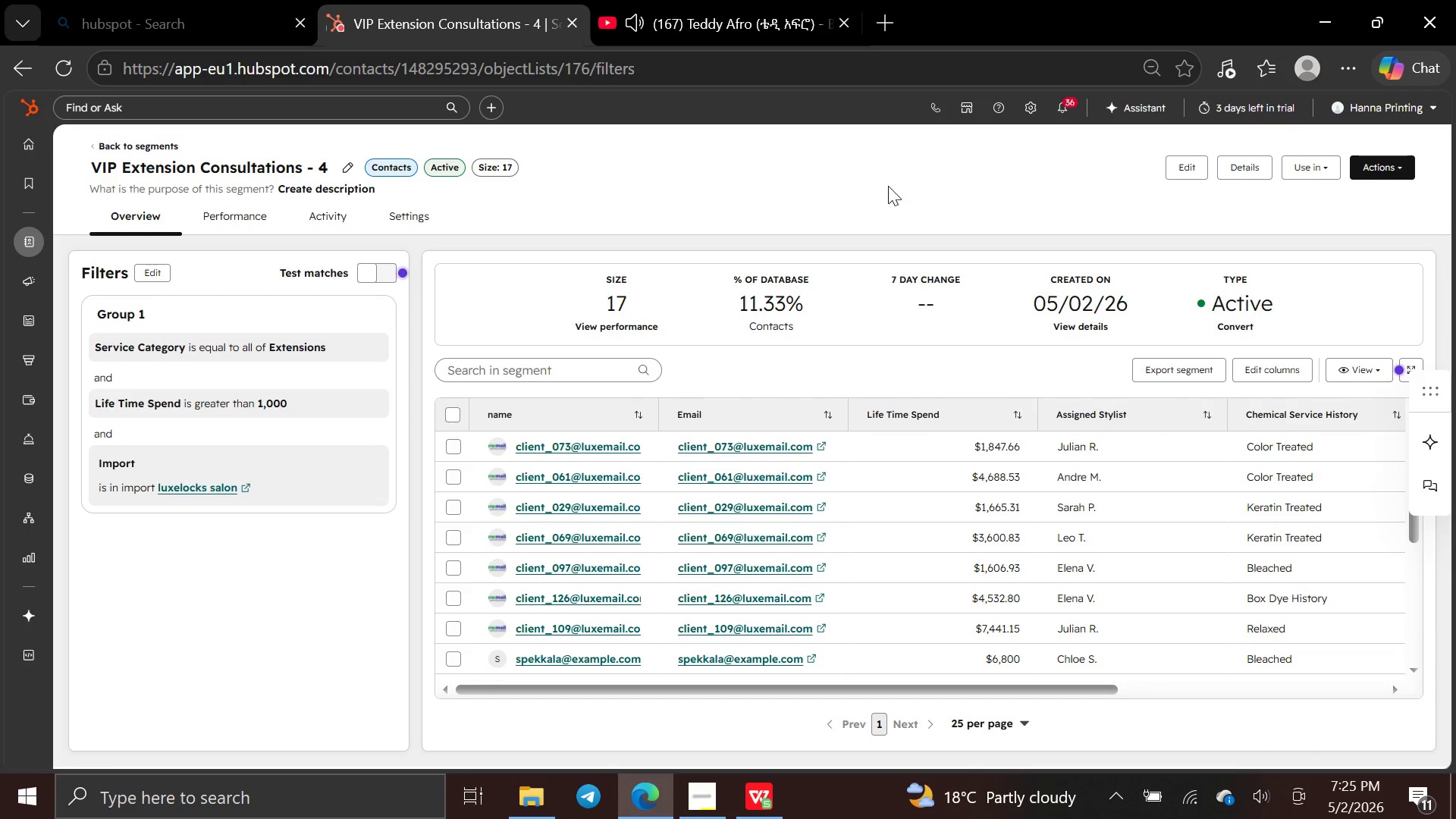 
wait(15.48)
 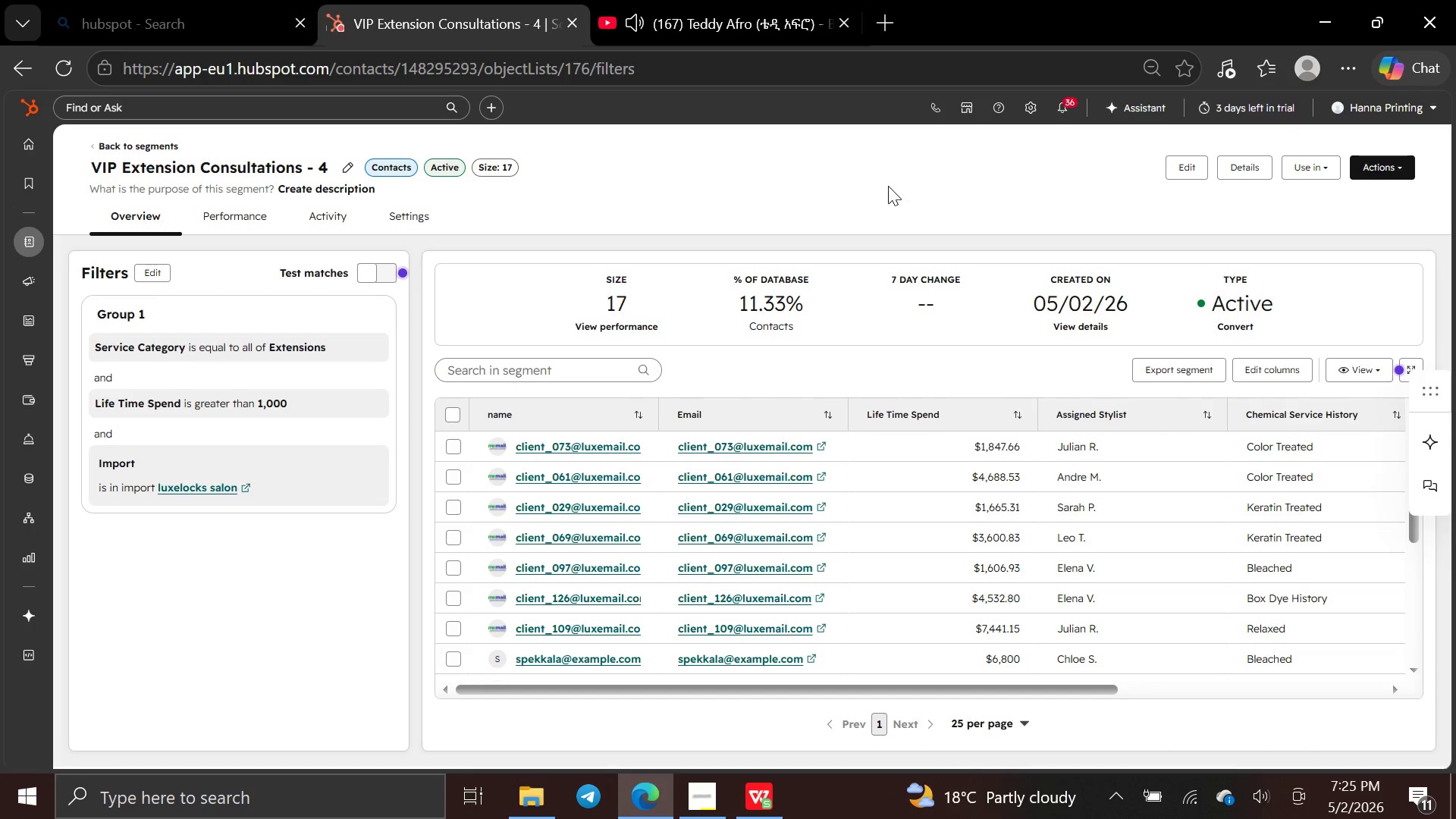 
left_click([187, 104])
 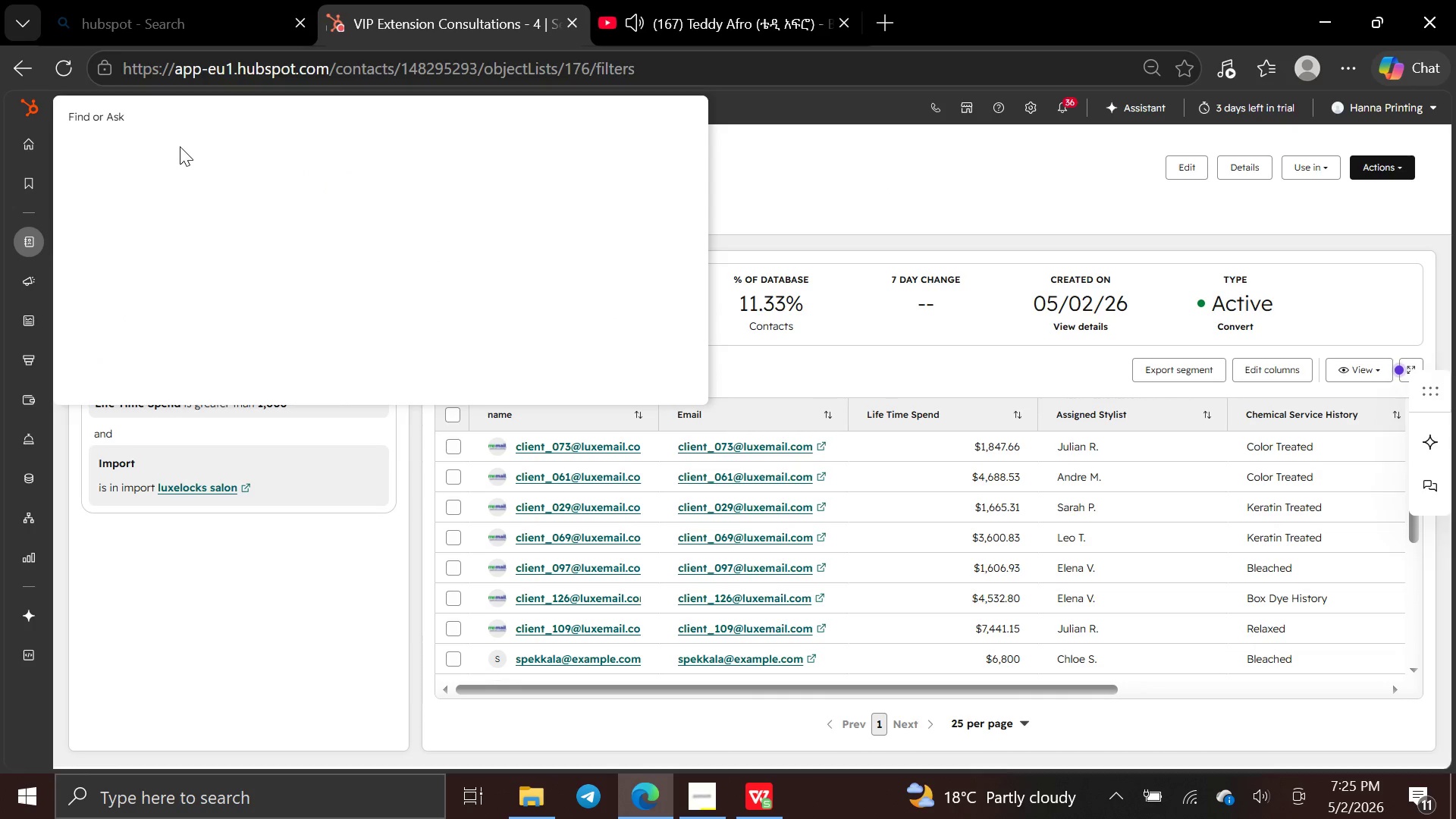 
mouse_move([163, 181])
 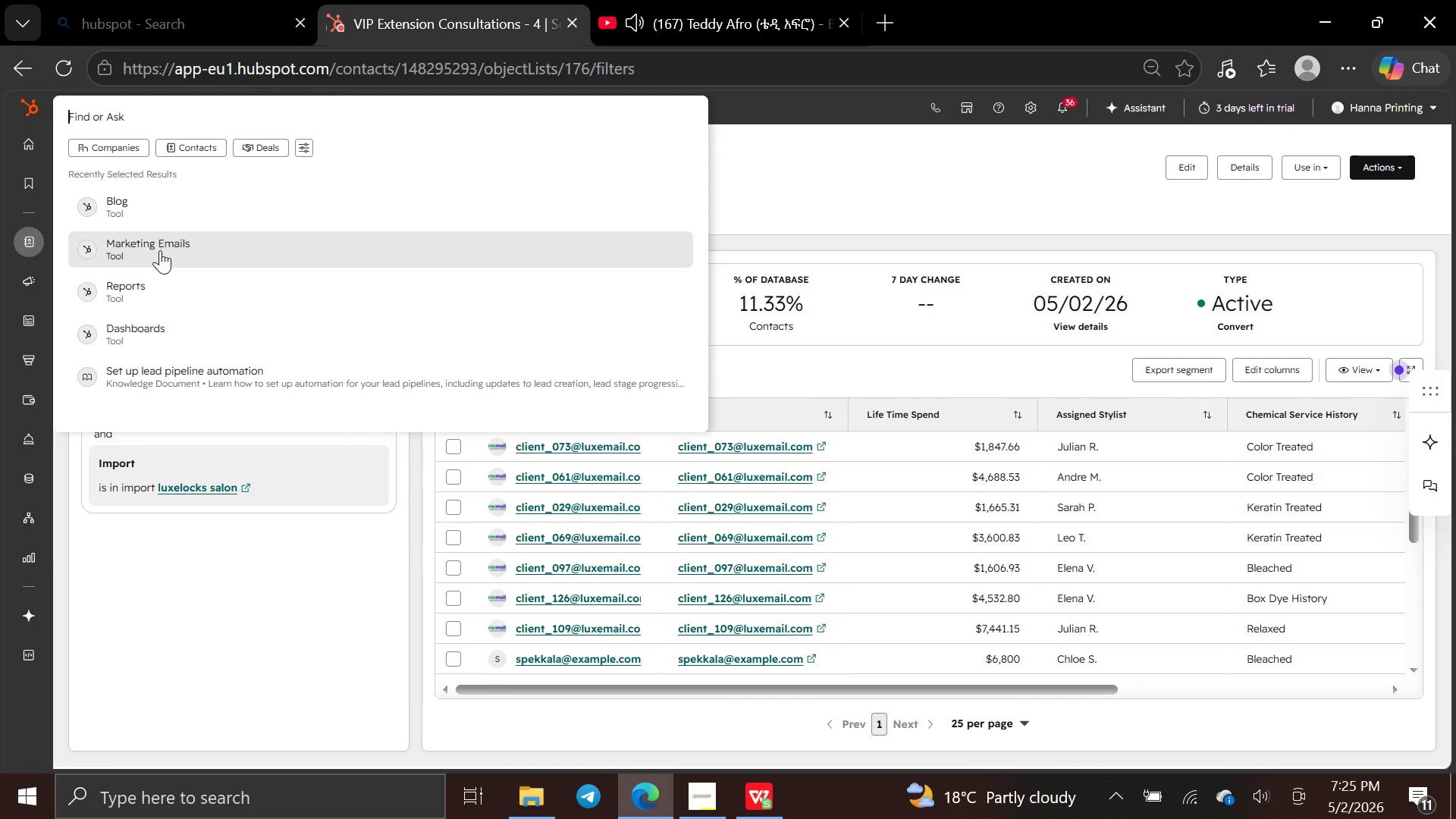 
left_click([160, 250])
 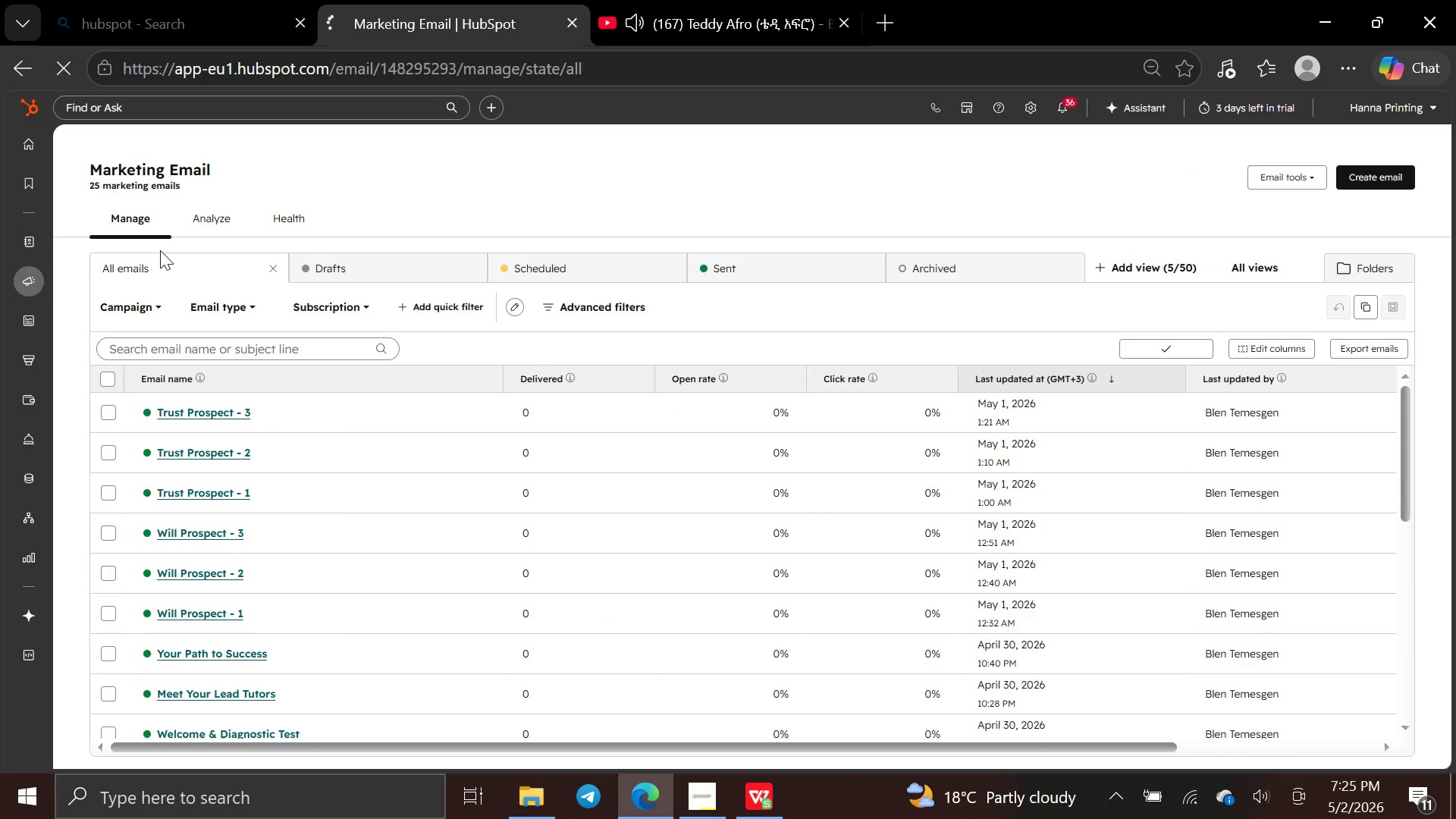 
wait(10.19)
 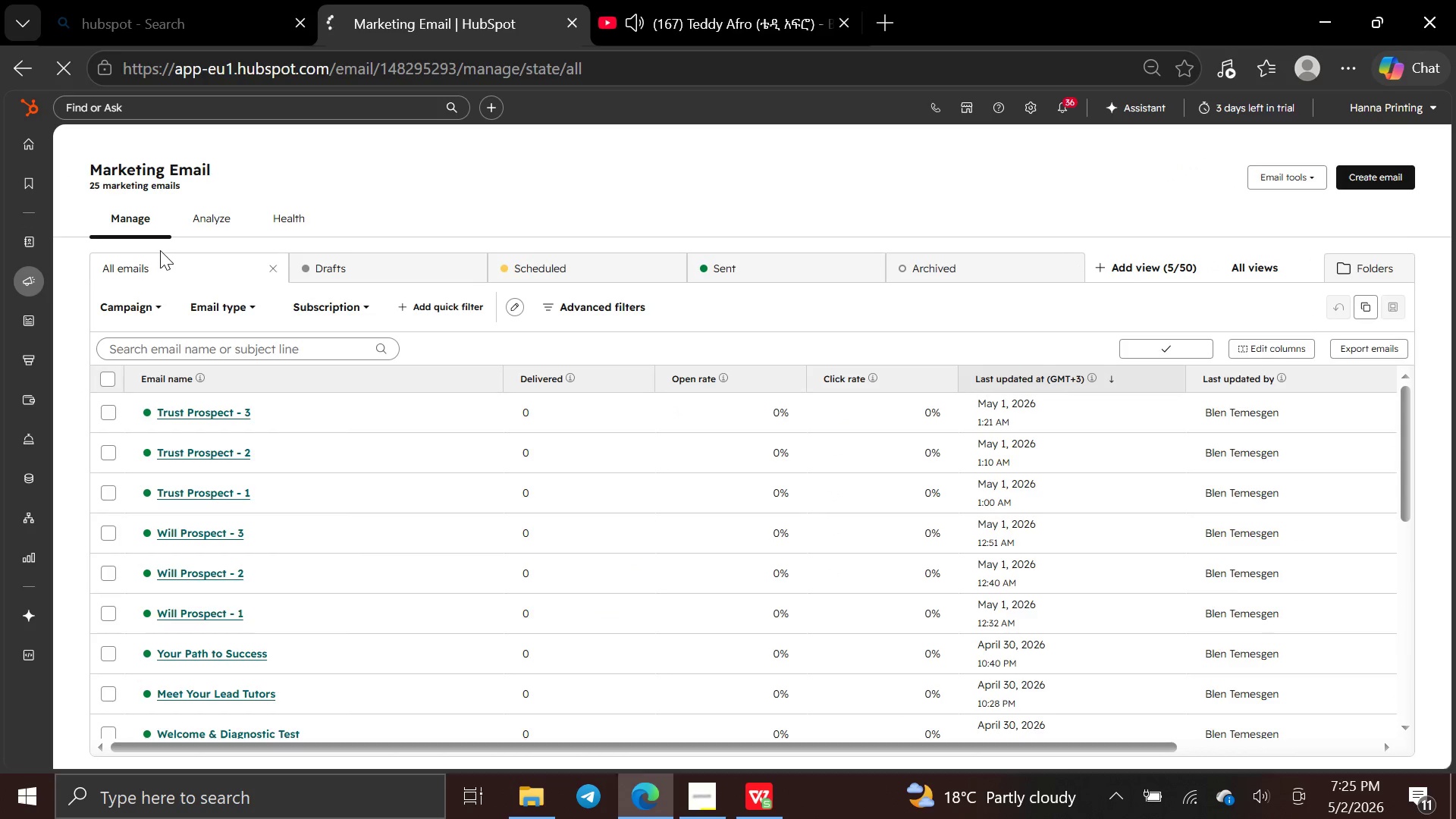 
left_click([1384, 175])
 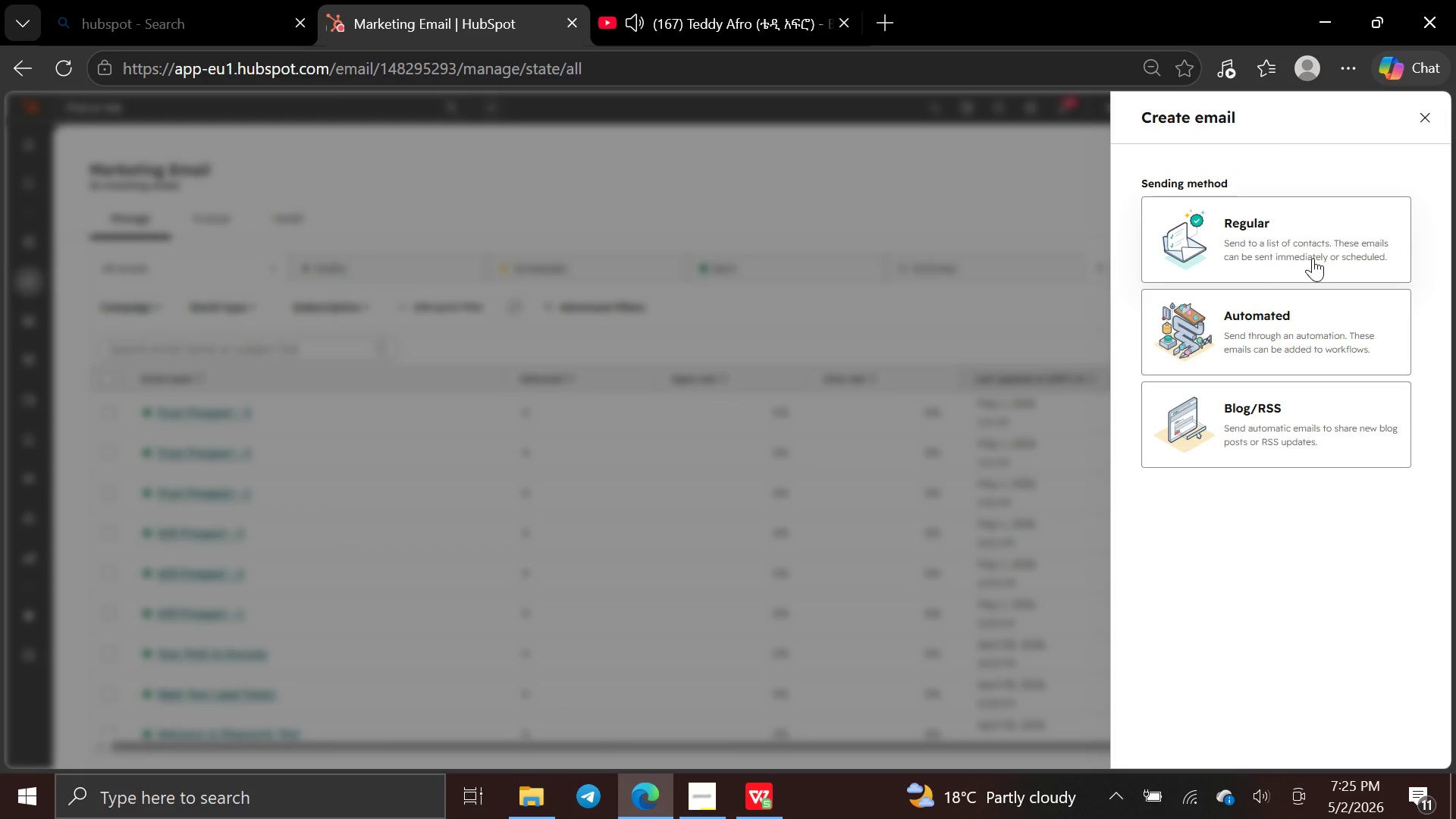 
left_click([1293, 317])
 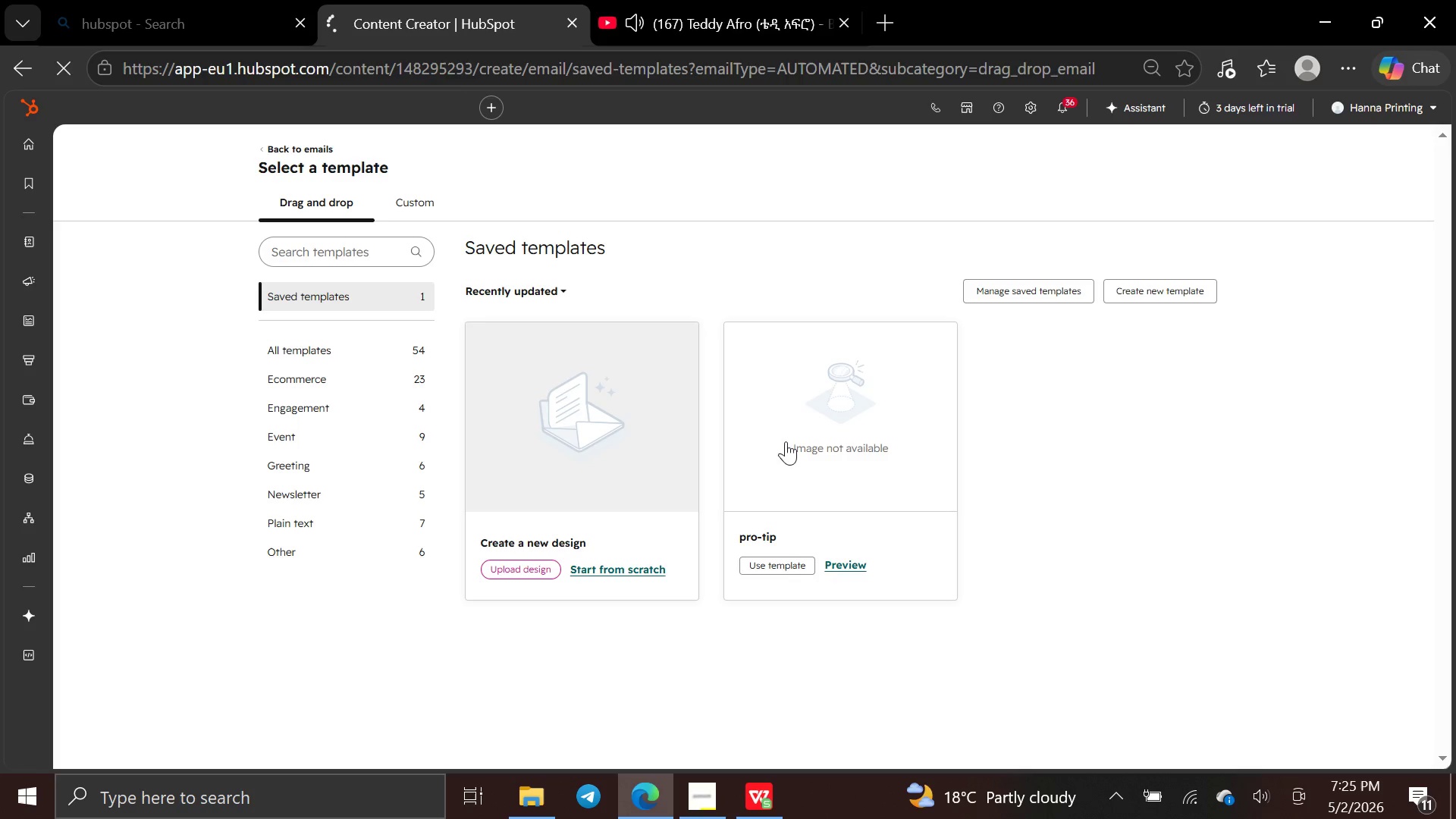 
left_click([638, 566])
 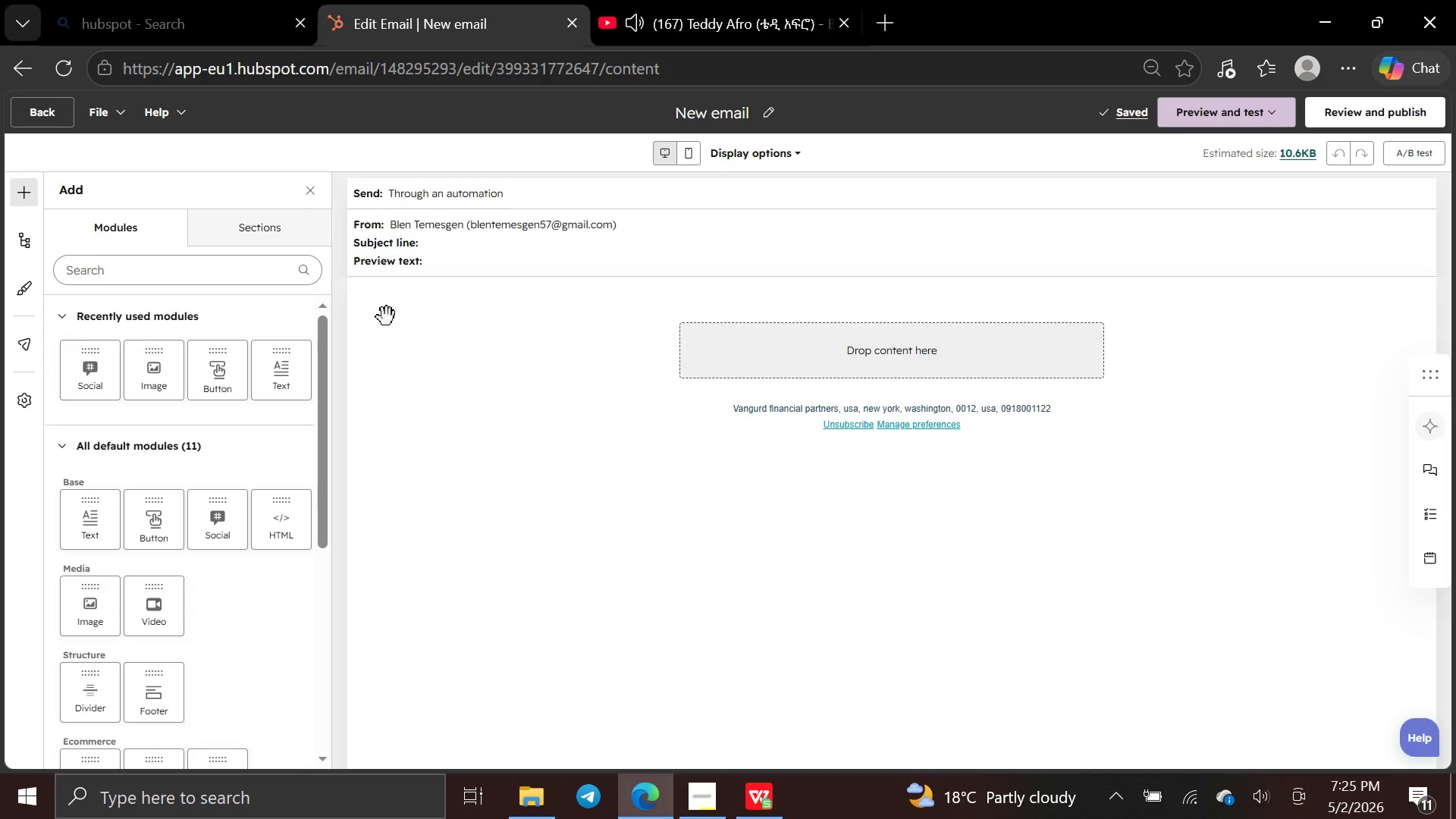 
wait(10.02)
 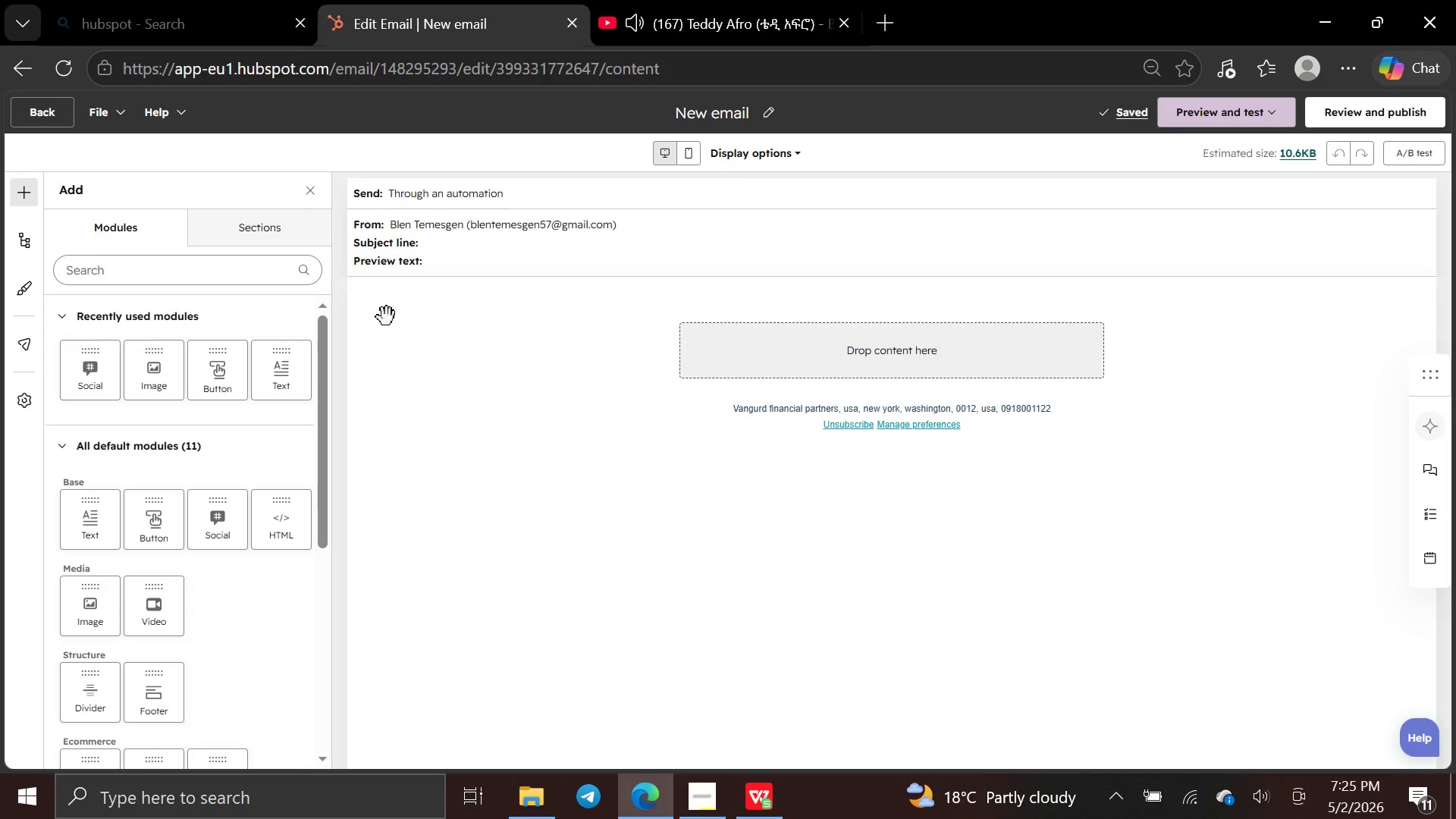 
left_click([440, 262])
 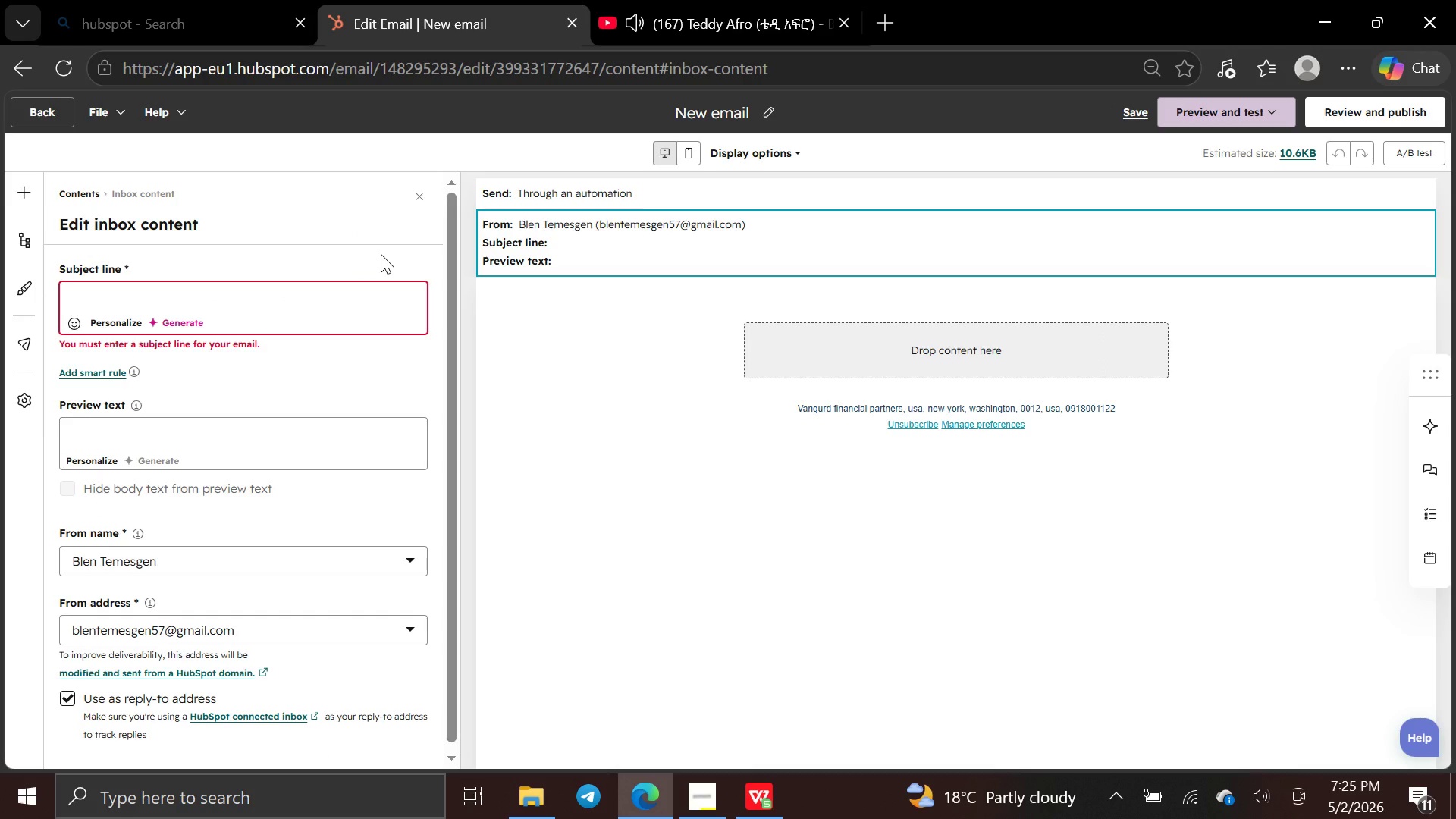 
wait(16.2)
 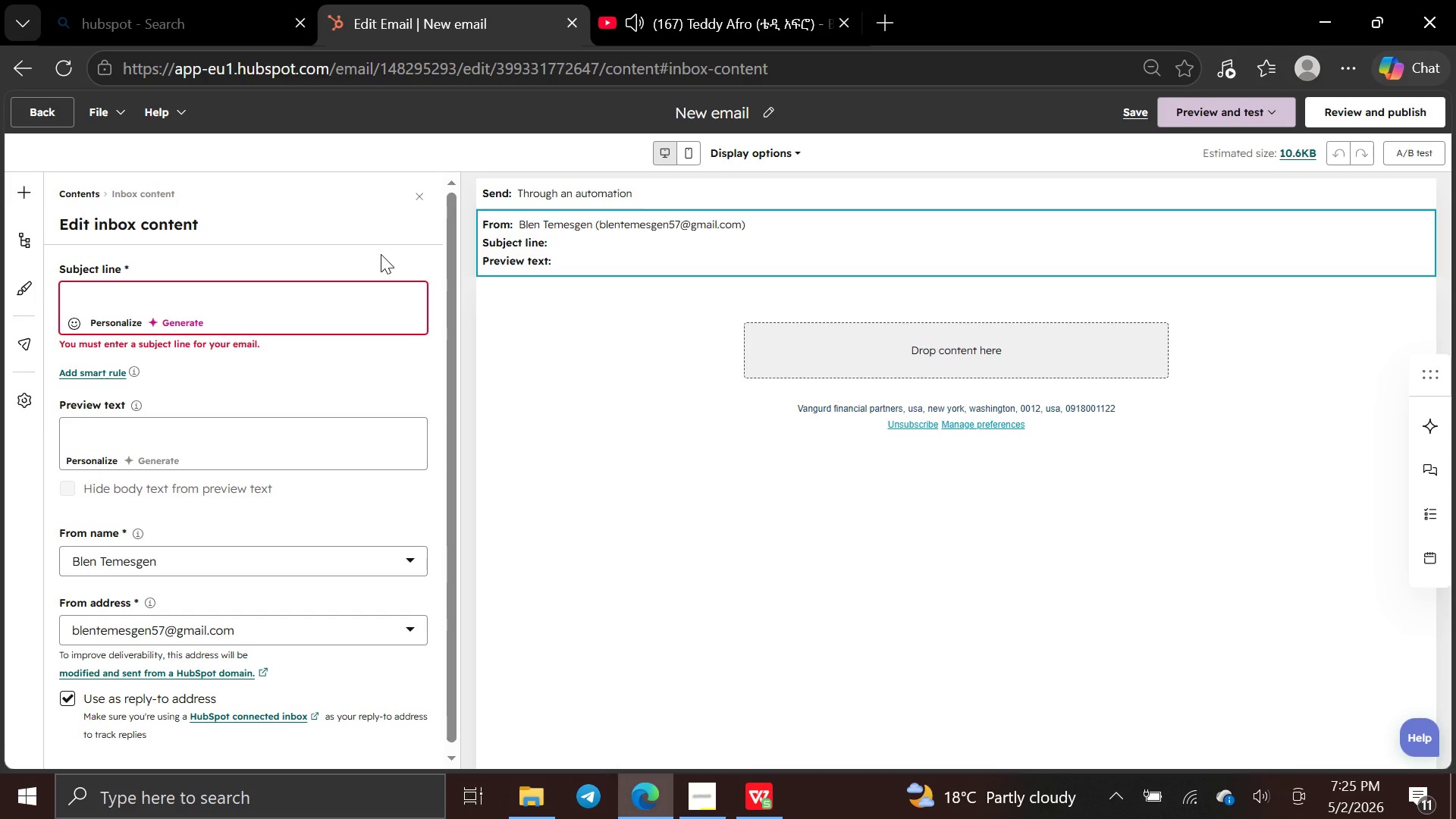 
left_click([772, 113])
 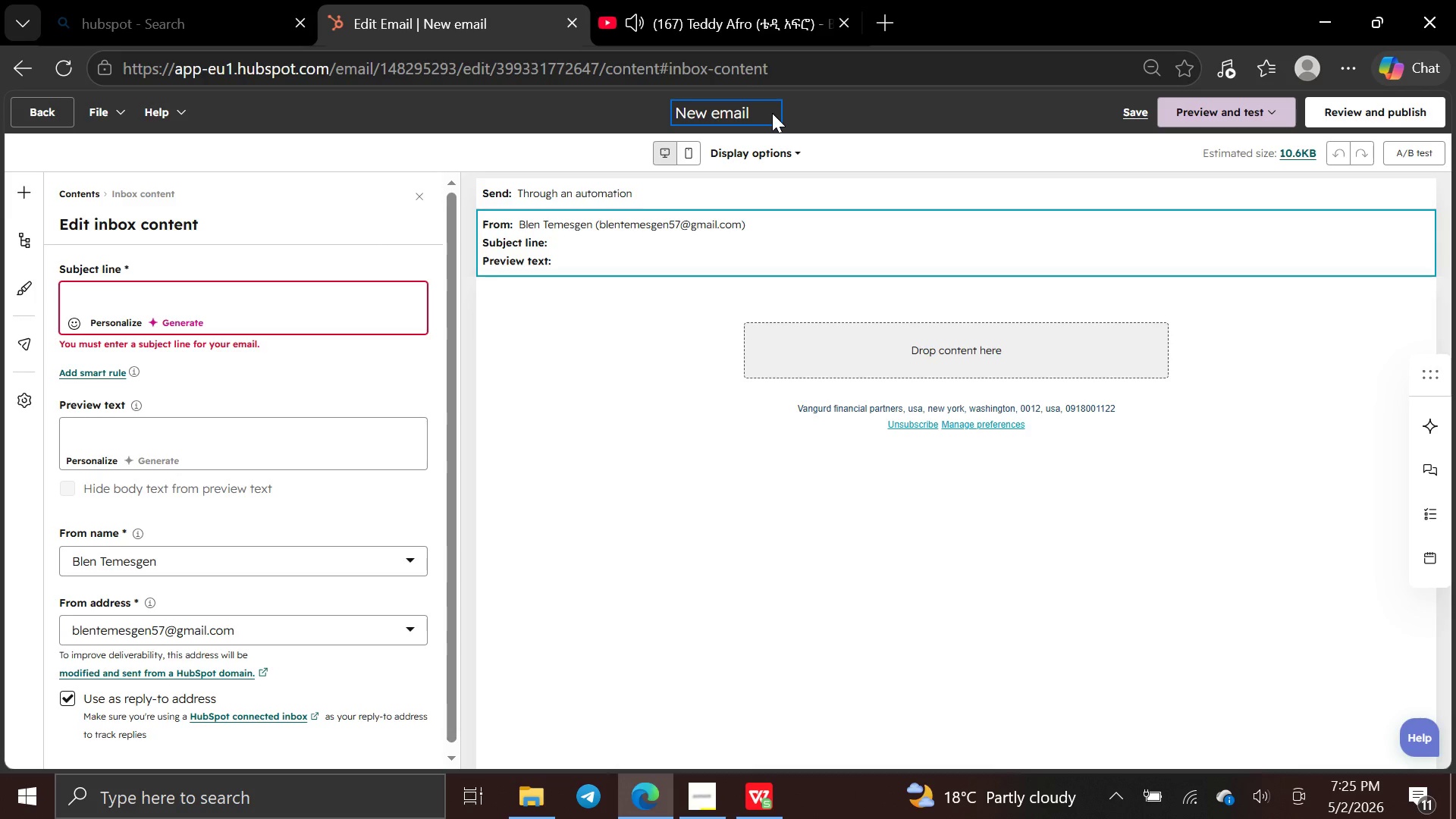 
hold_key(key=Backspace, duration=0.91)
 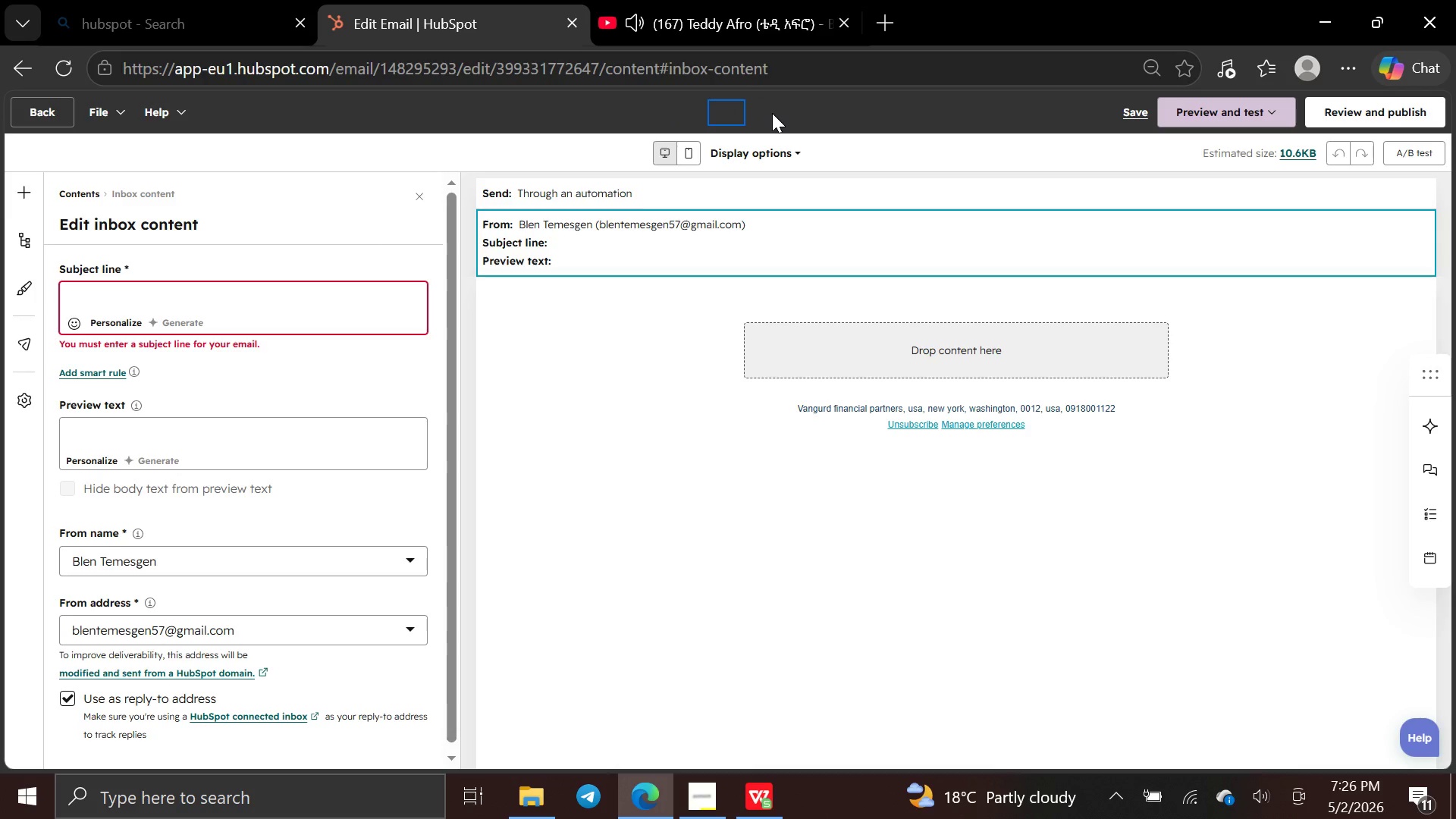 
type(Getel remider)
 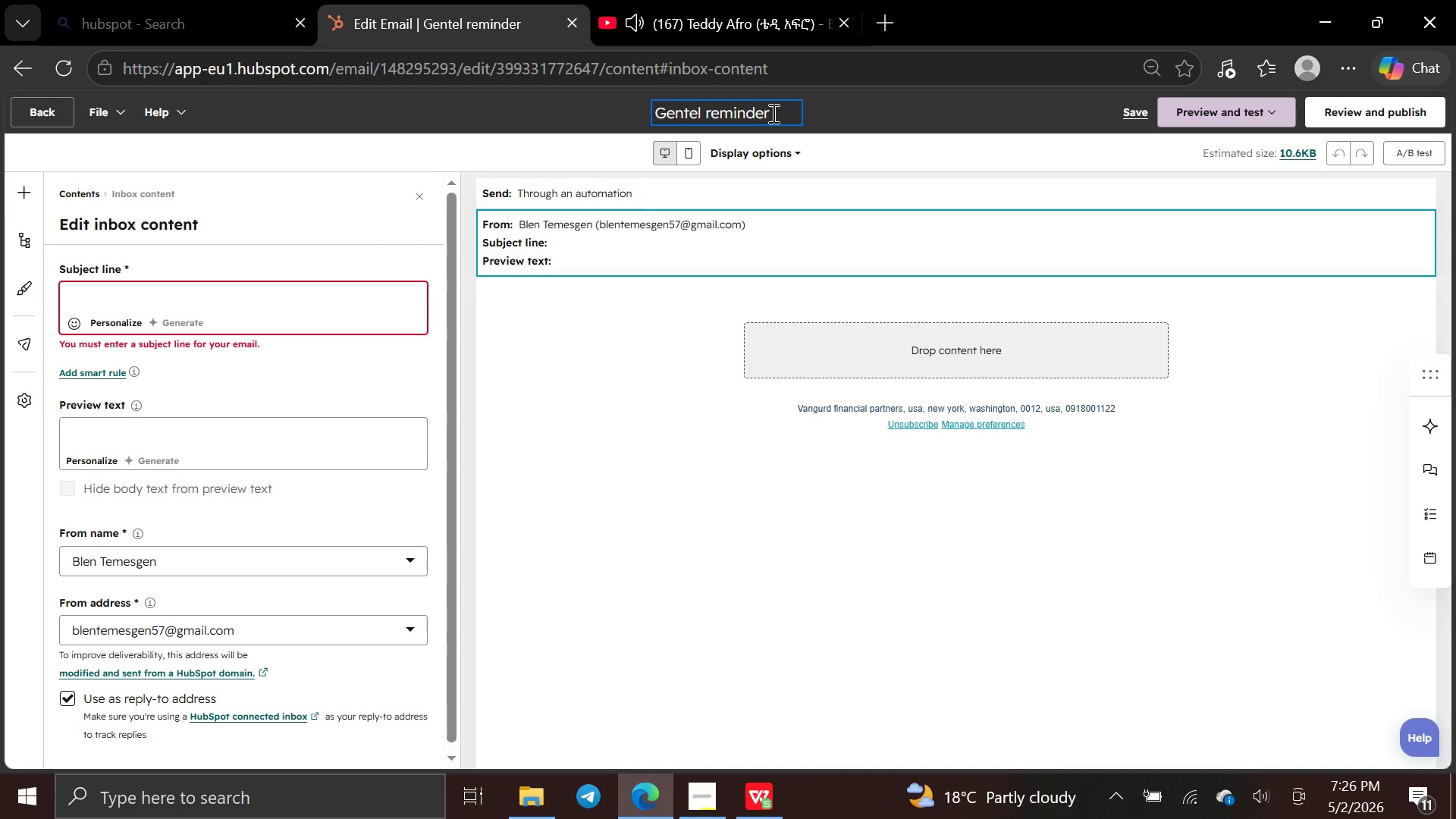 
hold_key(key=N, duration=3.28)
 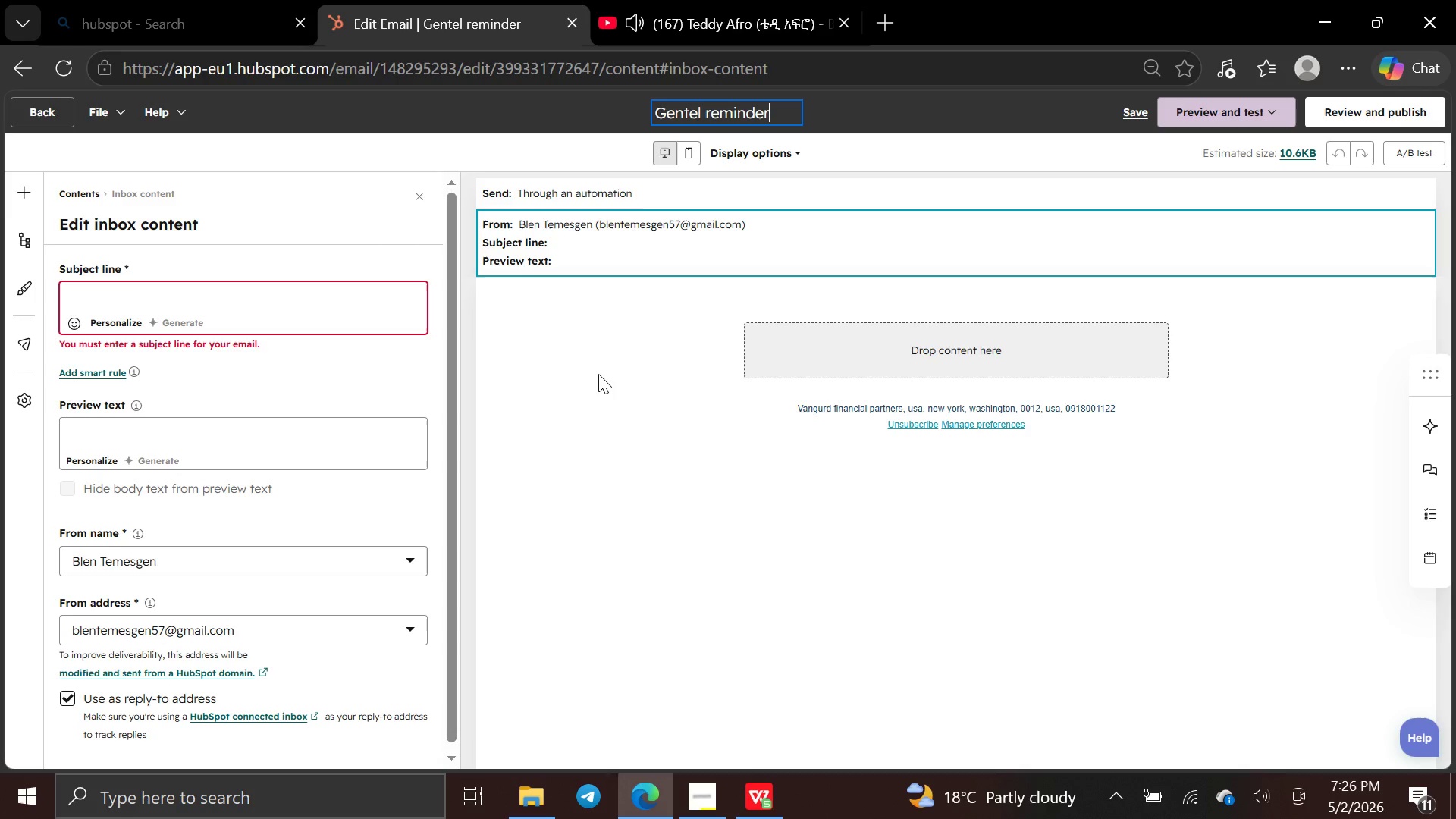 
left_click_drag(start_coordinate=[390, 272], to_coordinate=[393, 306])
 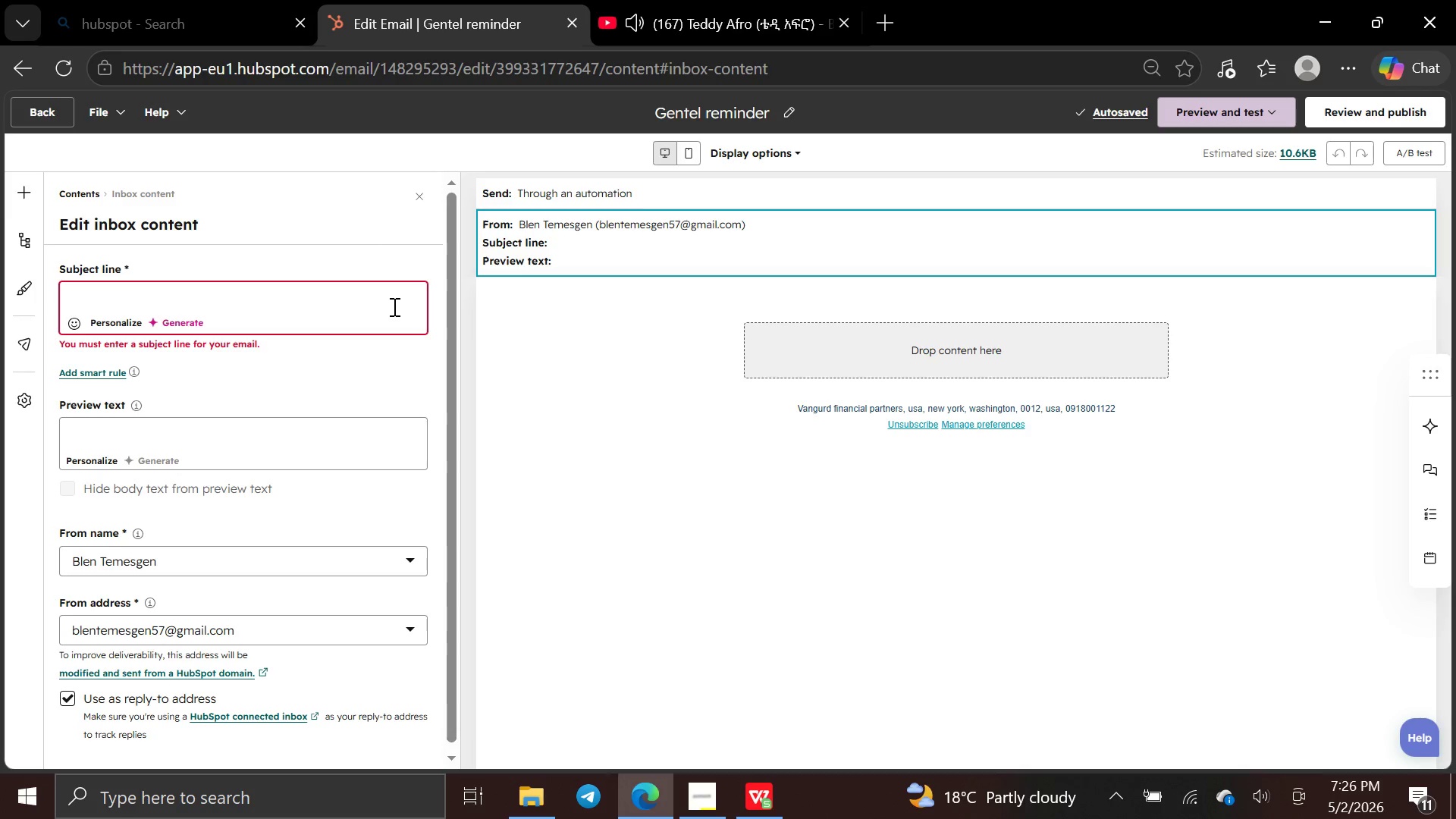 
left_click([393, 306])
 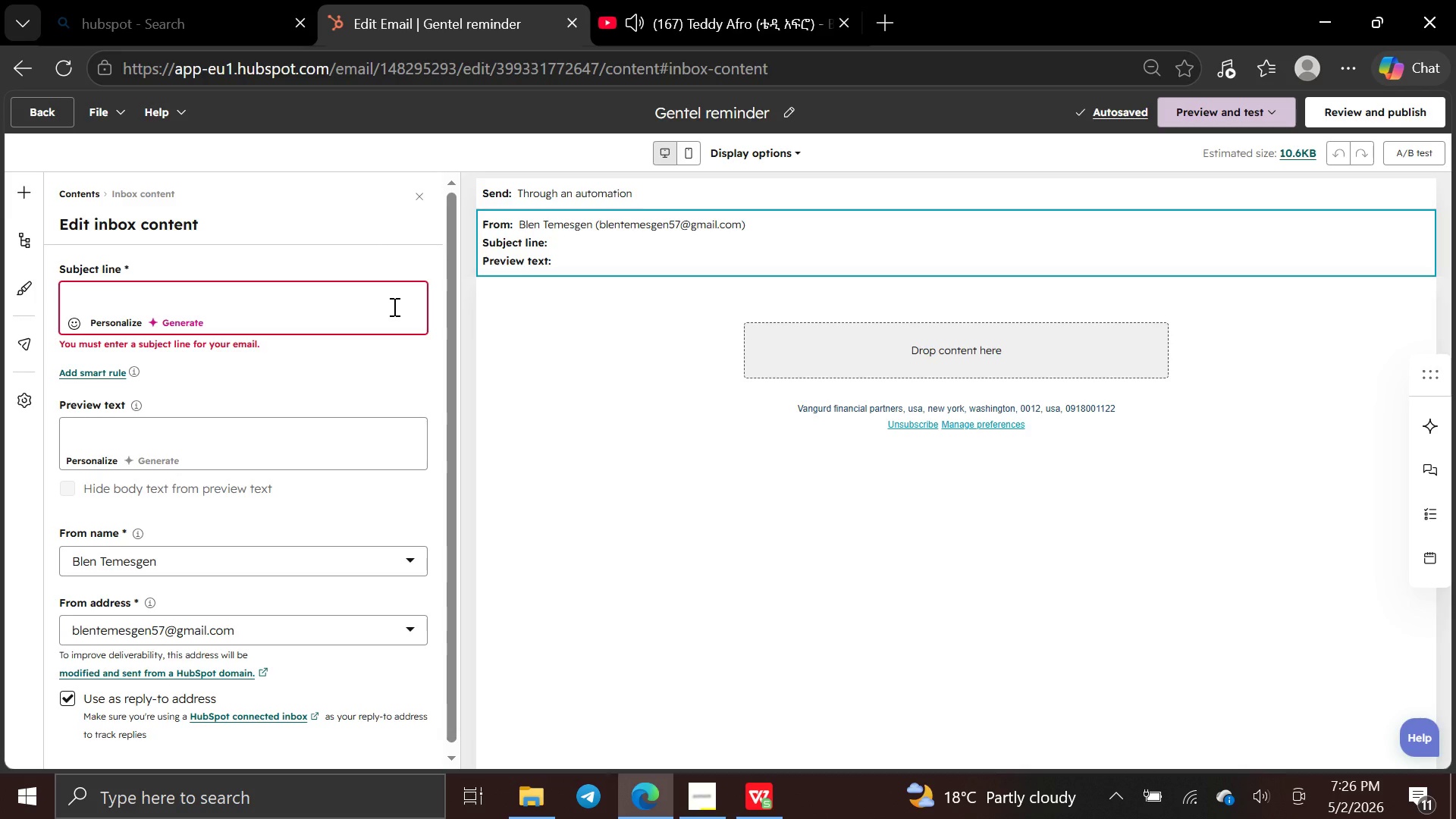 
type(We miss you )
 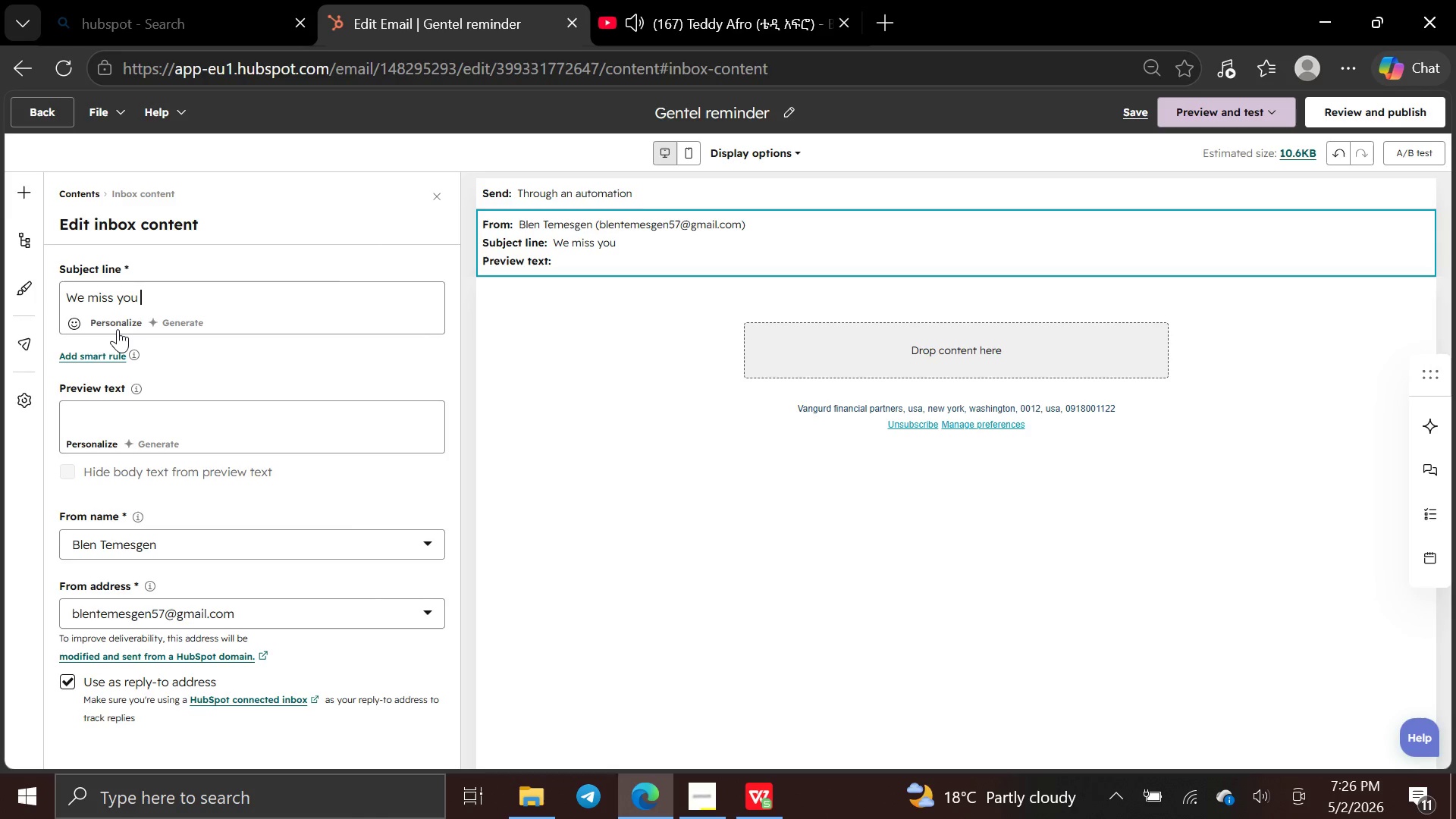 
left_click([118, 329])
 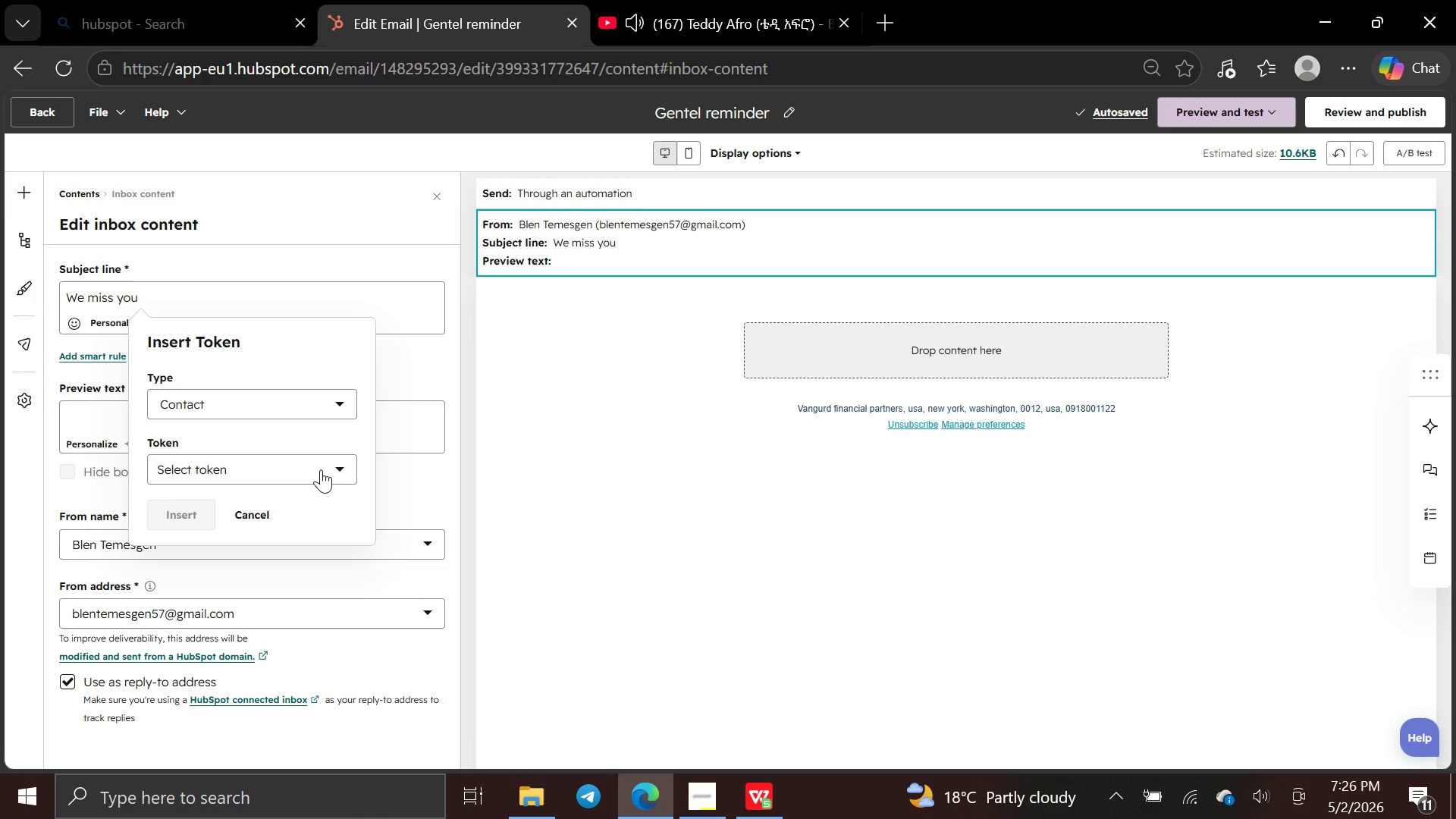 
left_click([340, 469])
 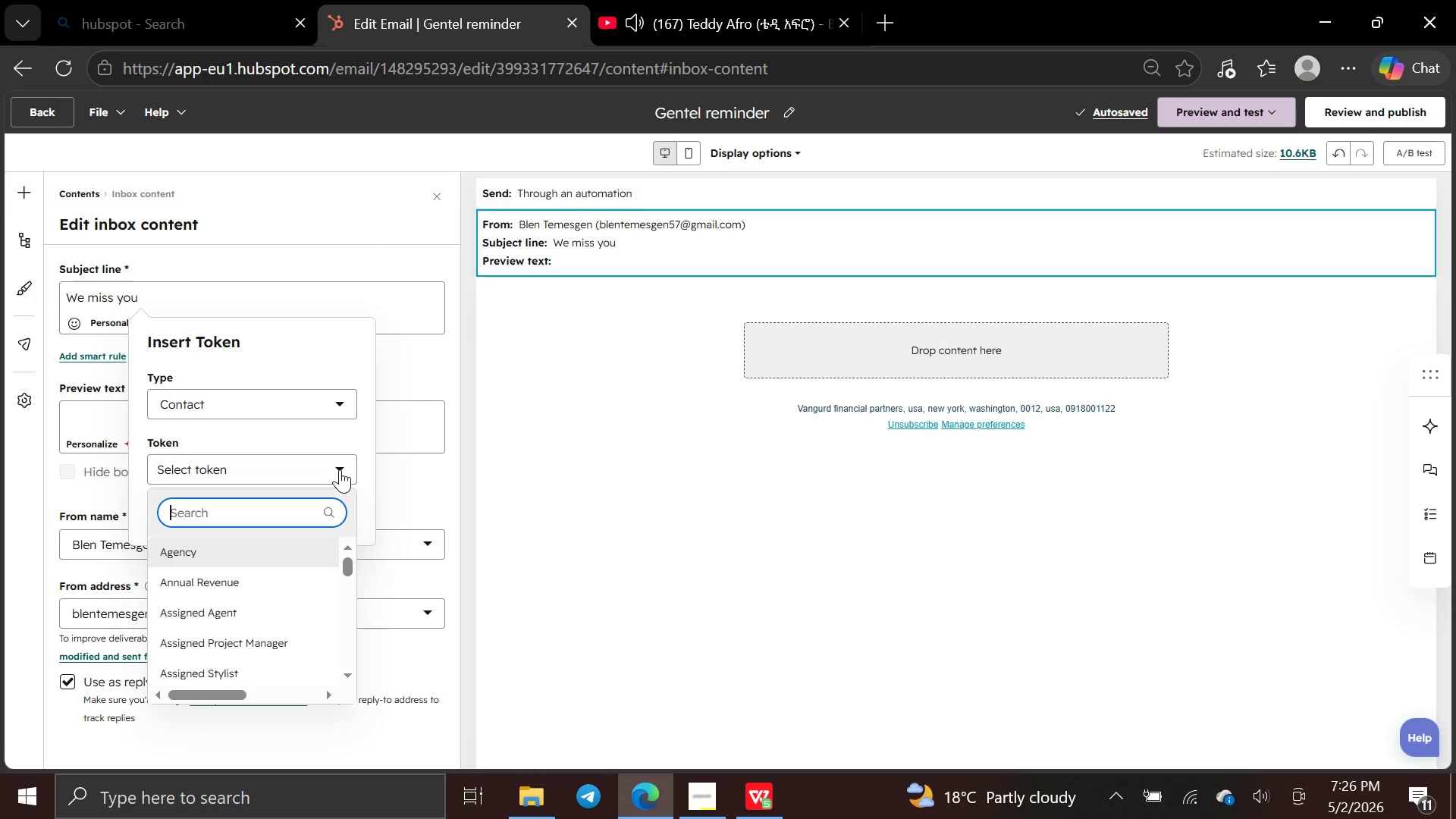 
type(first na)
 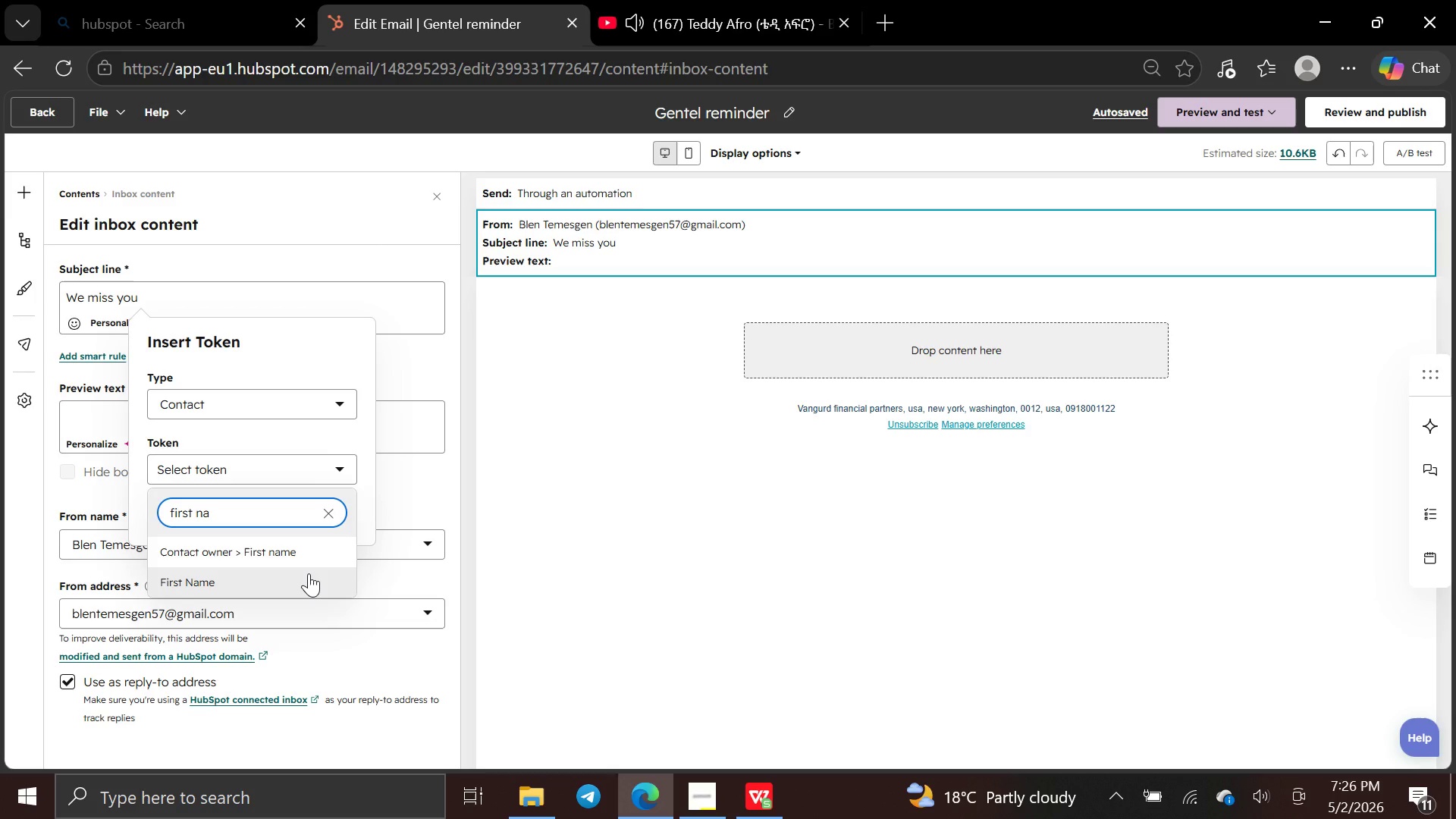 
mouse_move([275, 577])
 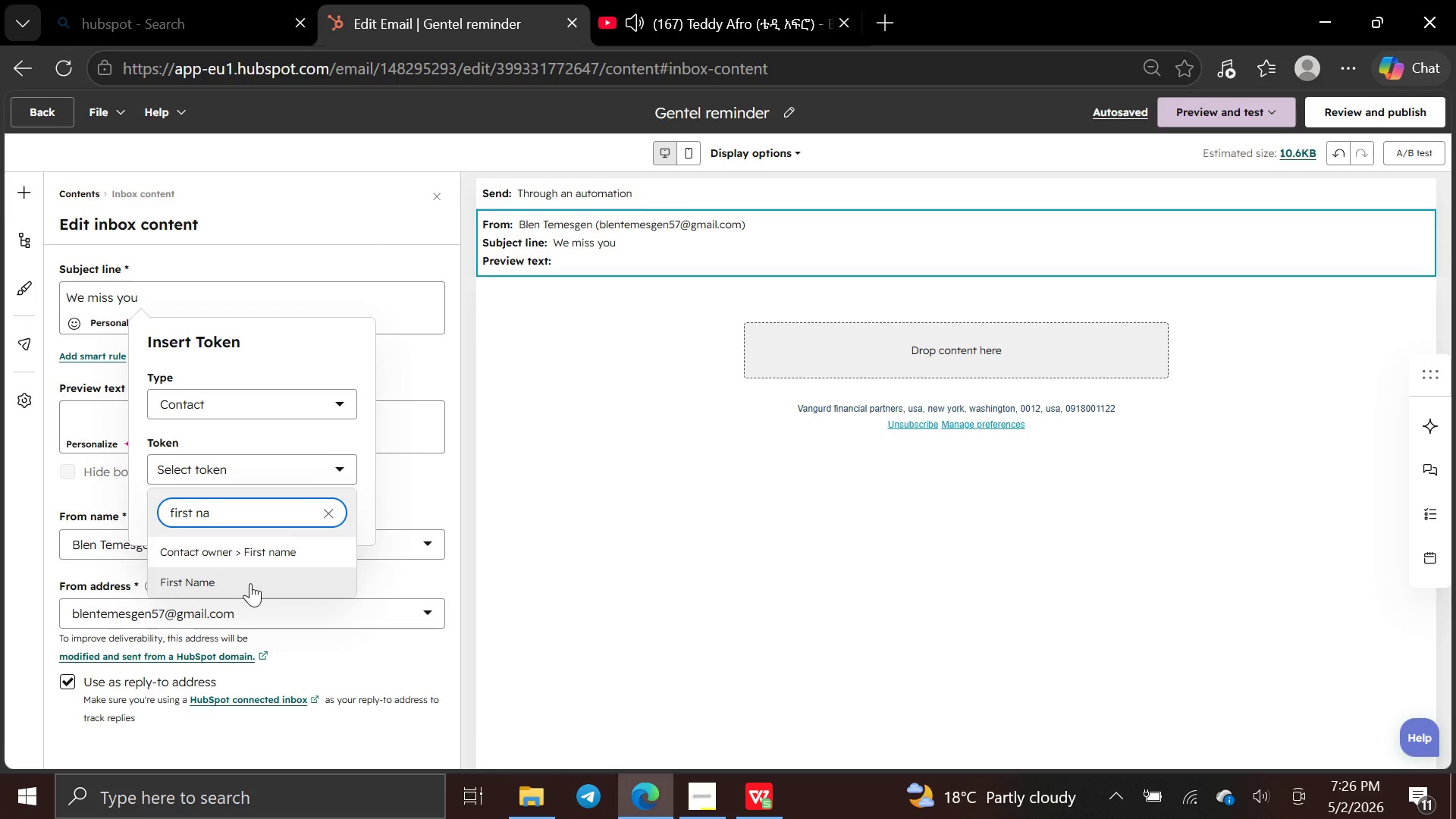 
mouse_move([240, 583])
 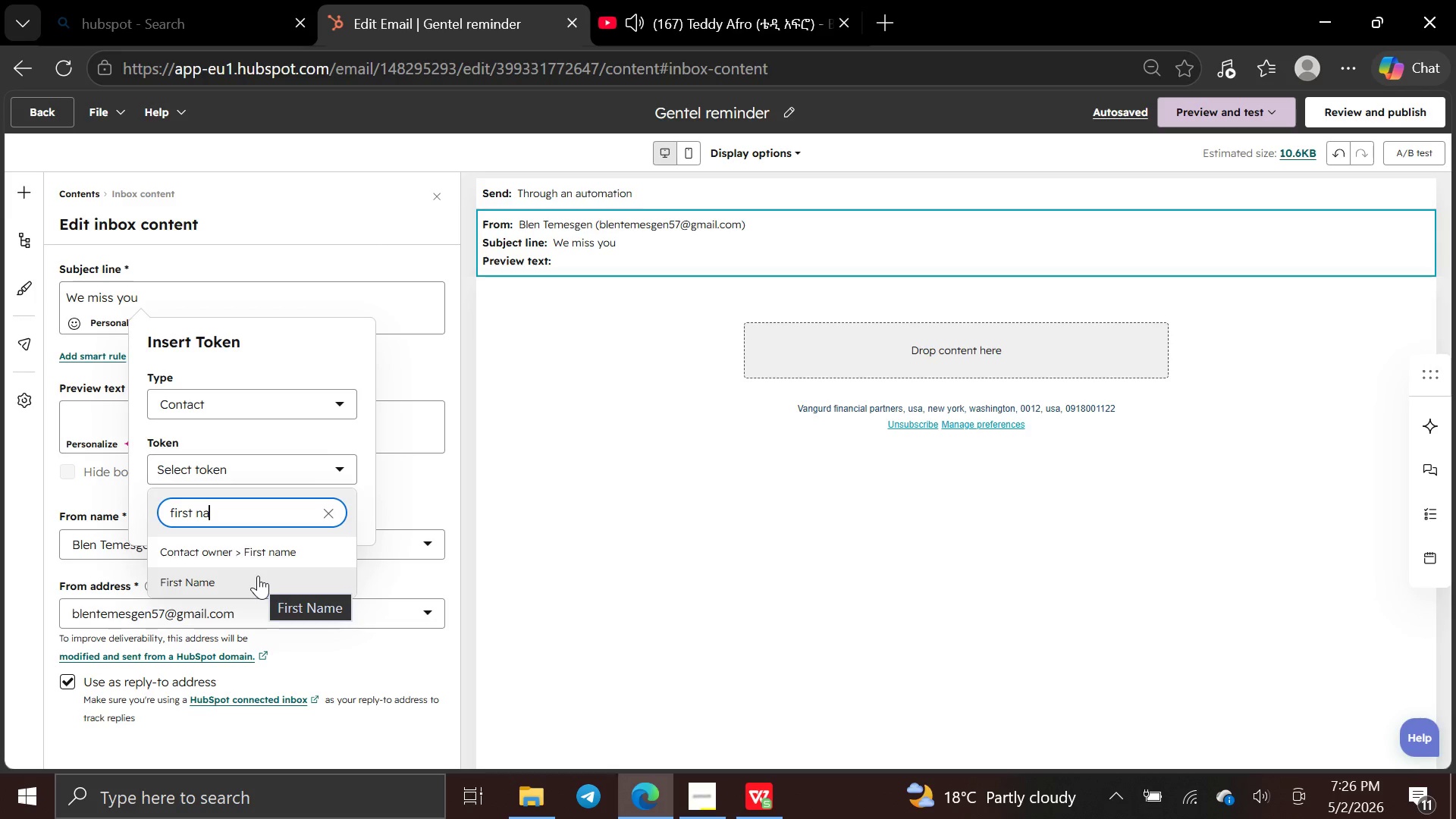 
key(ArrowDown)
 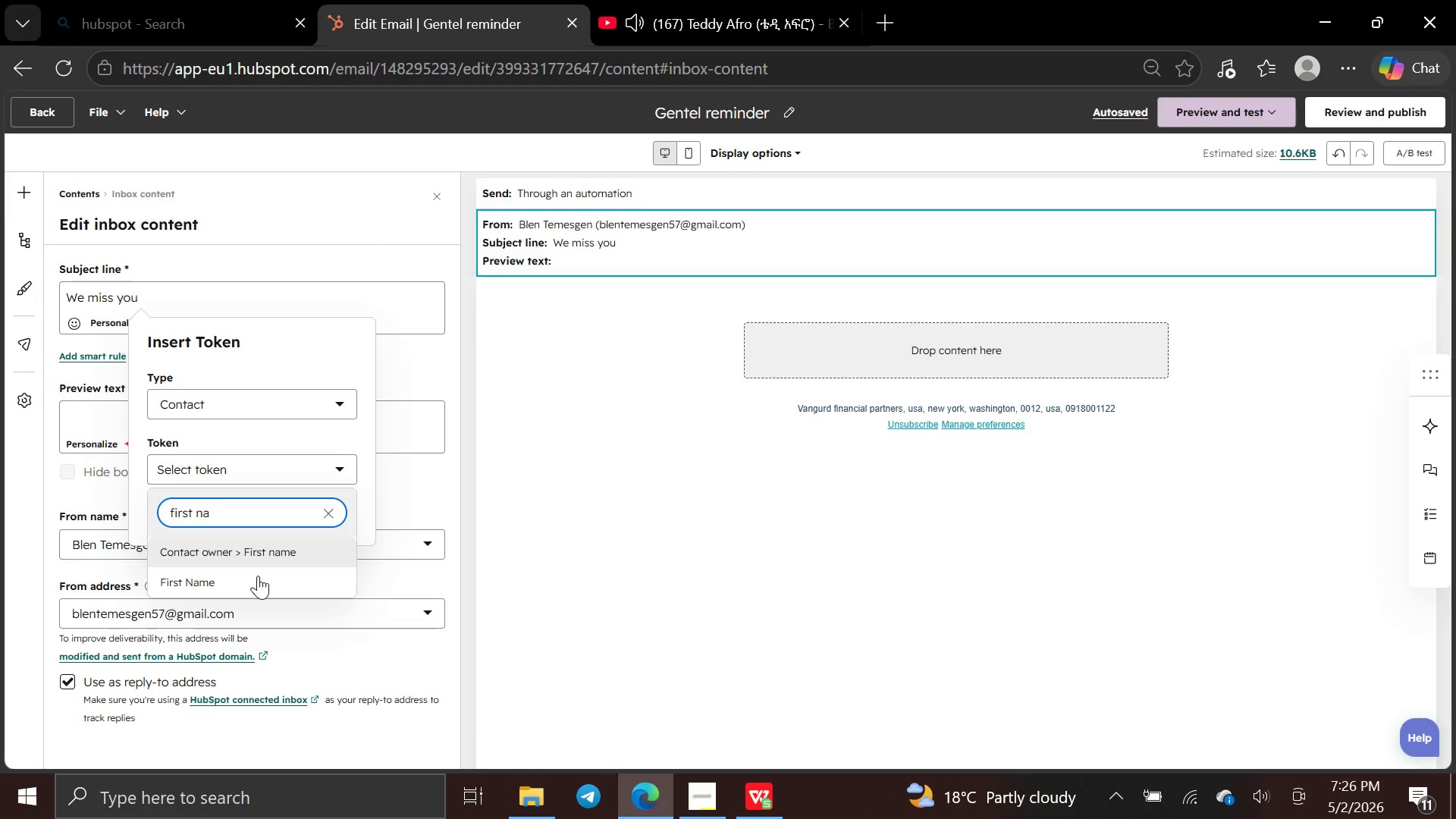 
key(ArrowDown)
 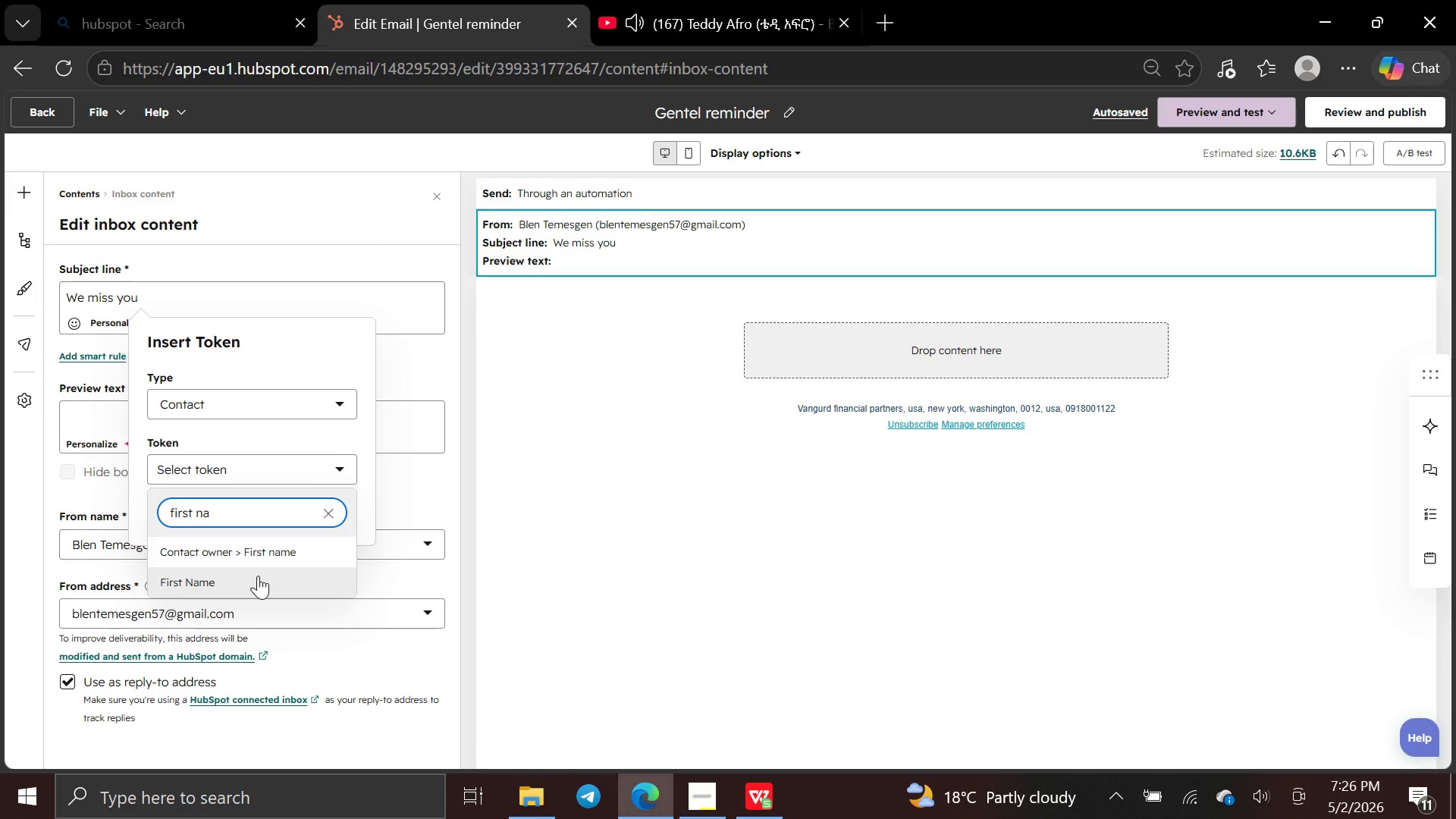 
key(Enter)
 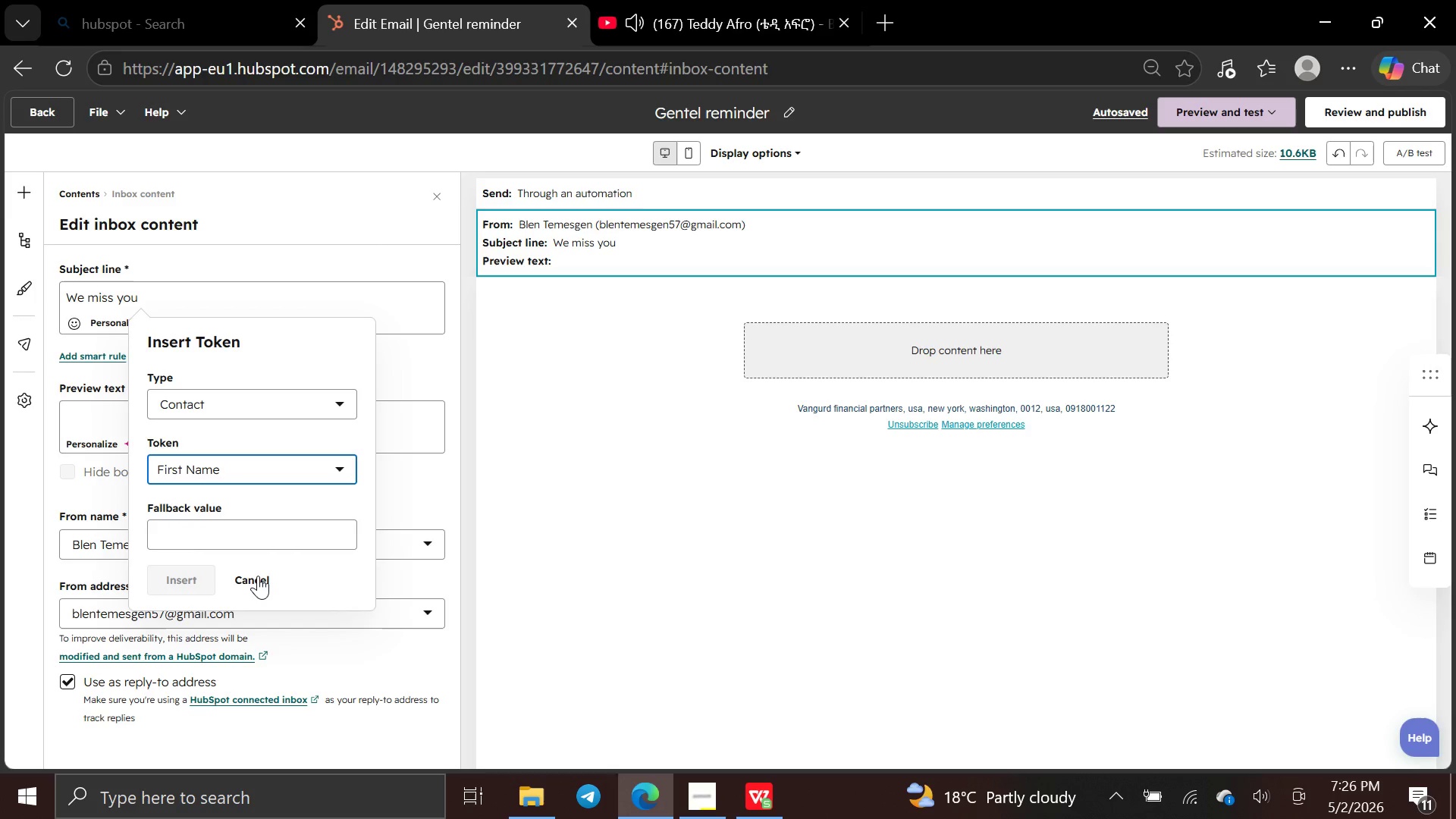 
key(Enter)
 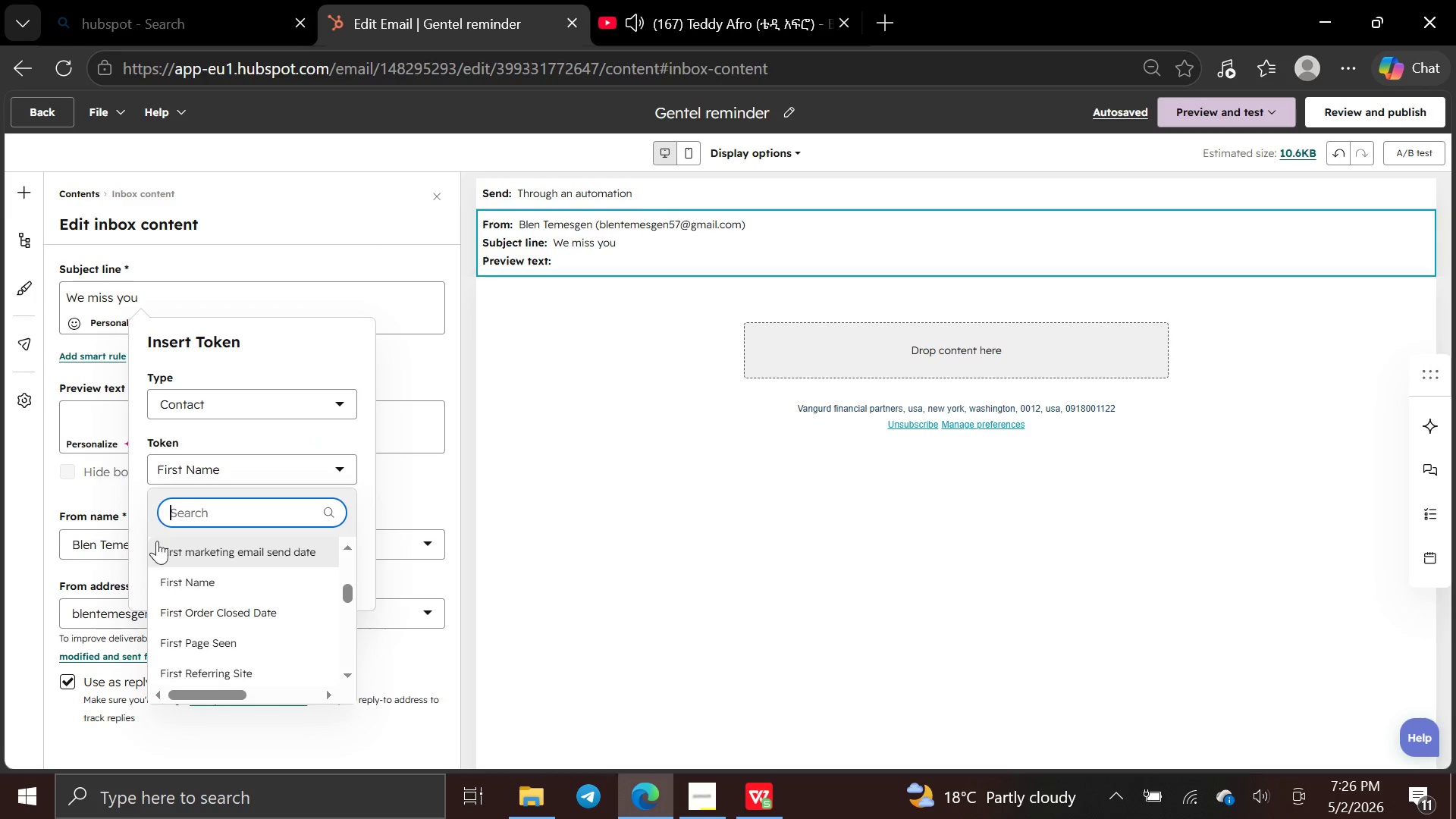 
wait(5.2)
 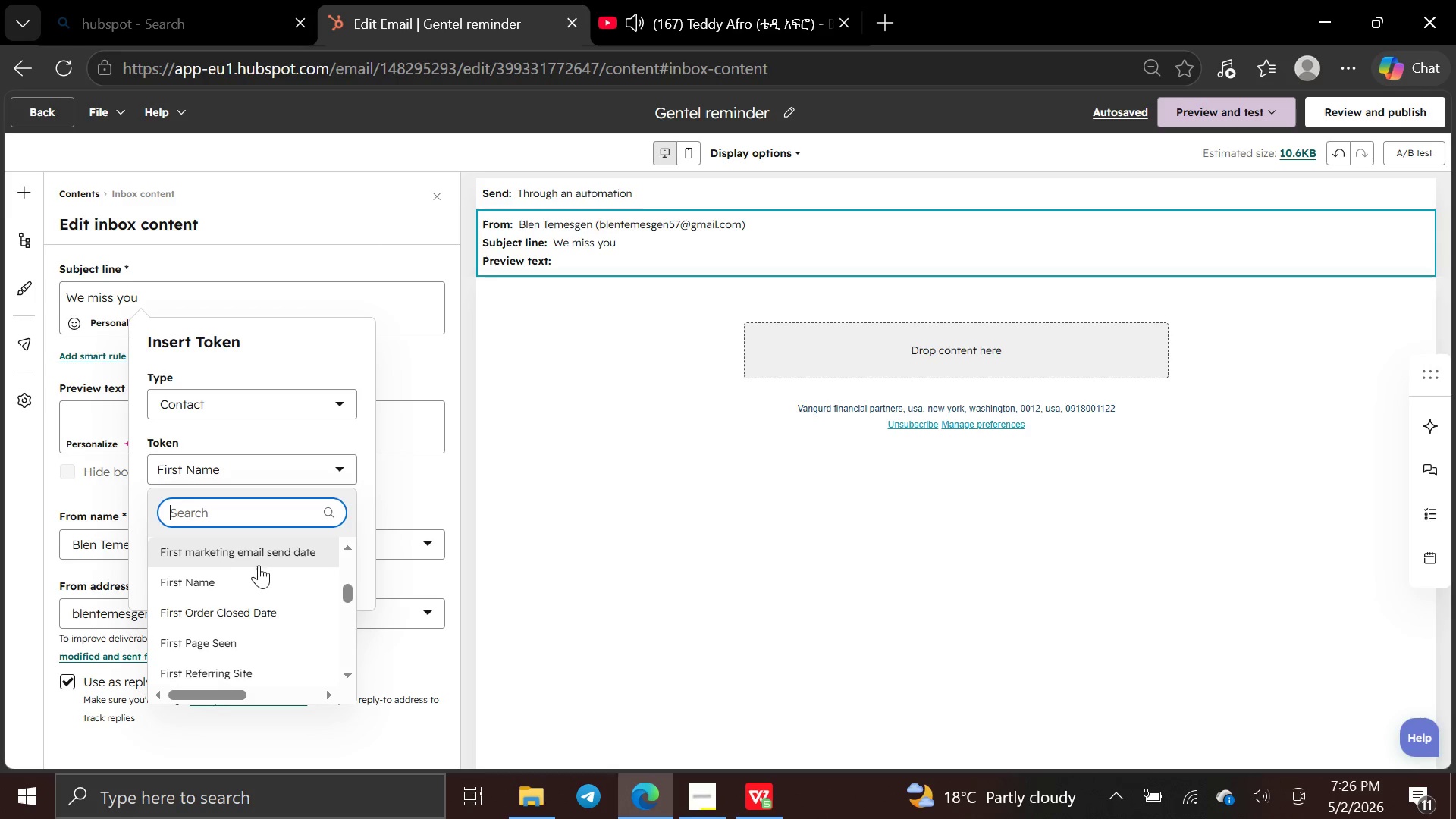 
left_click([135, 564])
 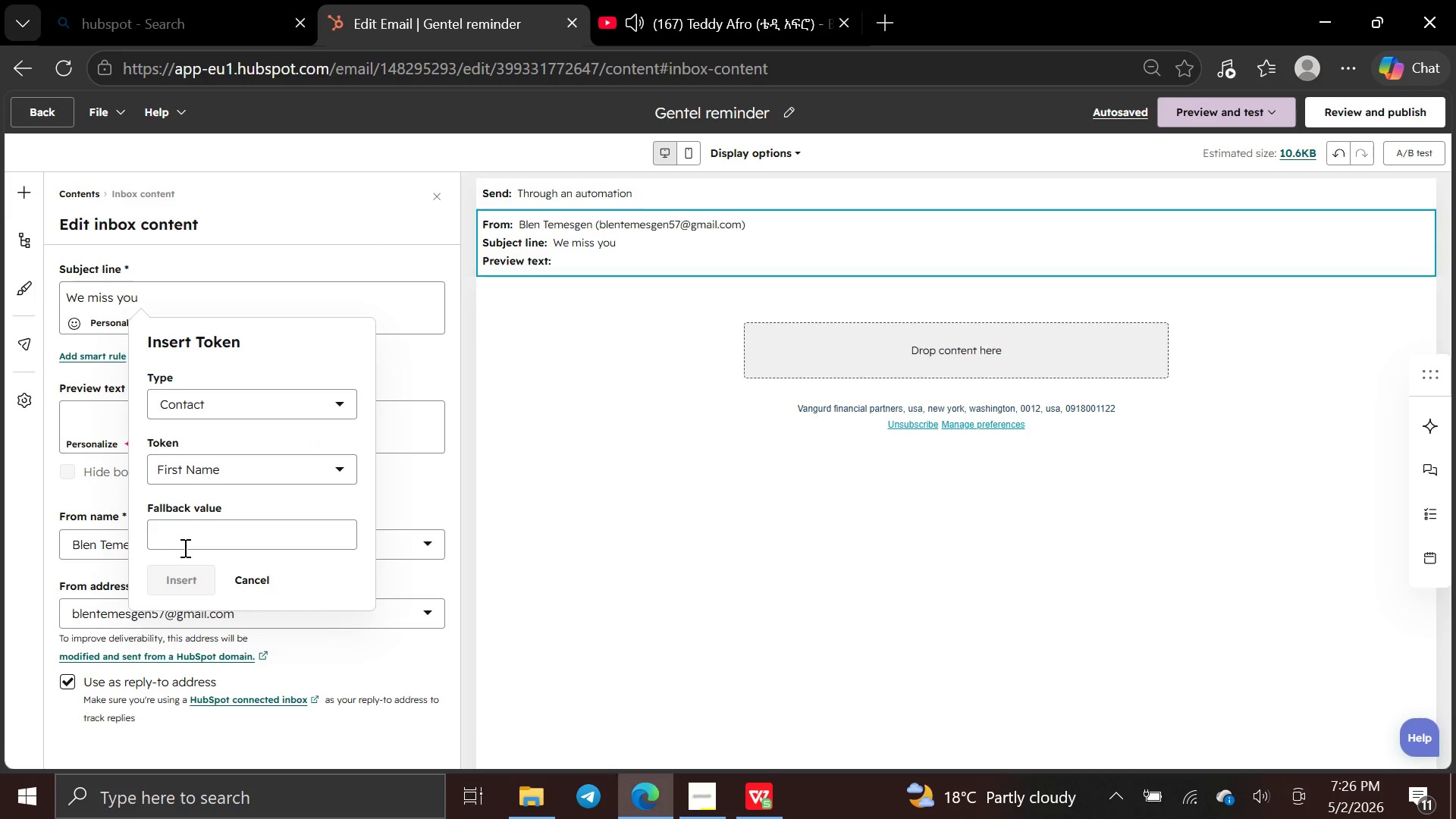 
left_click([182, 538])
 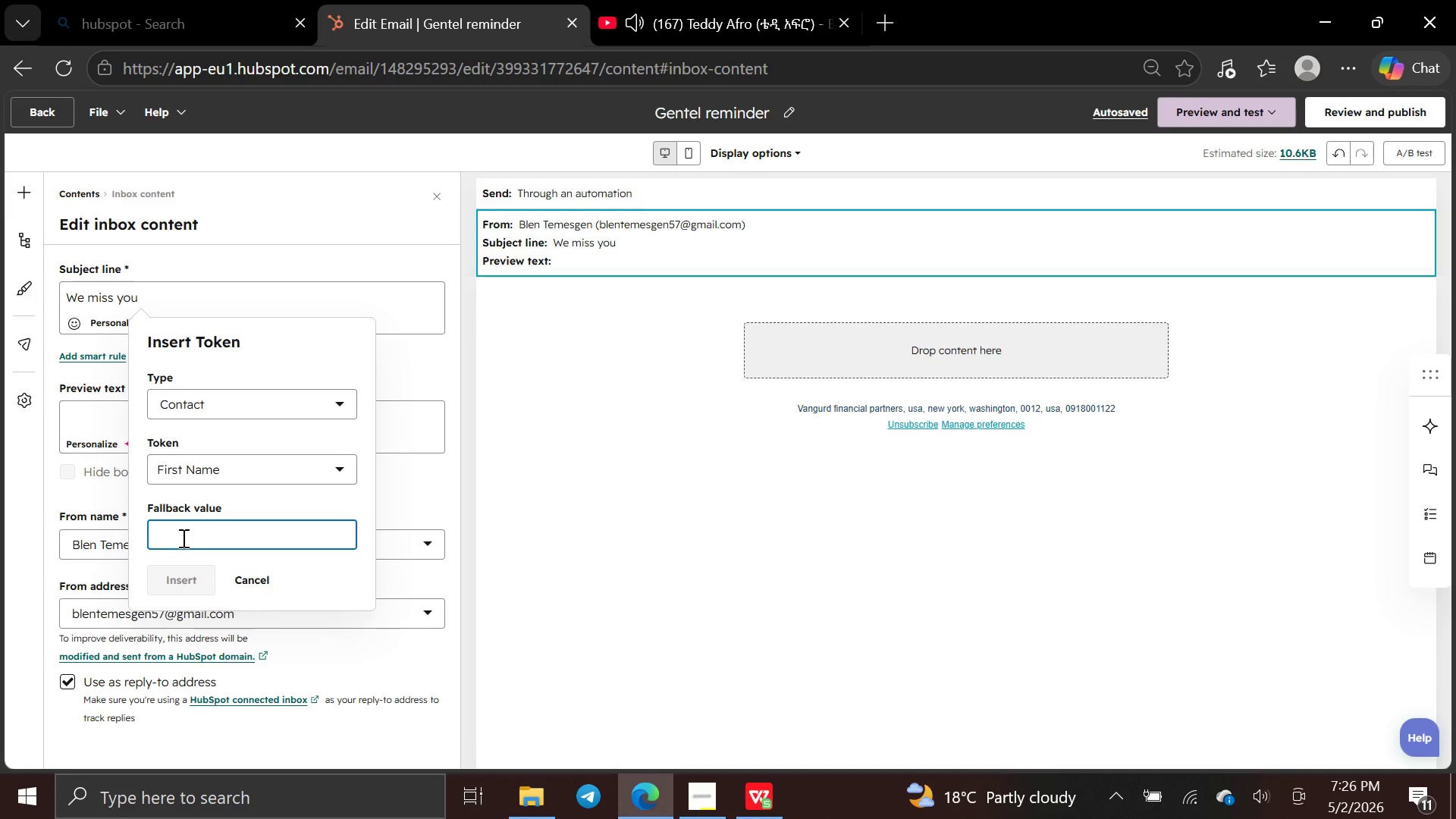 
type(First Name)
 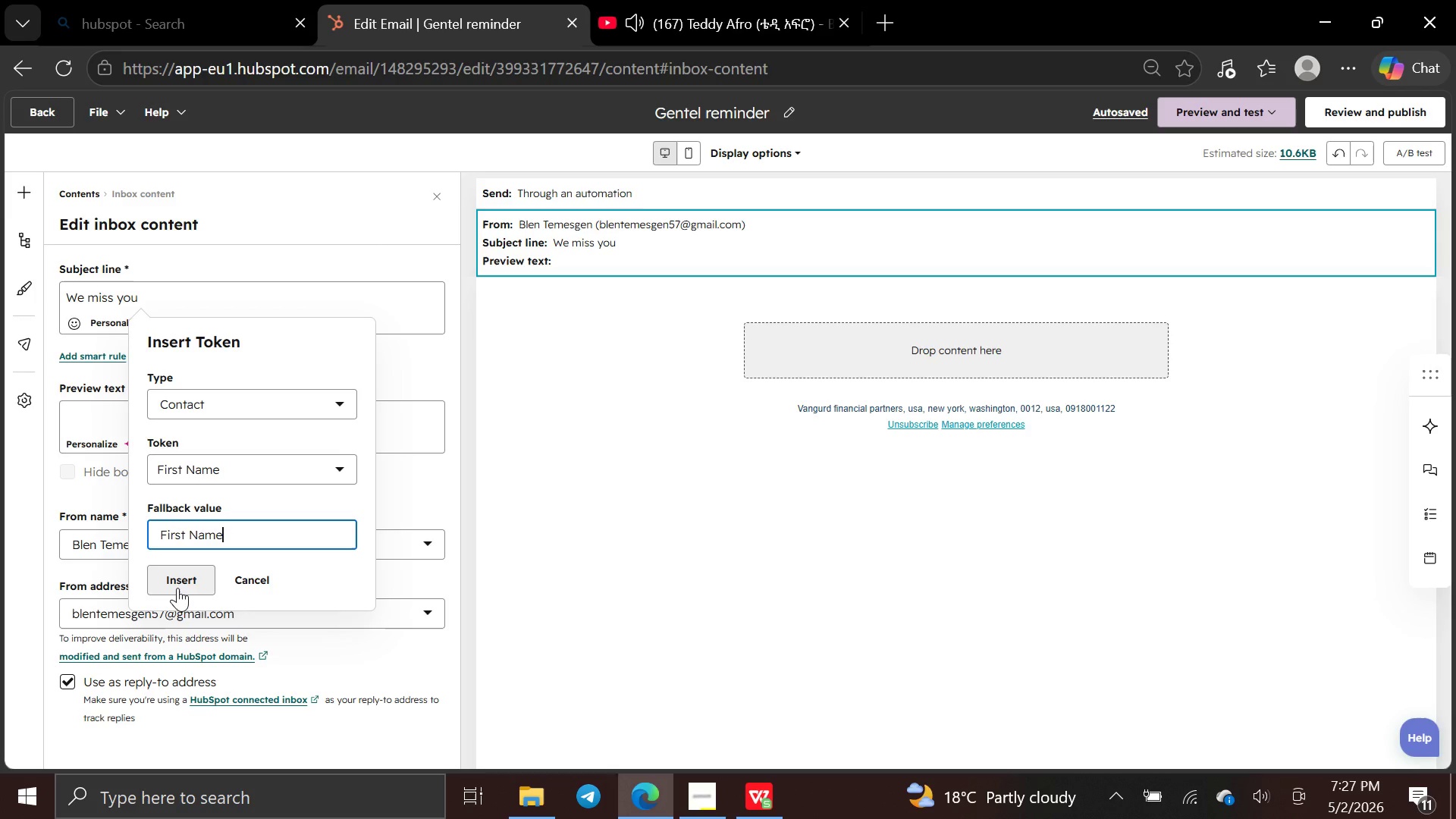 
wait(7.14)
 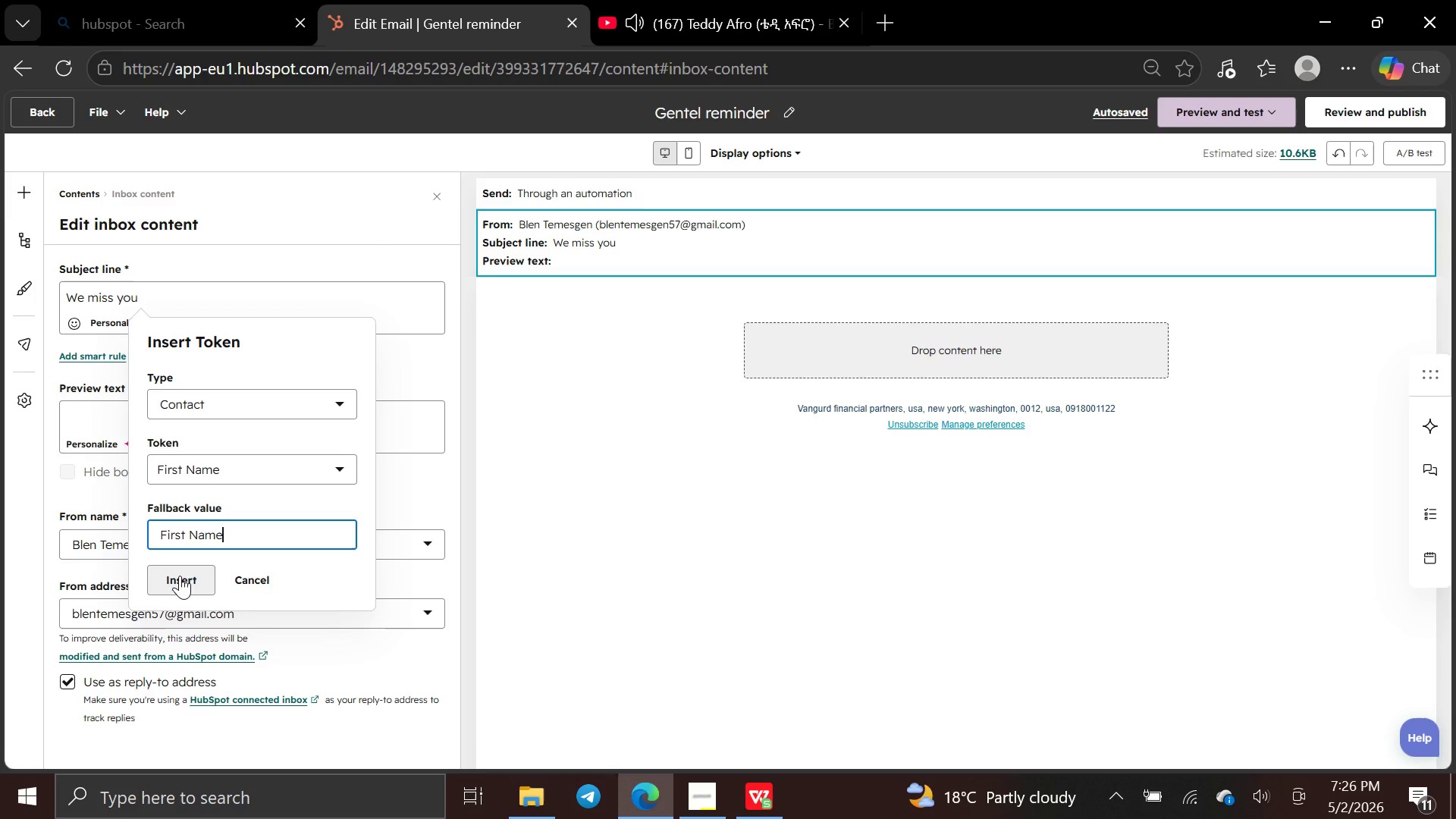 
left_click_drag(start_coordinate=[180, 577], to_coordinate=[182, 582])
 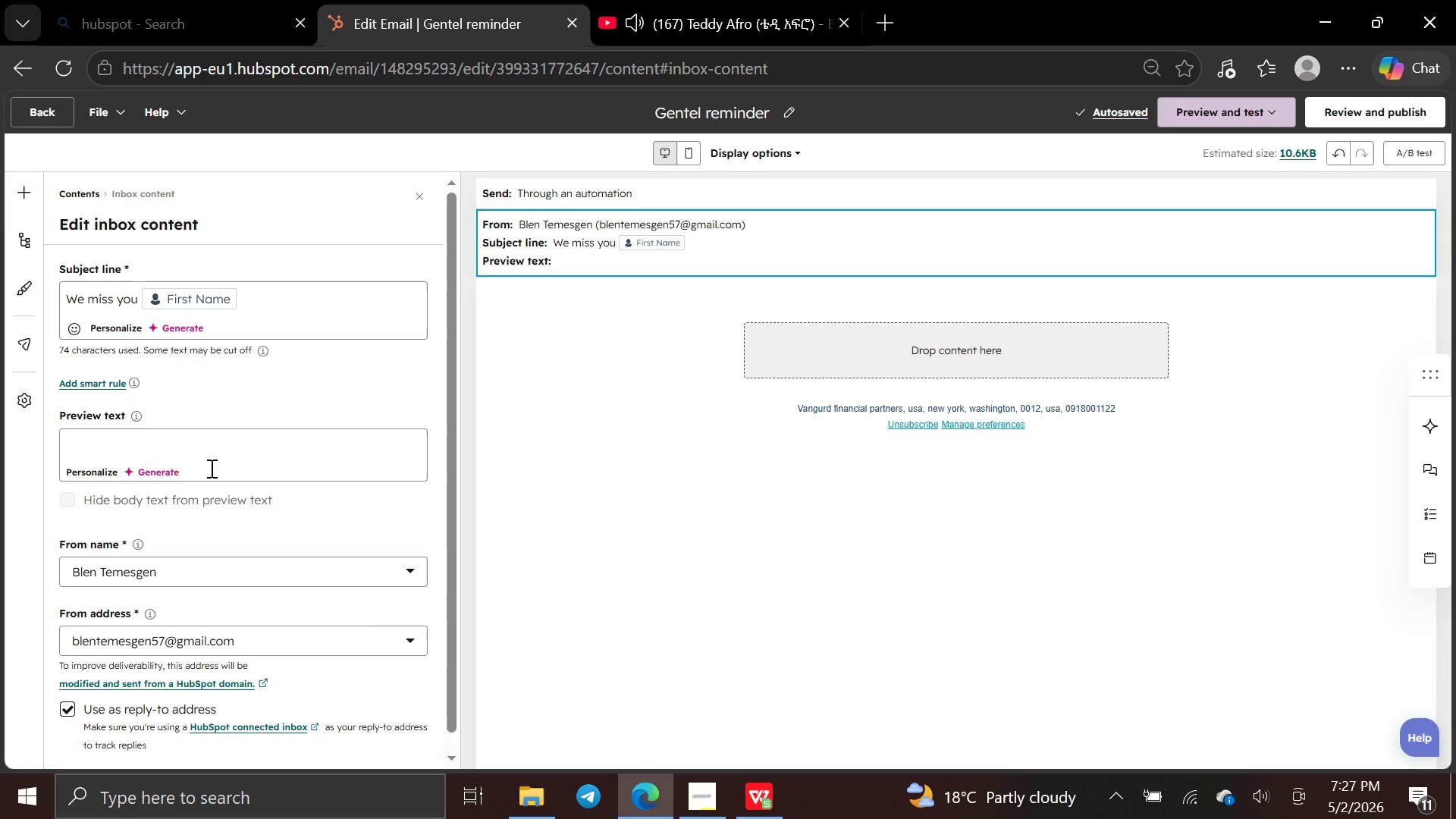 
wait(5.47)
 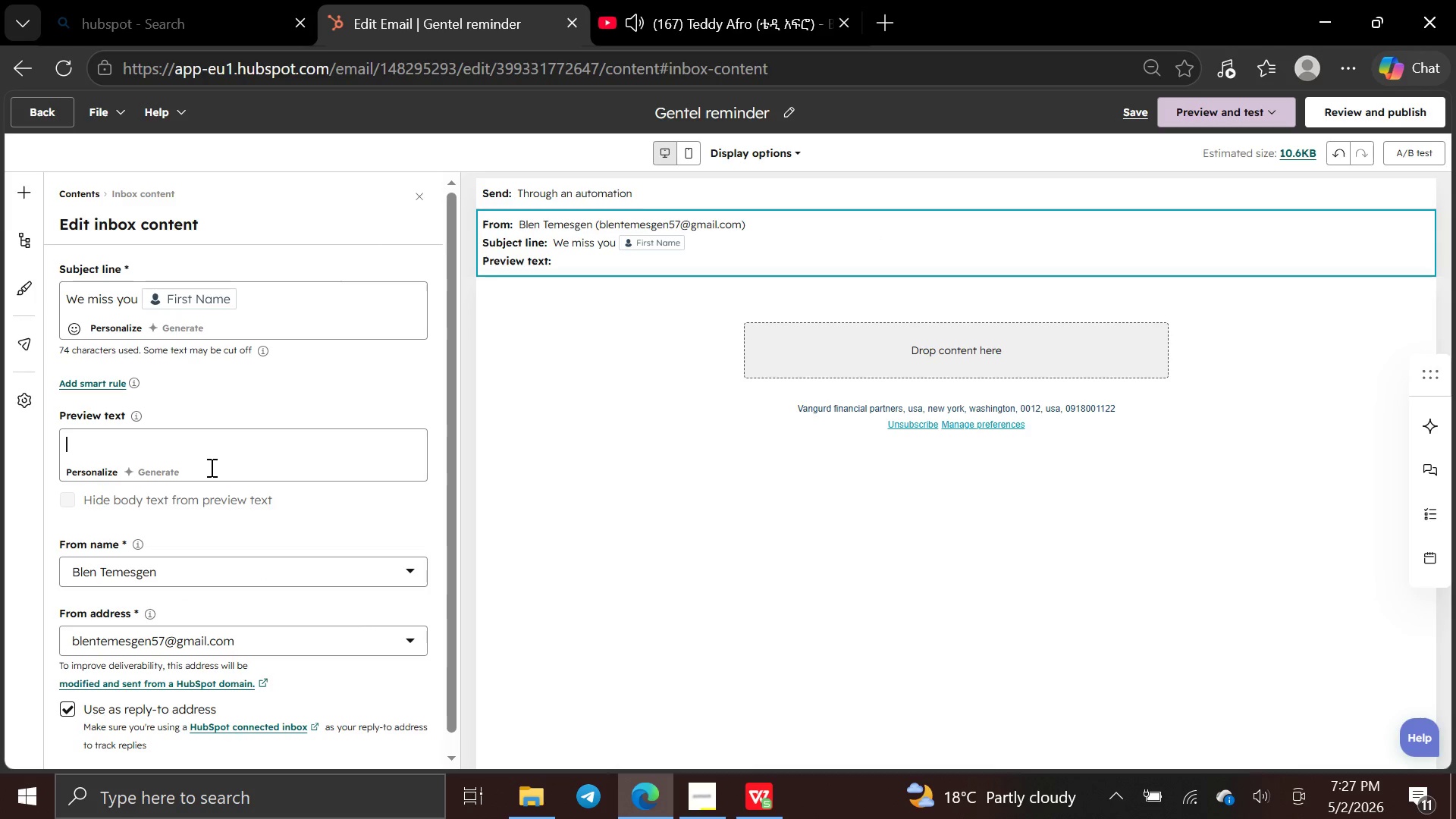 
key(CapsLock)
 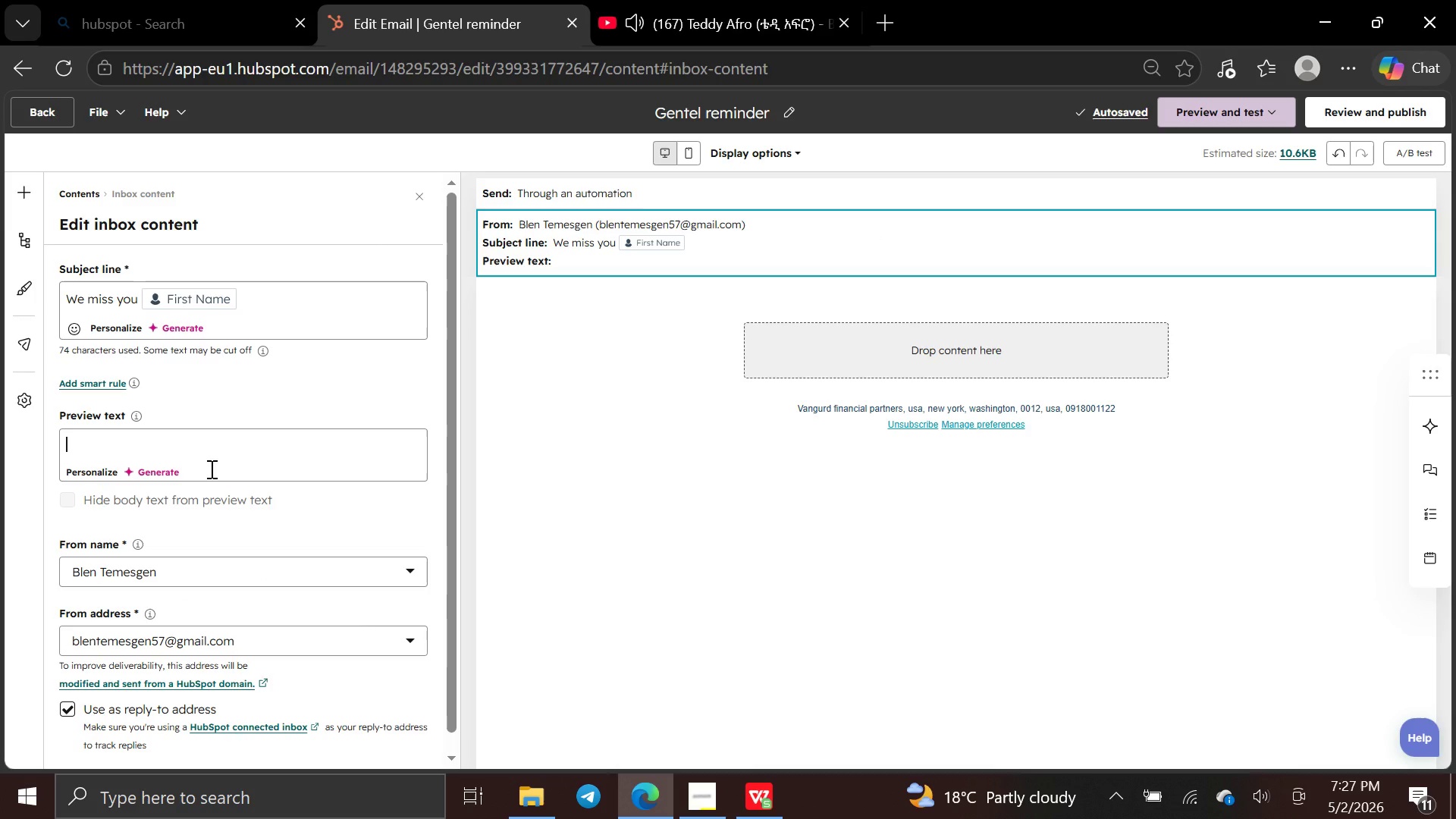 
key(I)
 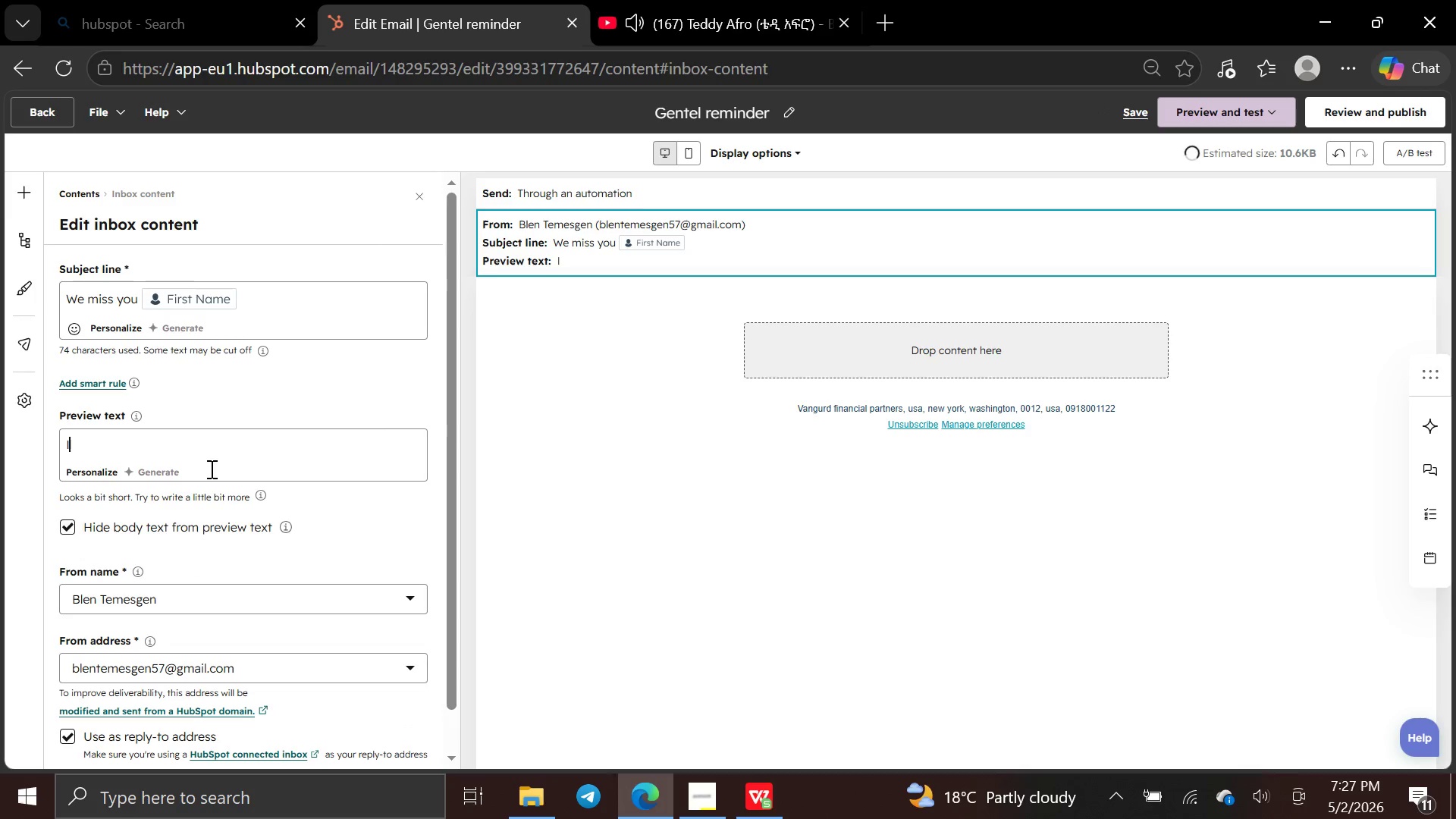 
key(CapsLock)
 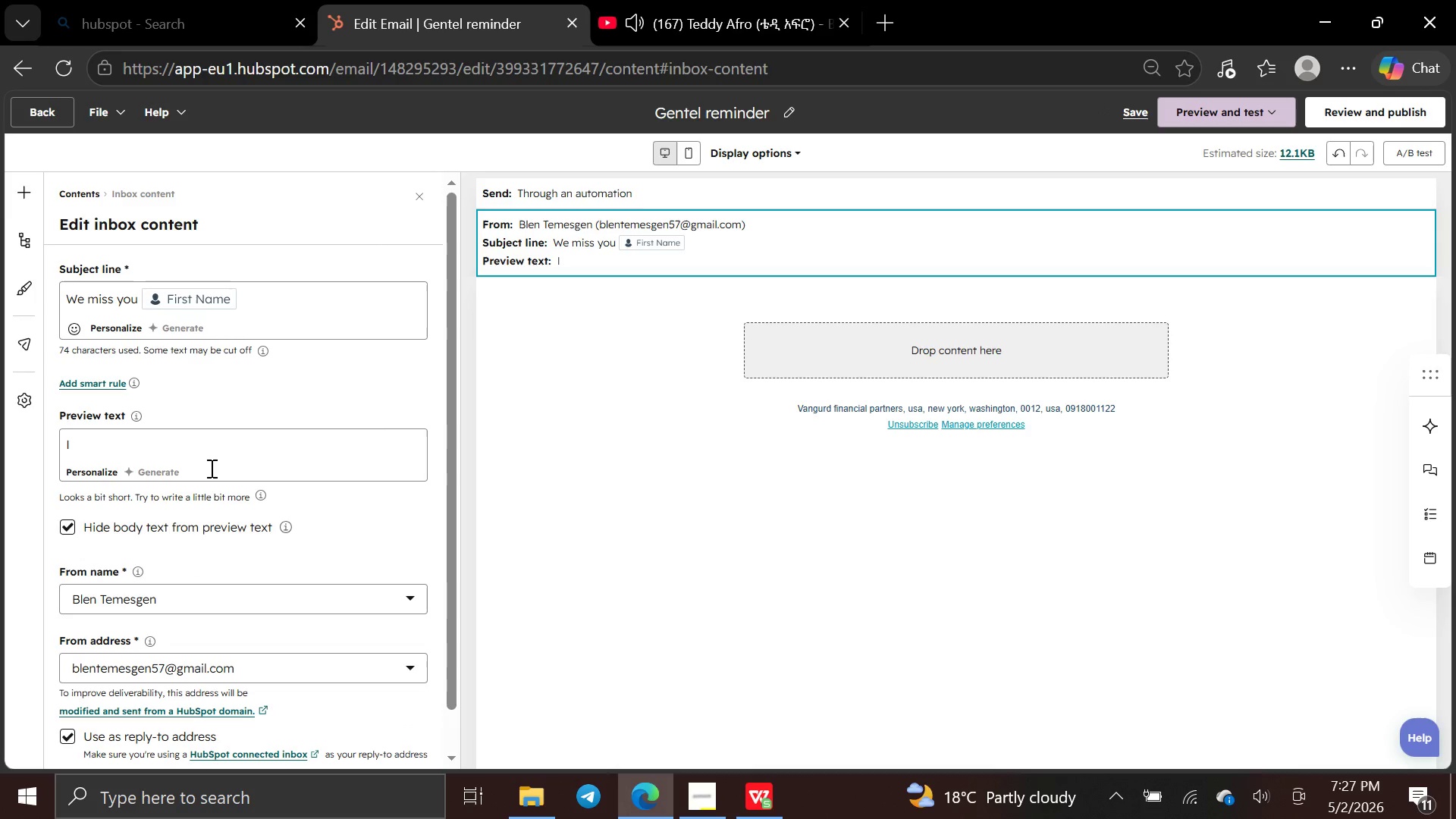 
key(T)
 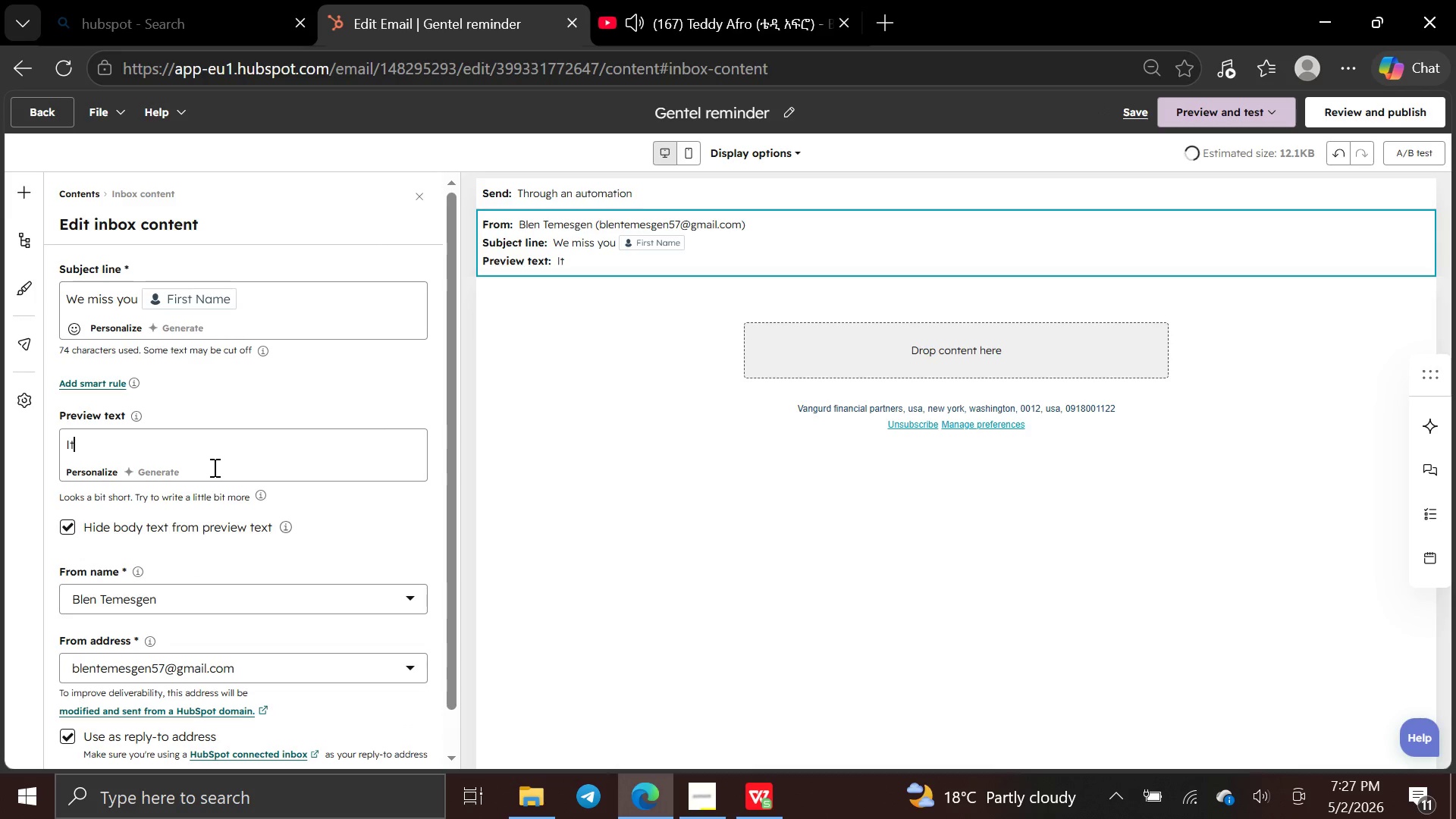 
key(Quote)
 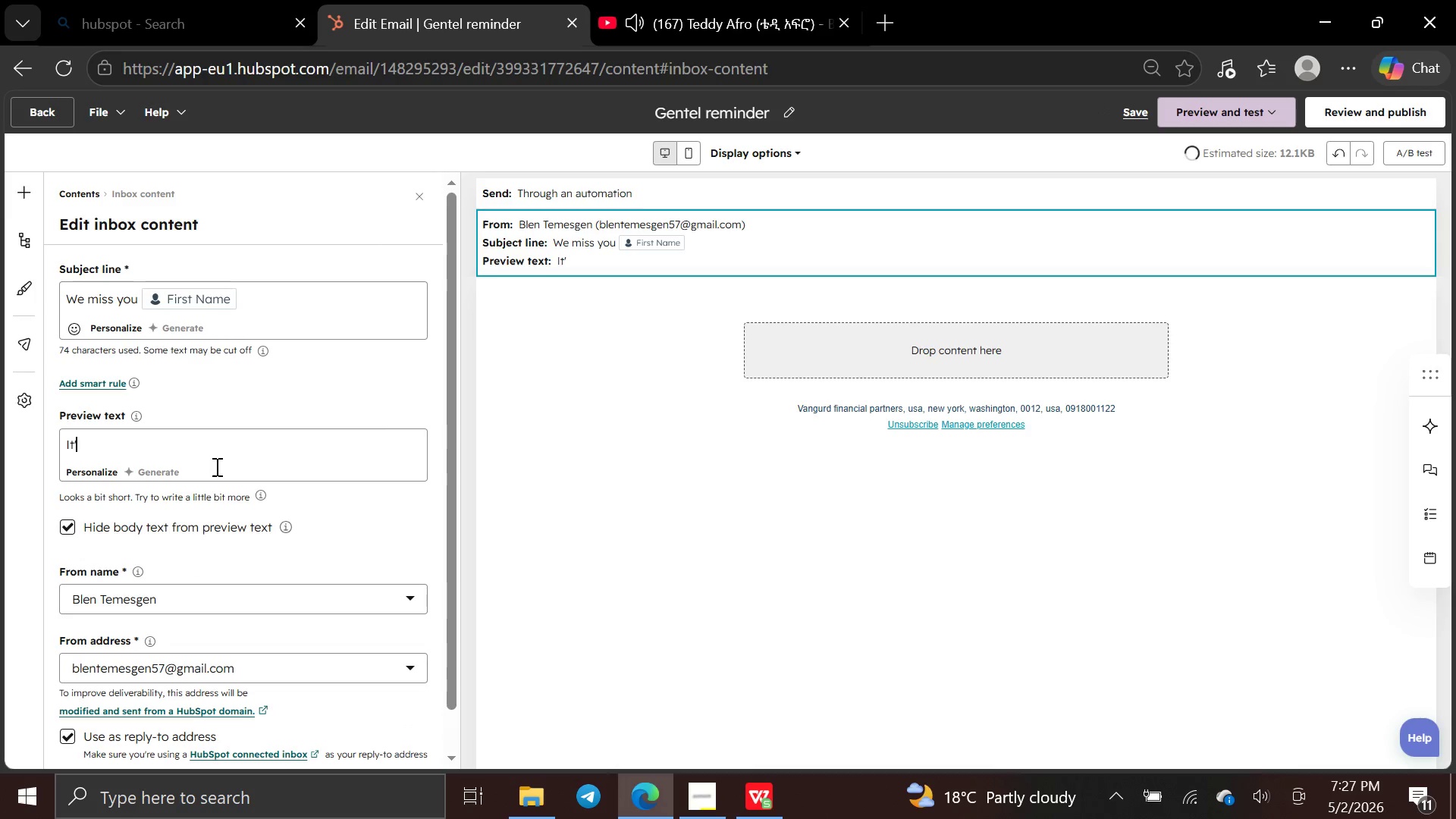 
key(S)
 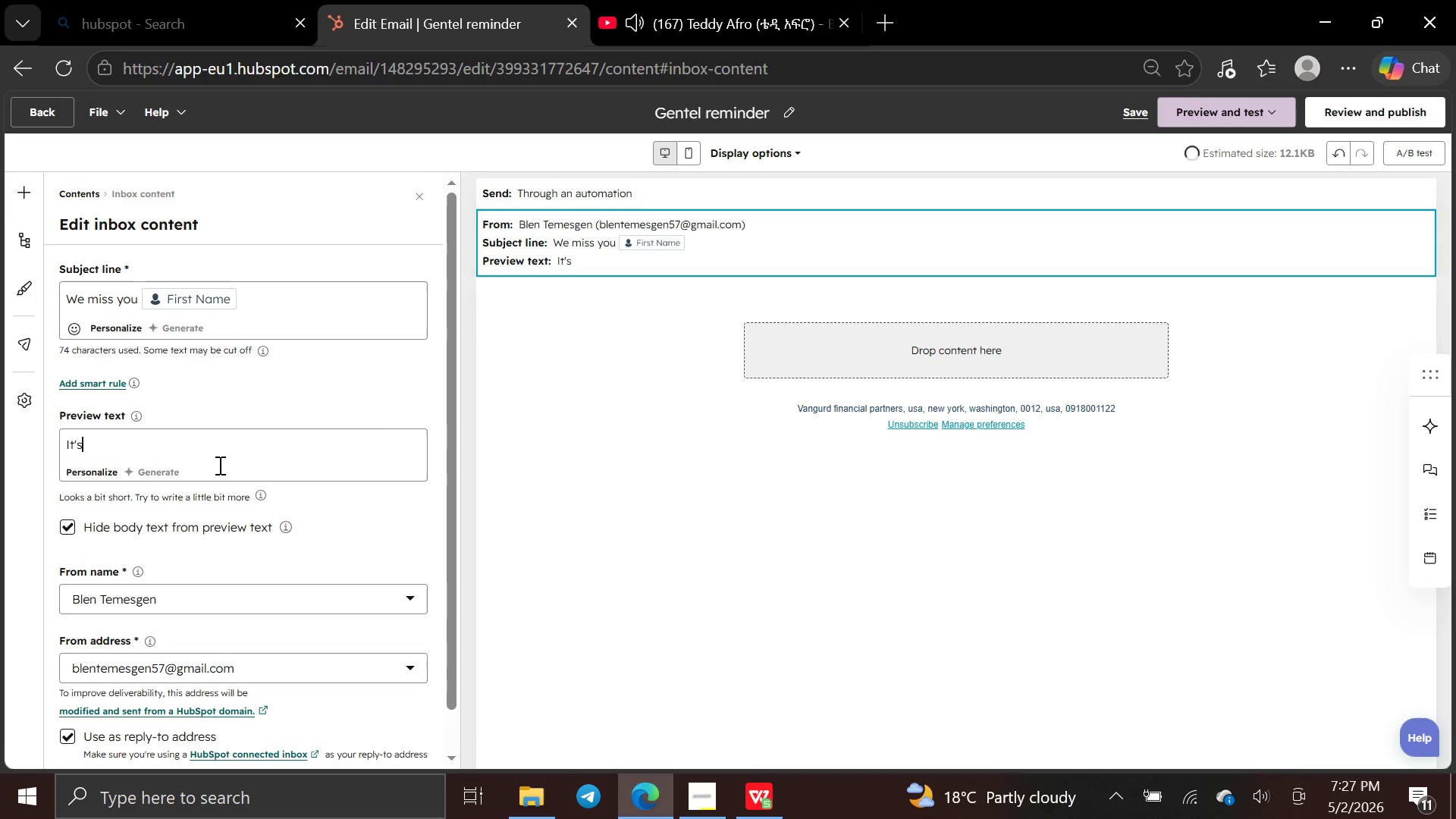 
key(Space)
 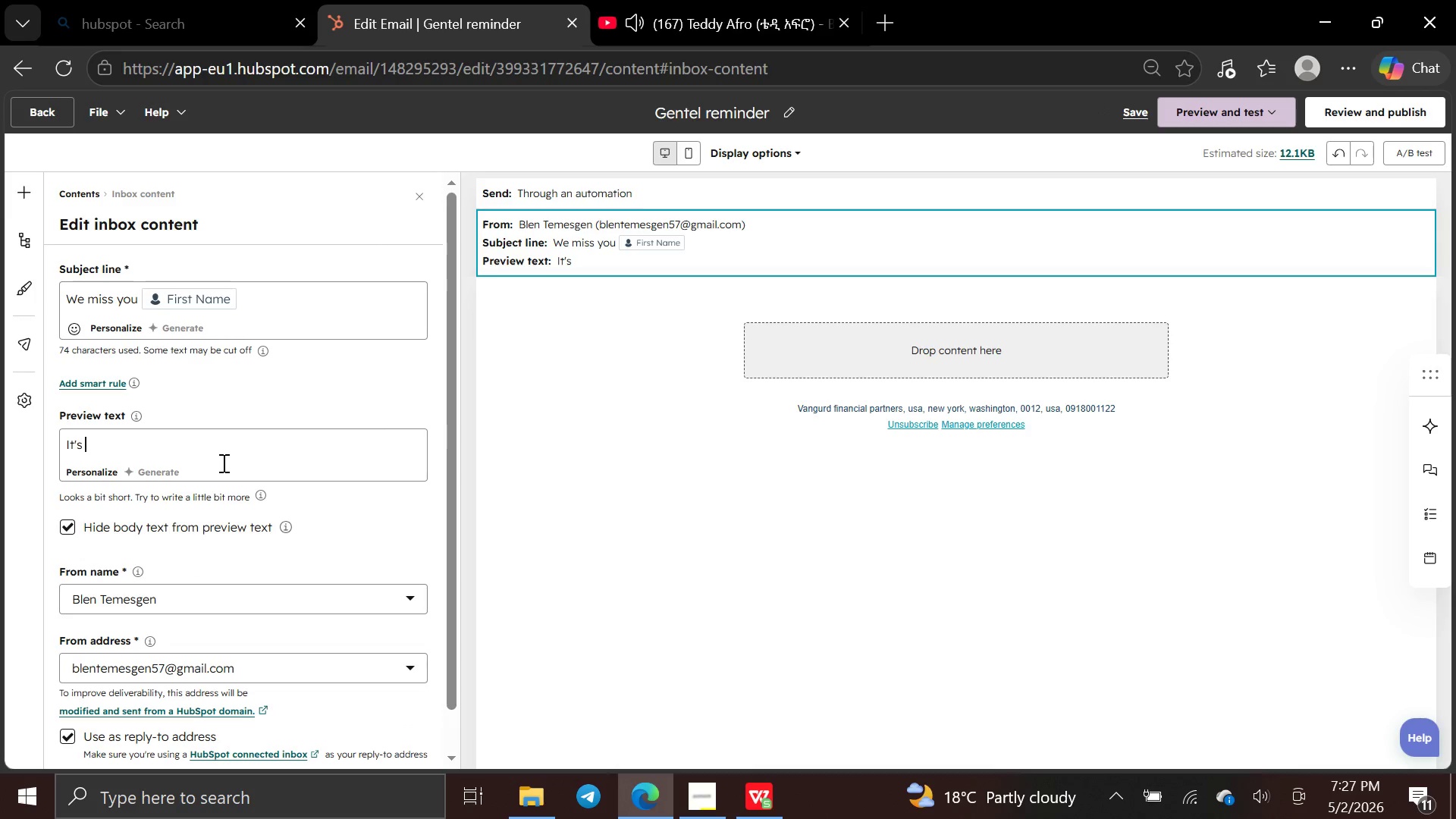 
key(B)
 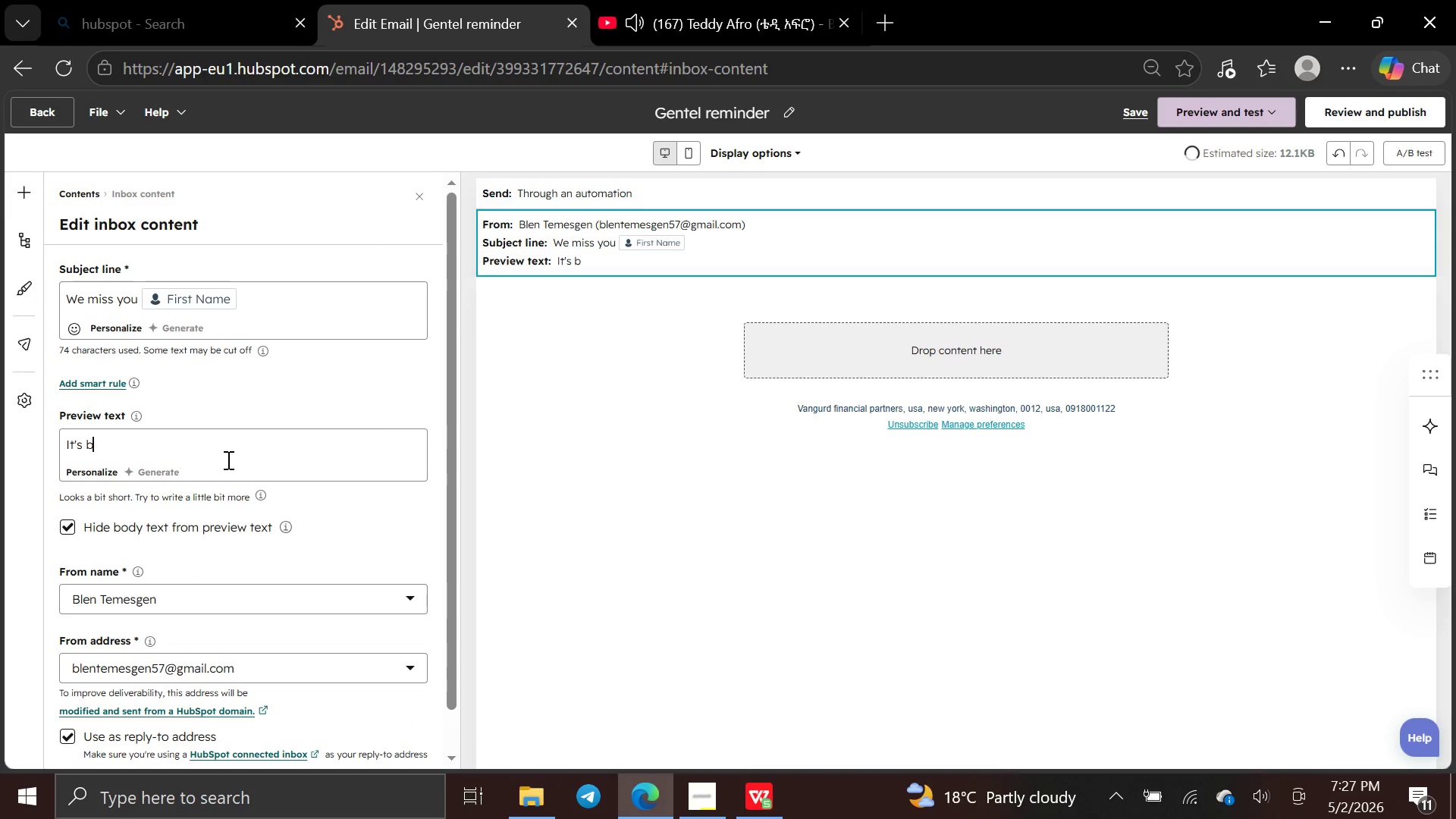 
type(een)
 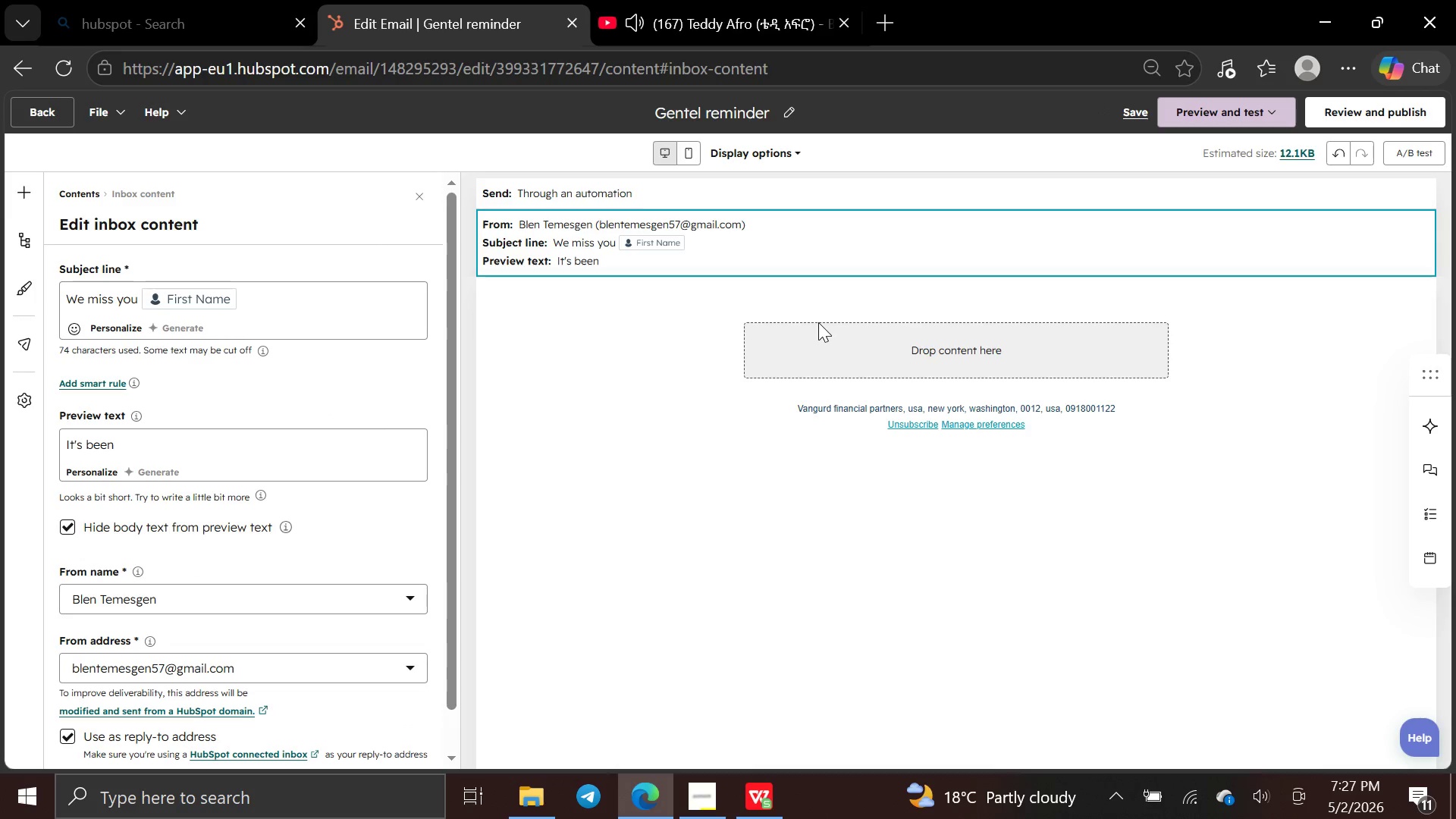 
key(Space)
 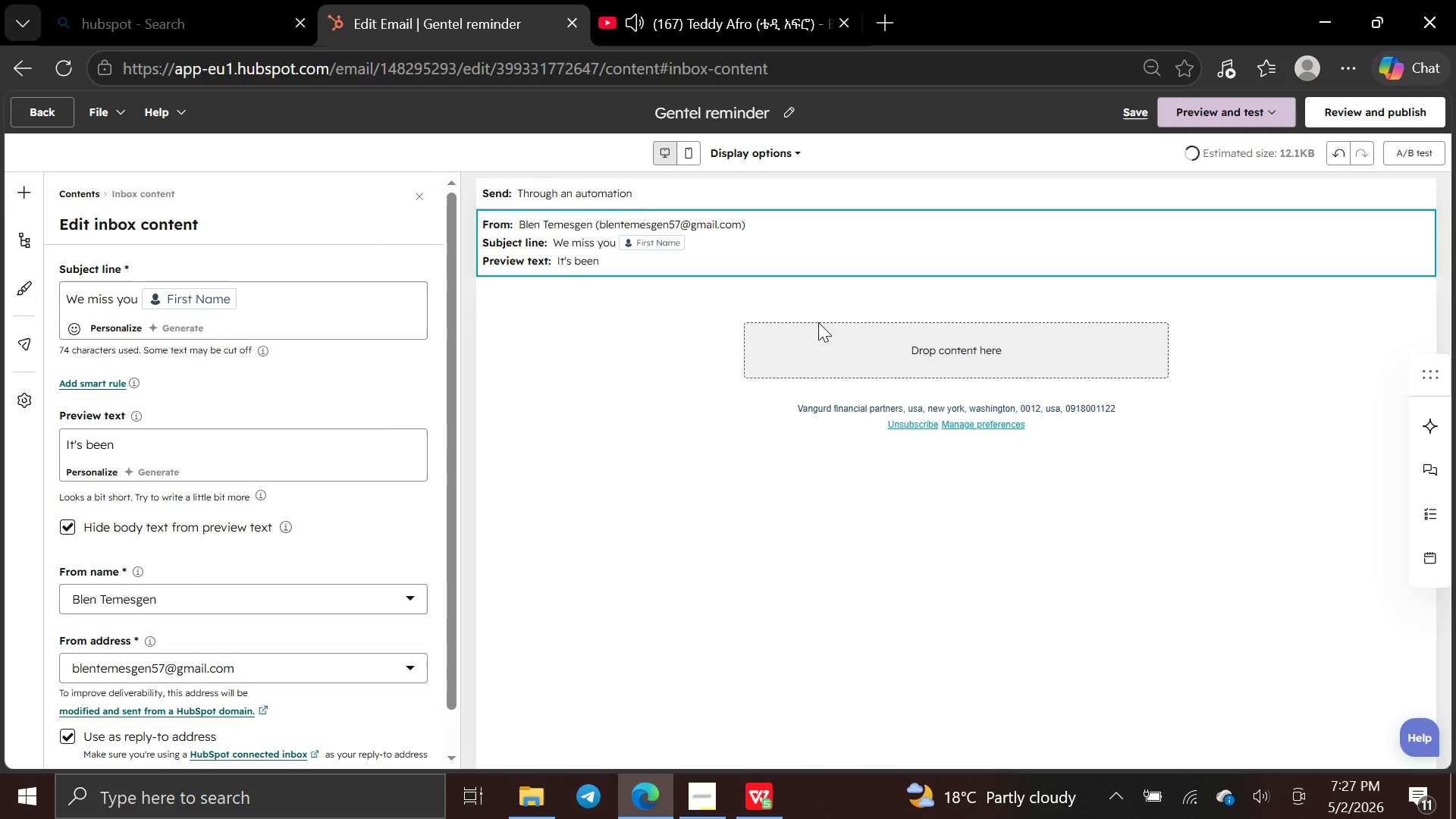 
key(A)
 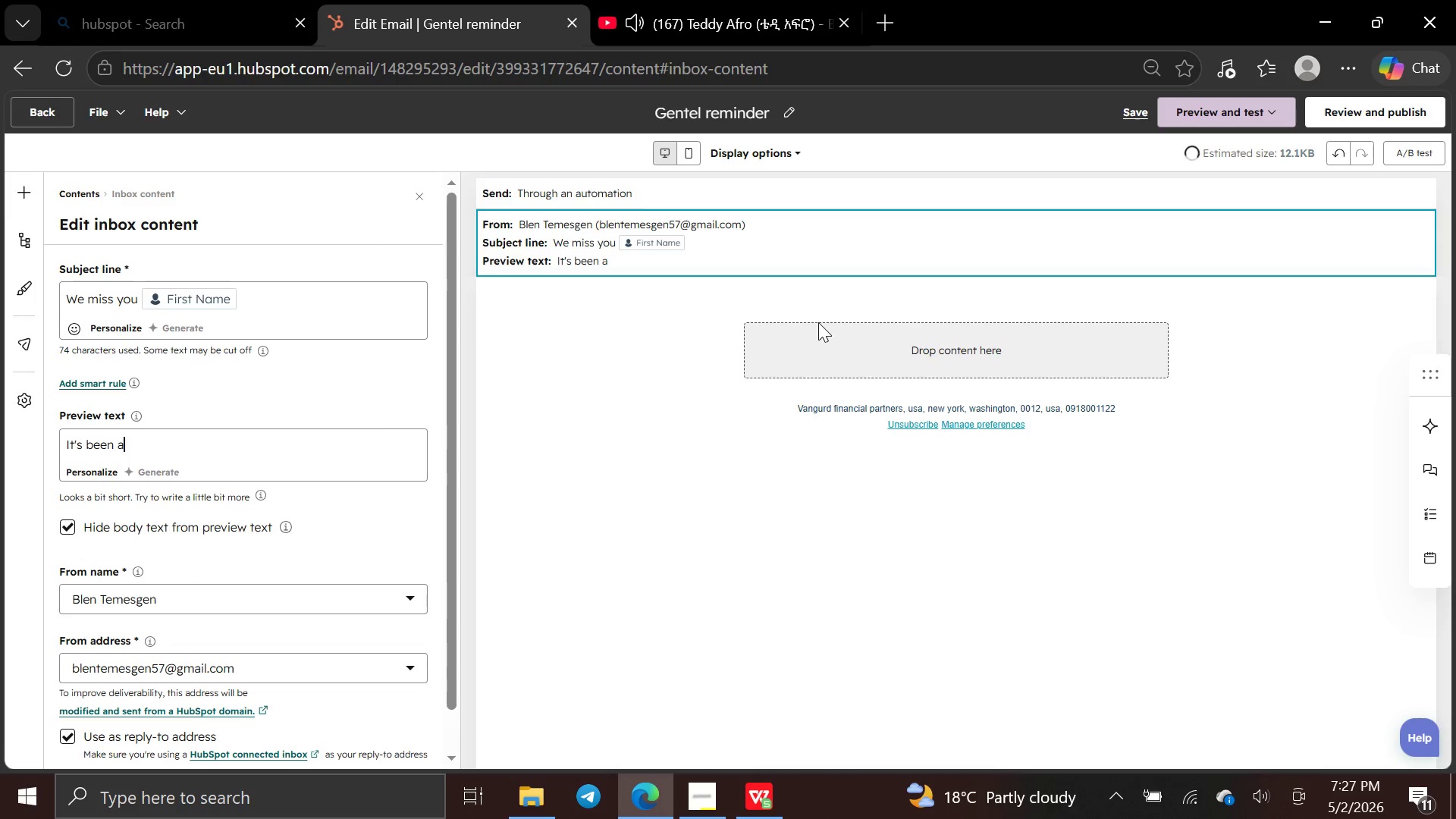 
key(Space)
 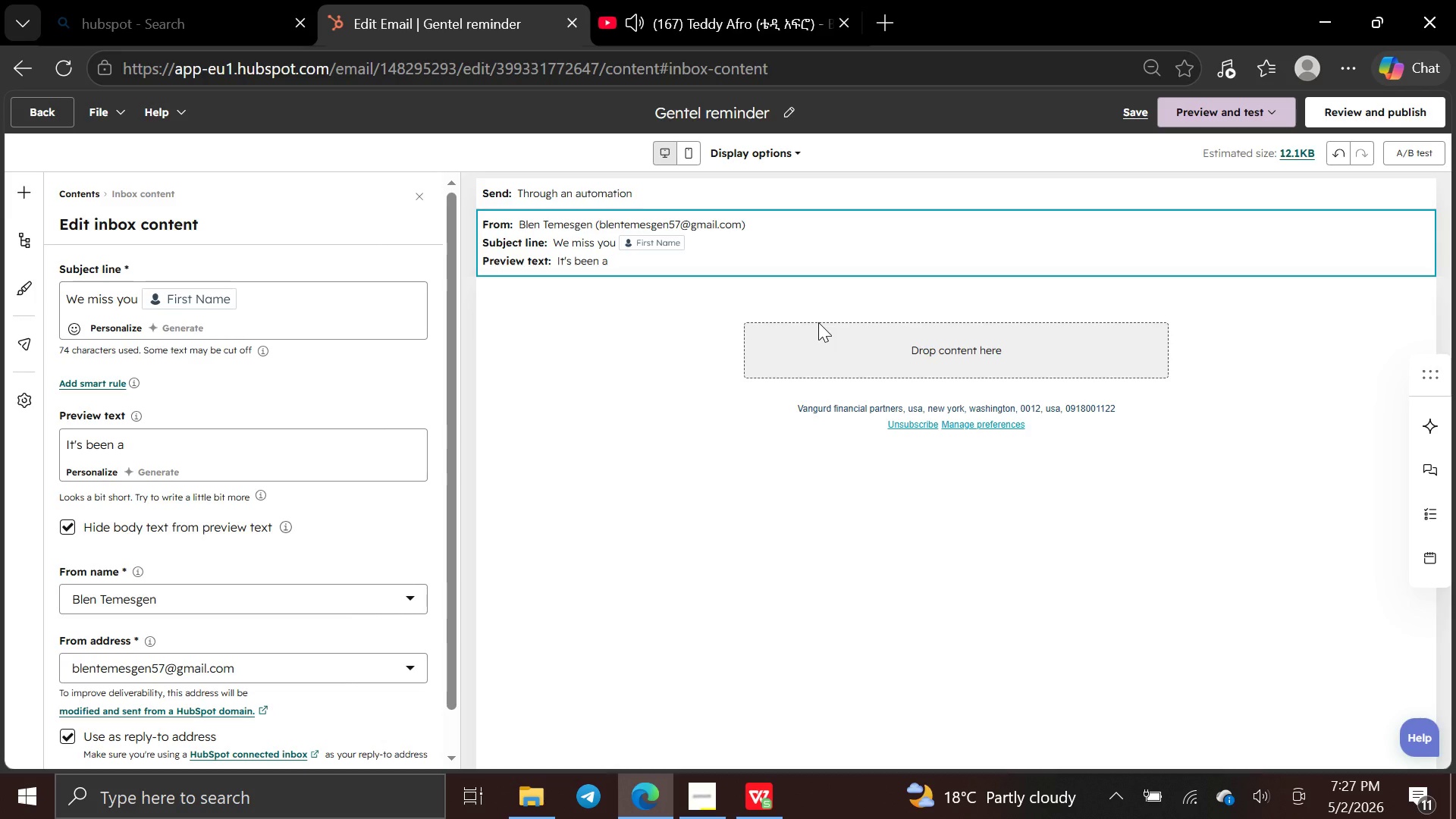 
type(whi)
 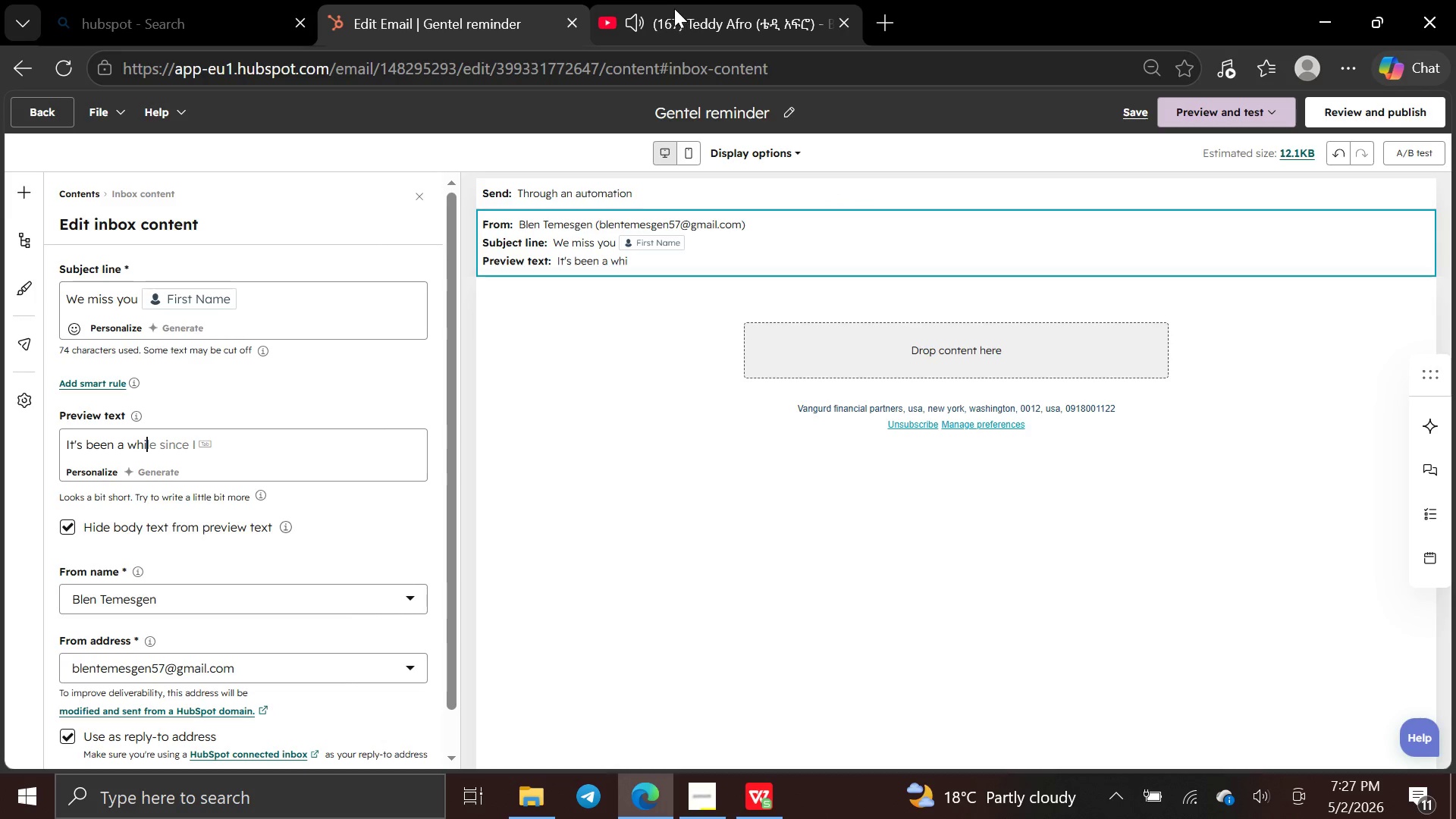 
left_click([642, 19])
 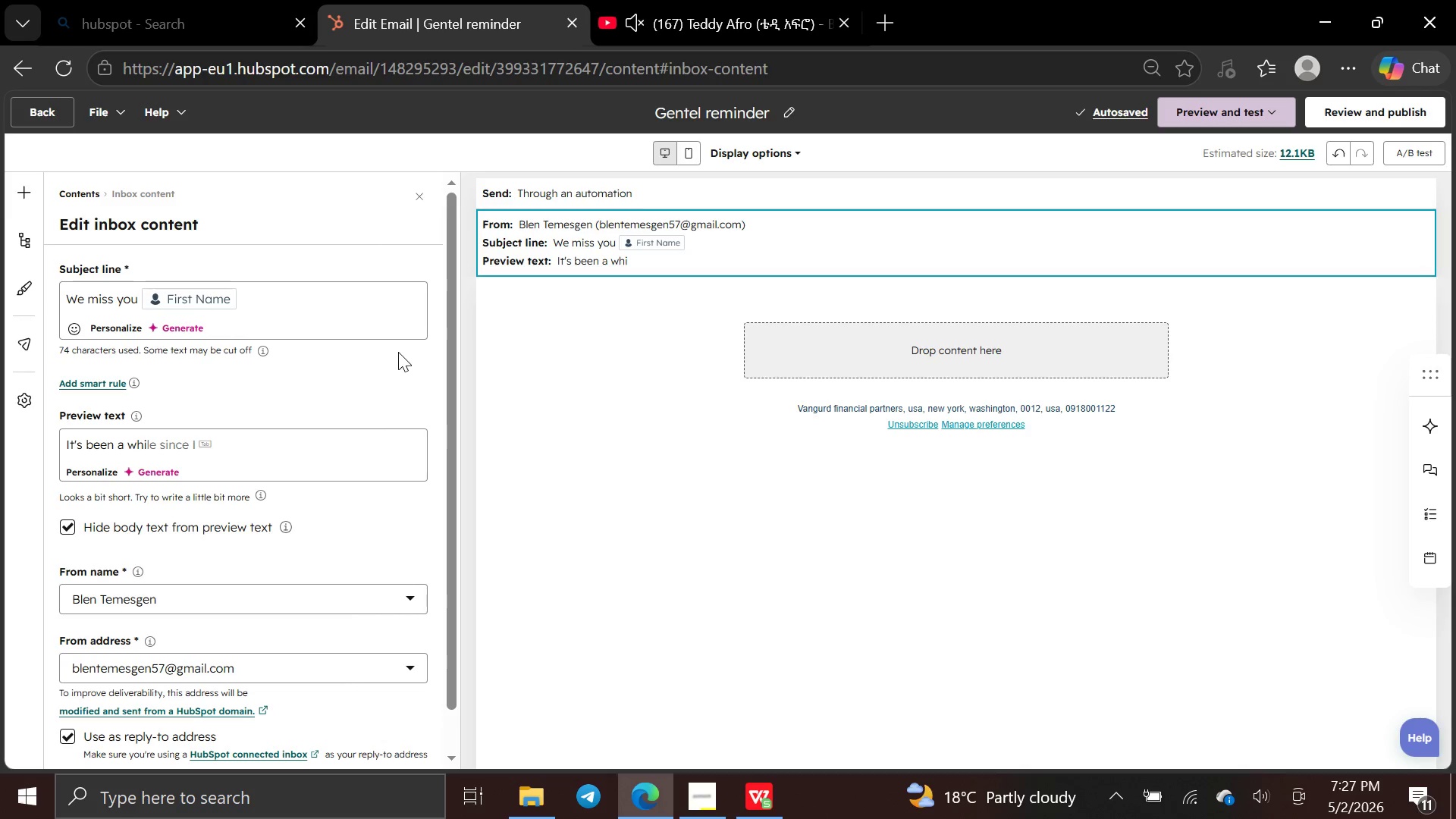 
type(le )
 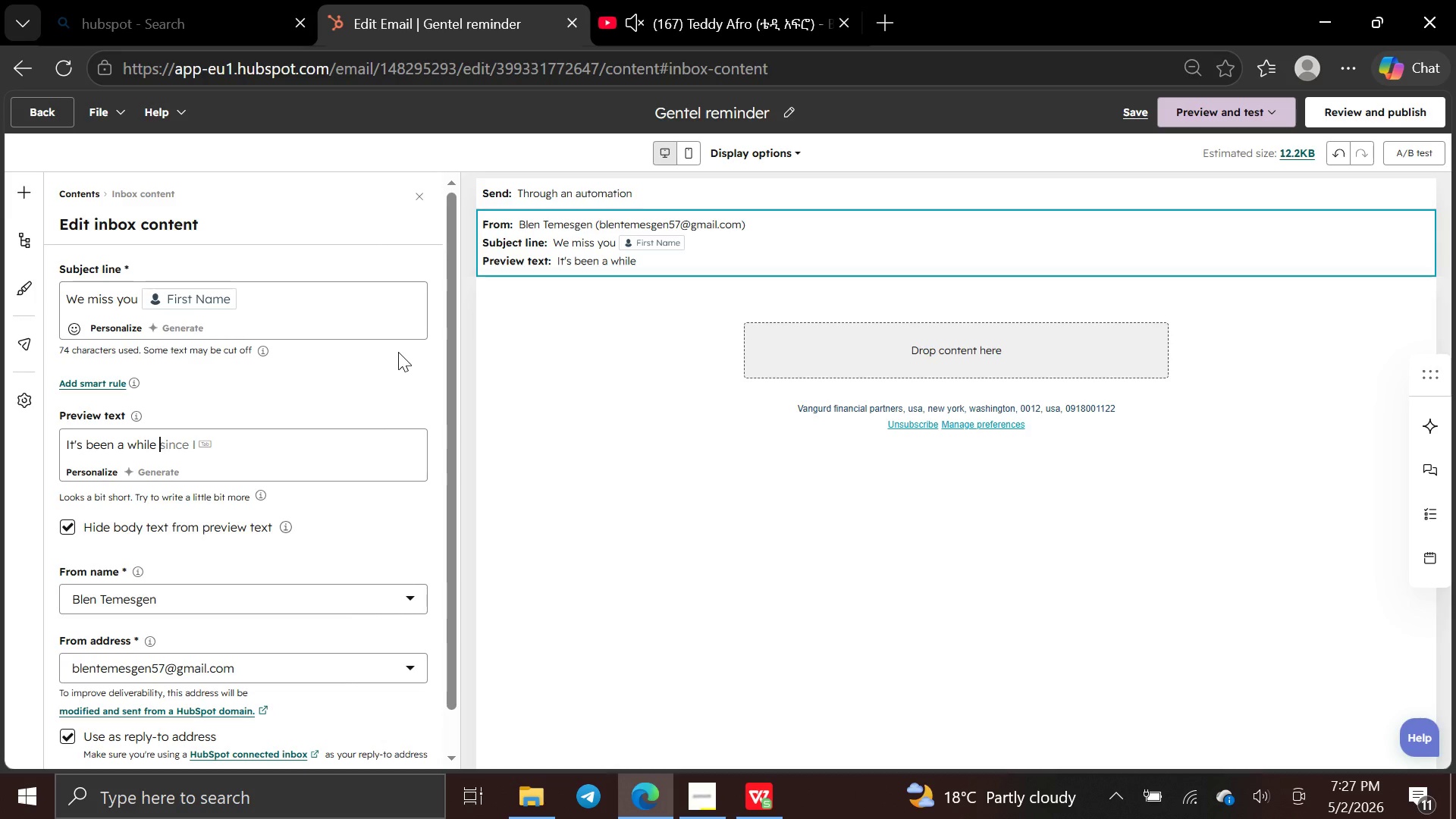 
type(since your last visit)
 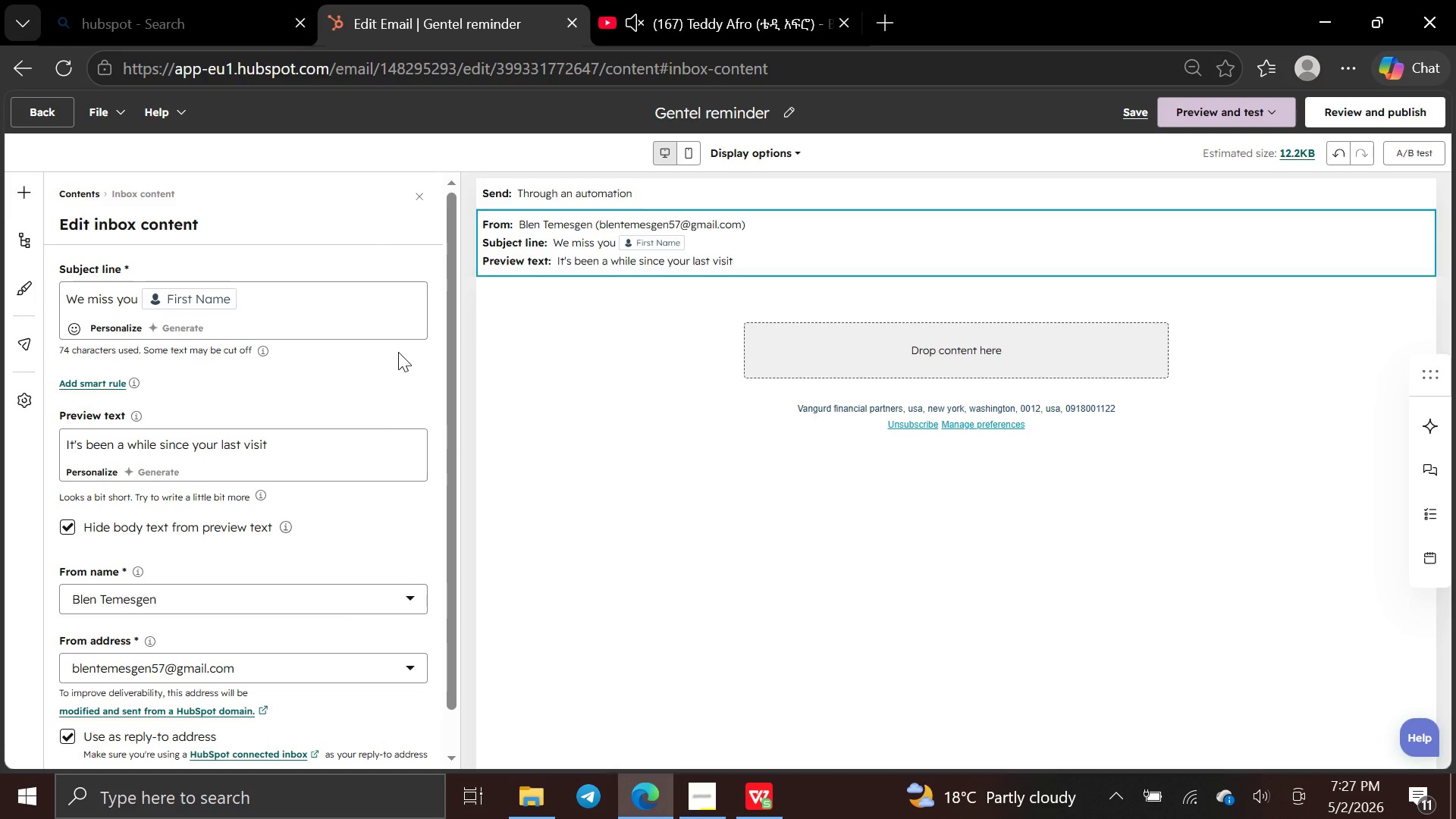 
type(, lets refr)
 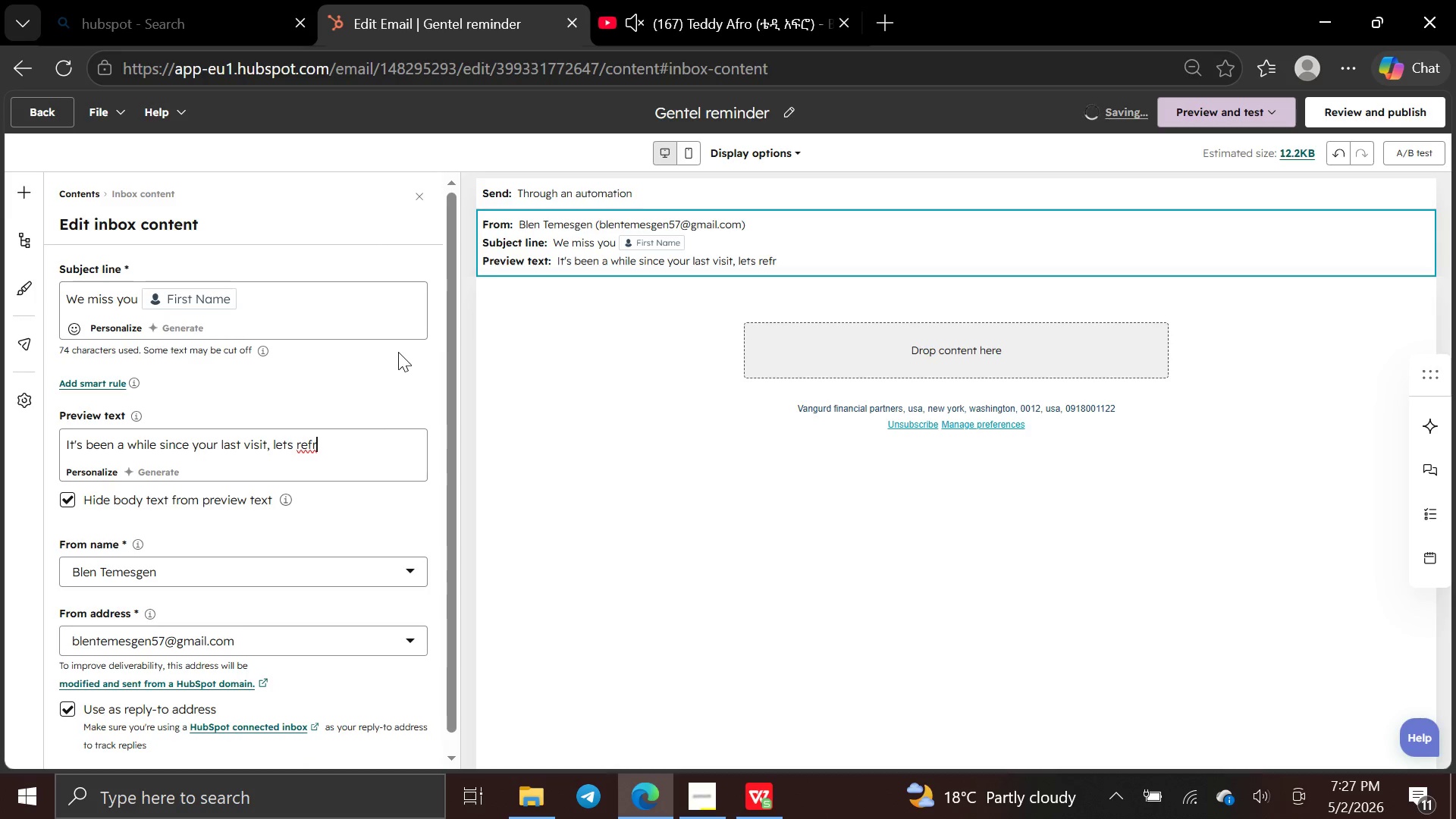 
type(esh your look.)
 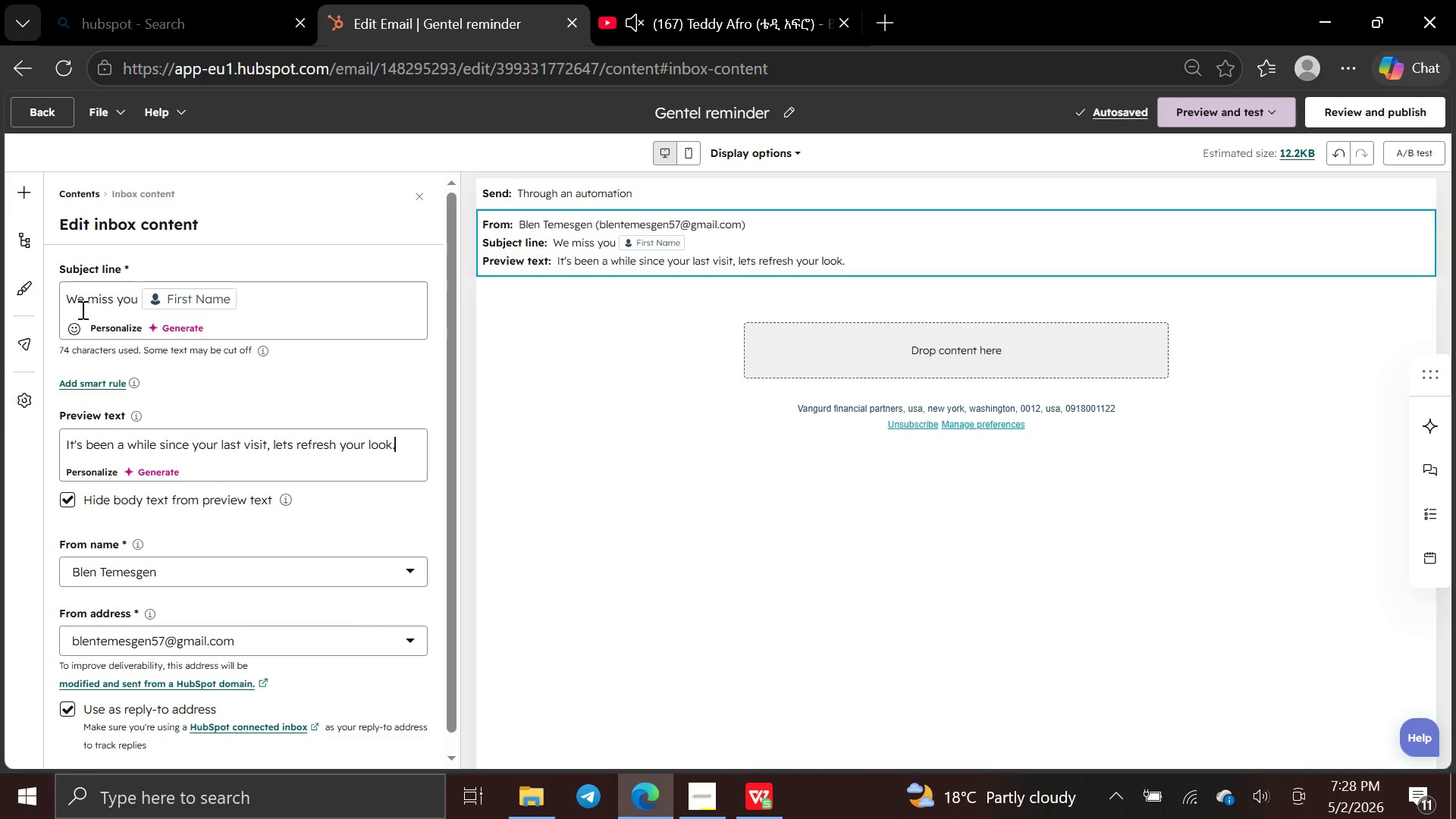 
wait(7.25)
 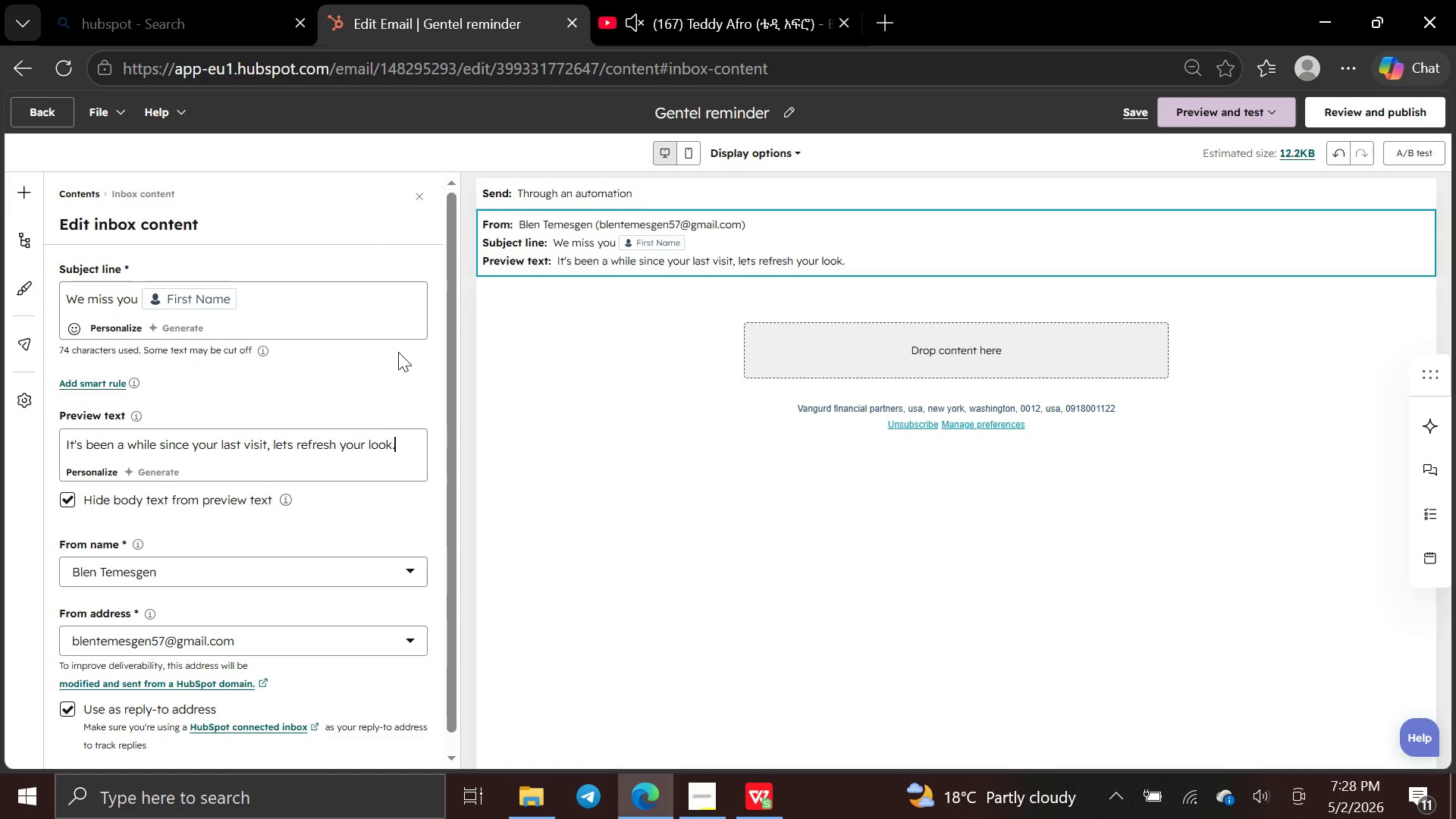 
left_click([764, 344])
 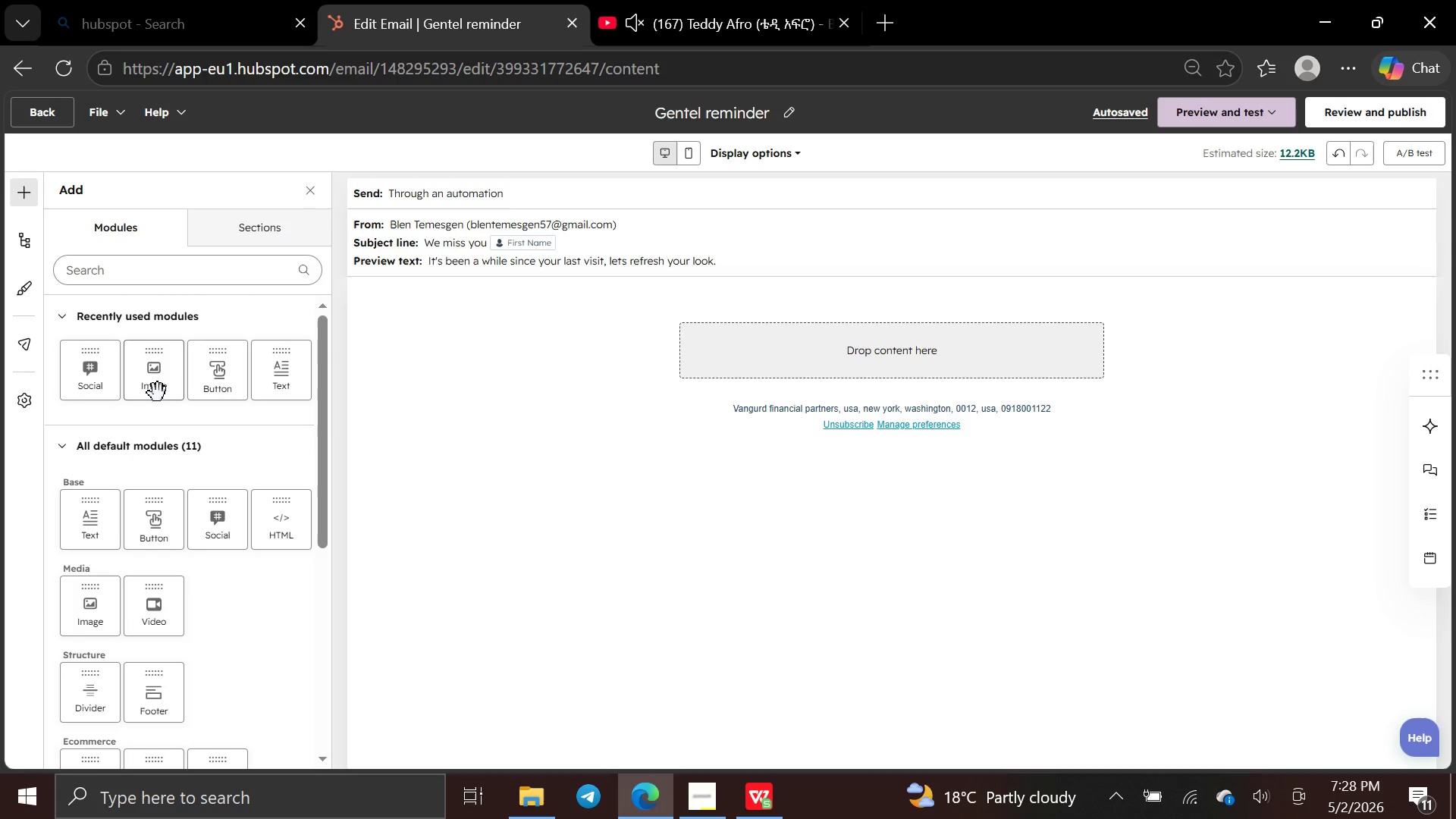 
wait(5.91)
 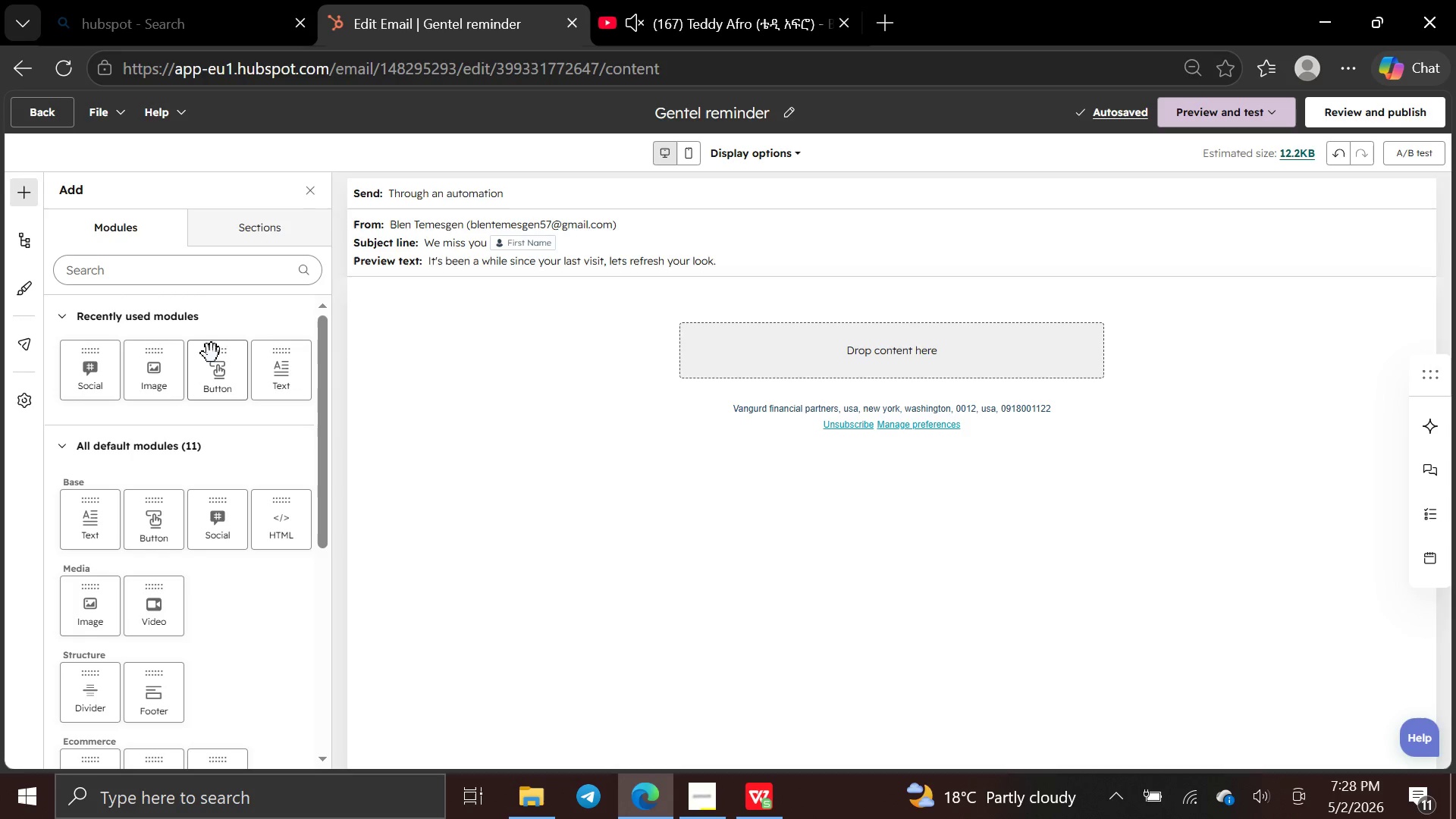 
left_click_drag(start_coordinate=[275, 367], to_coordinate=[746, 344])
 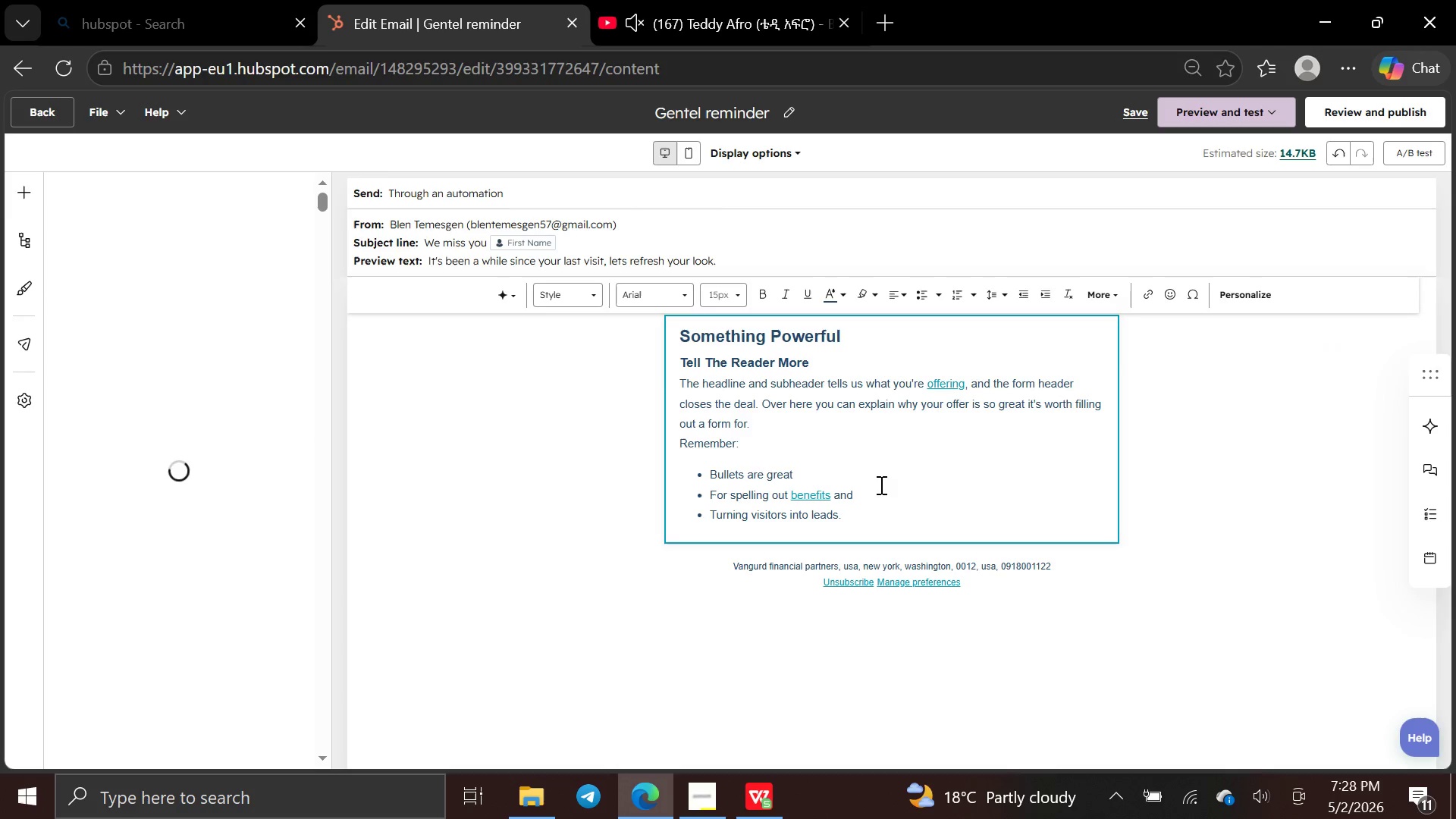 
left_click_drag(start_coordinate=[865, 516], to_coordinate=[657, 331])
 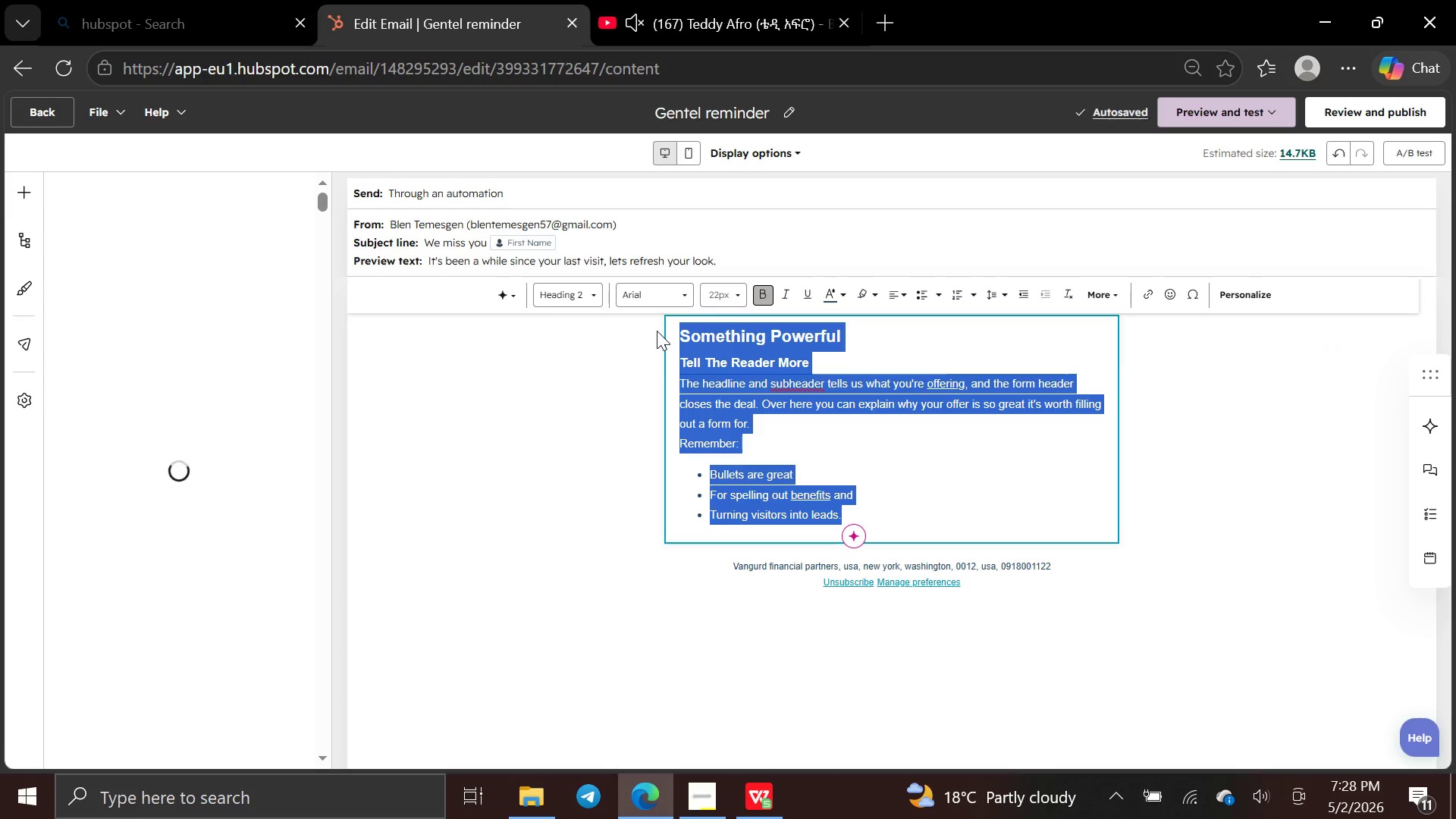 
key(Backspace)
 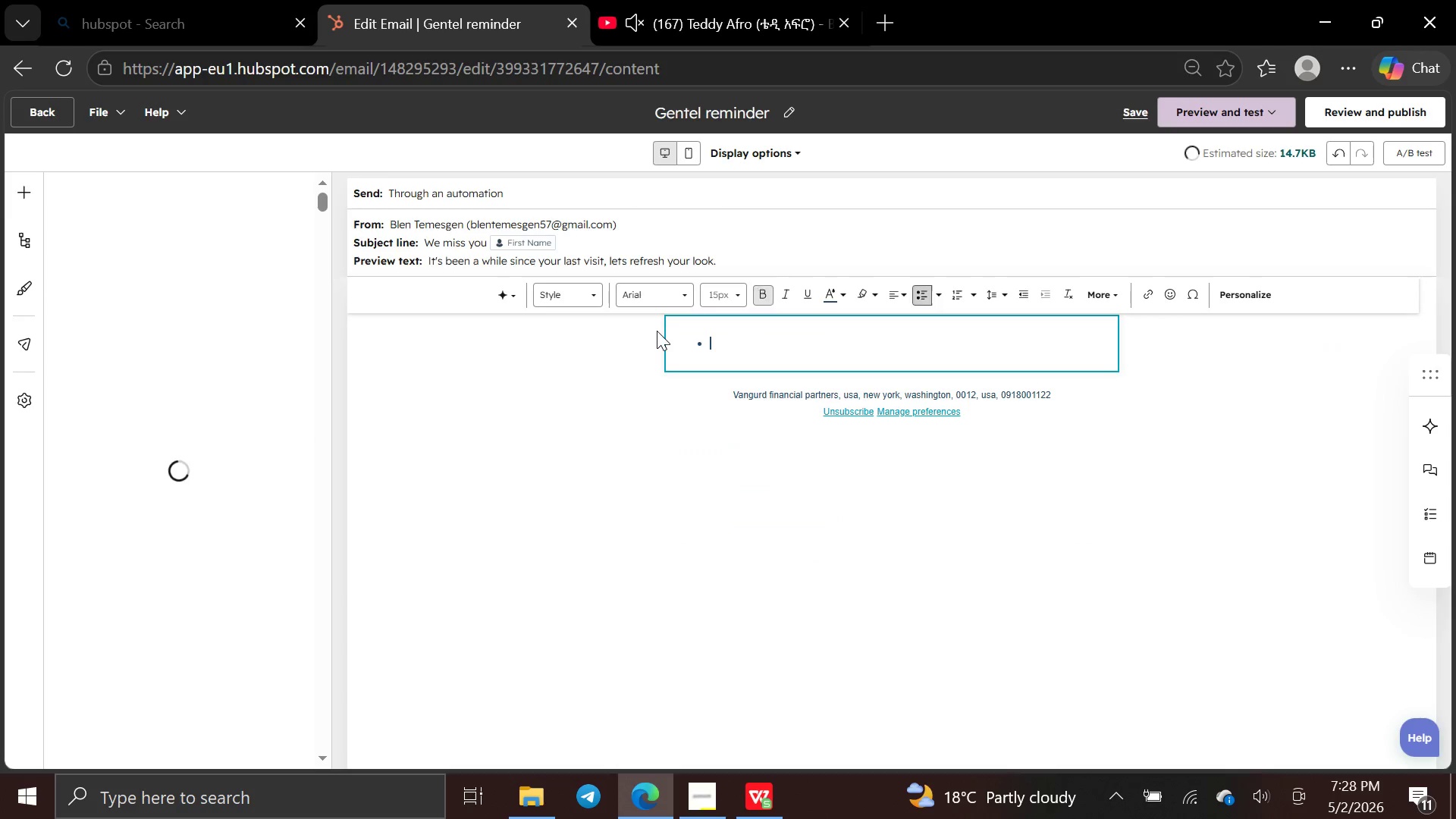 
key(Backspace)
 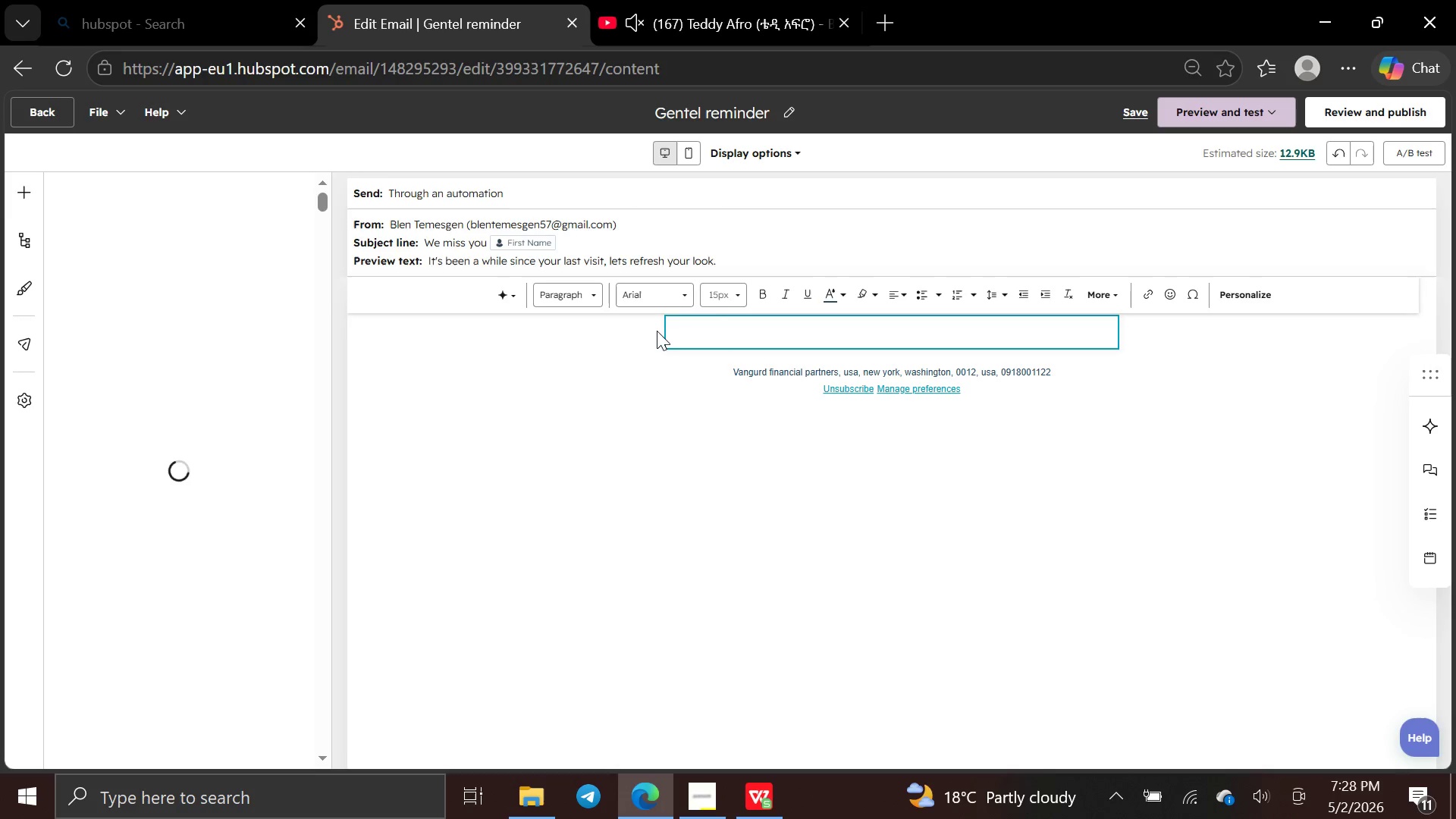 
key(CapsLock)
 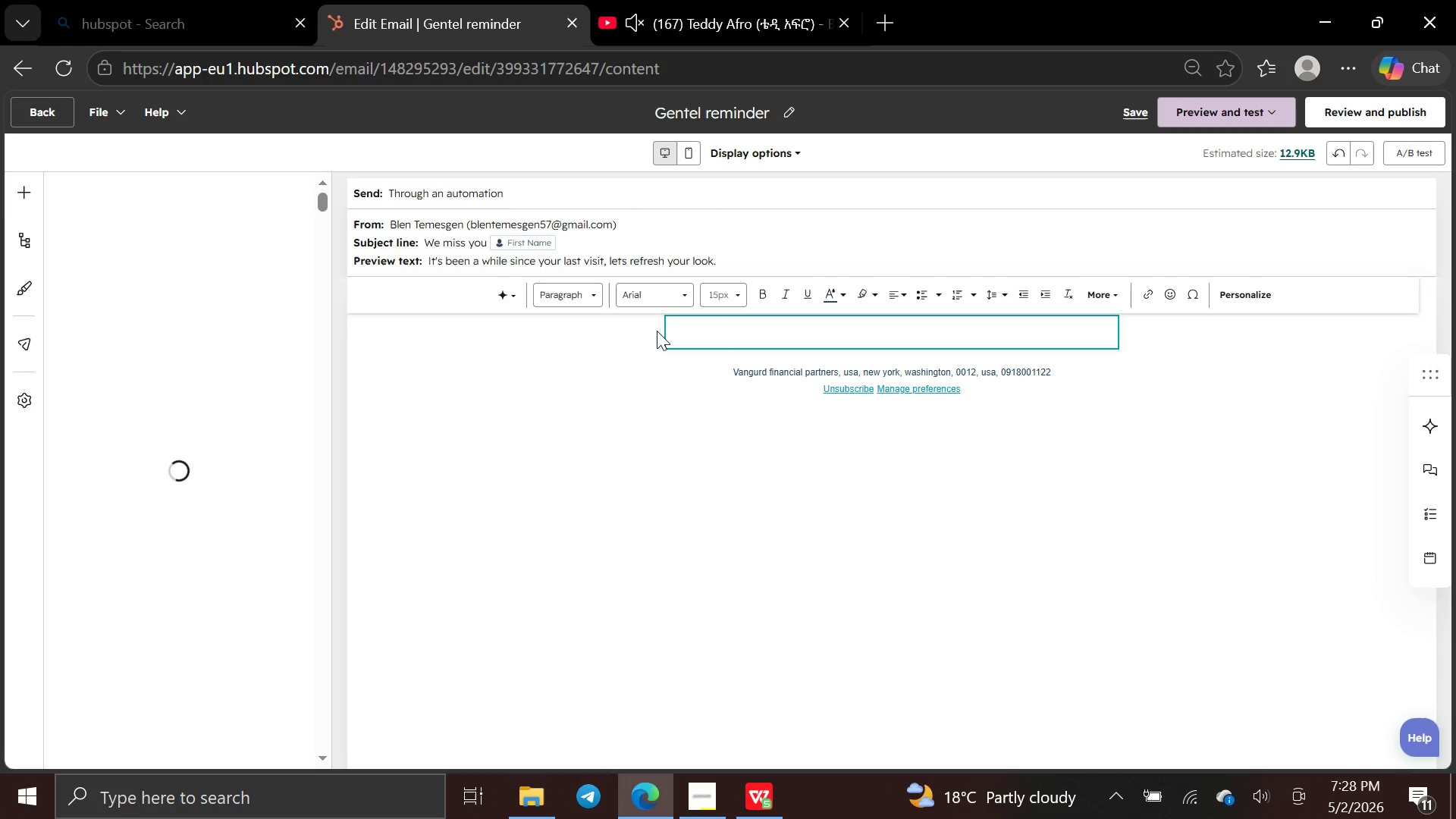 
key(H)
 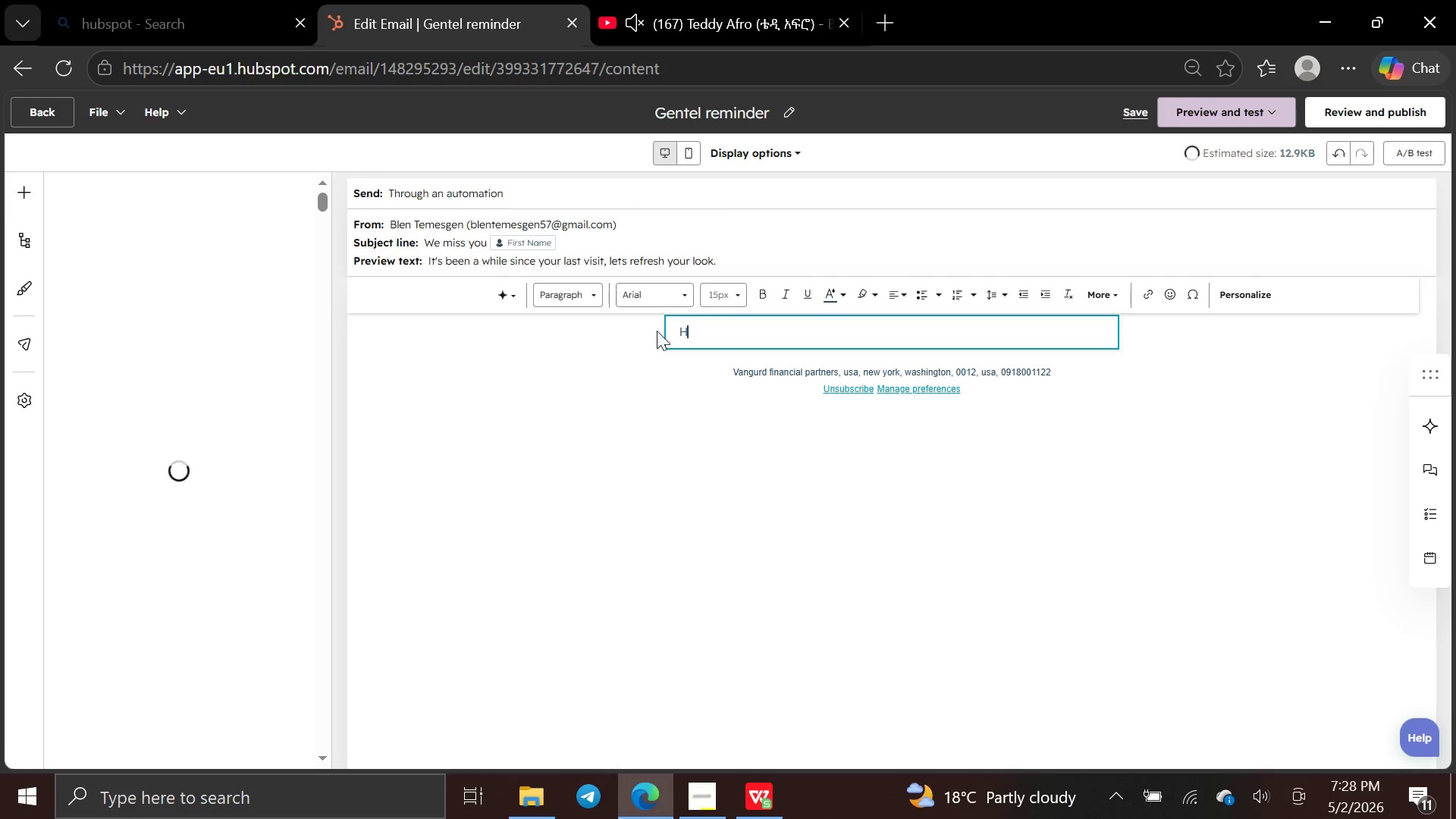 
key(CapsLock)
 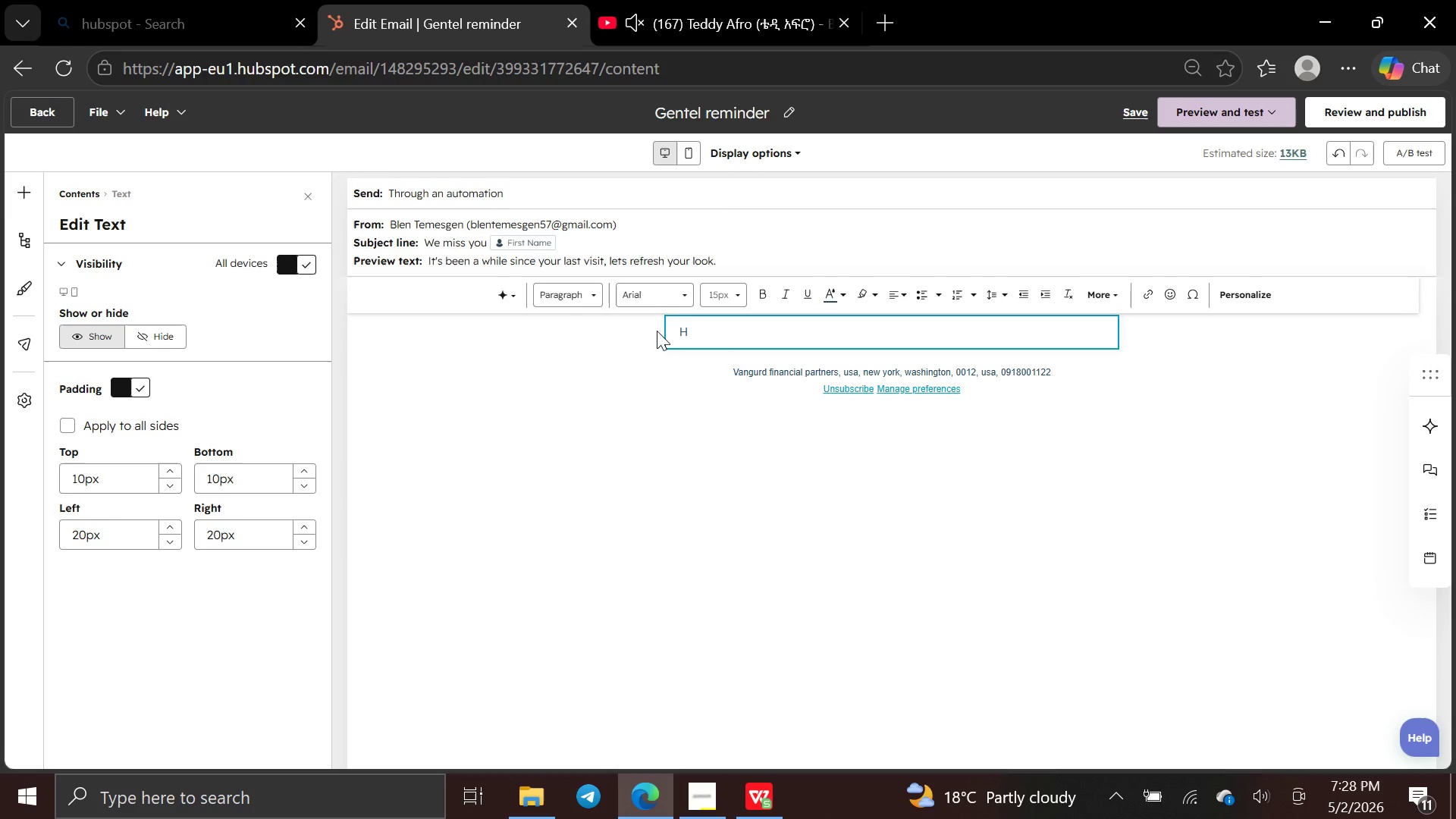 
key(I)
 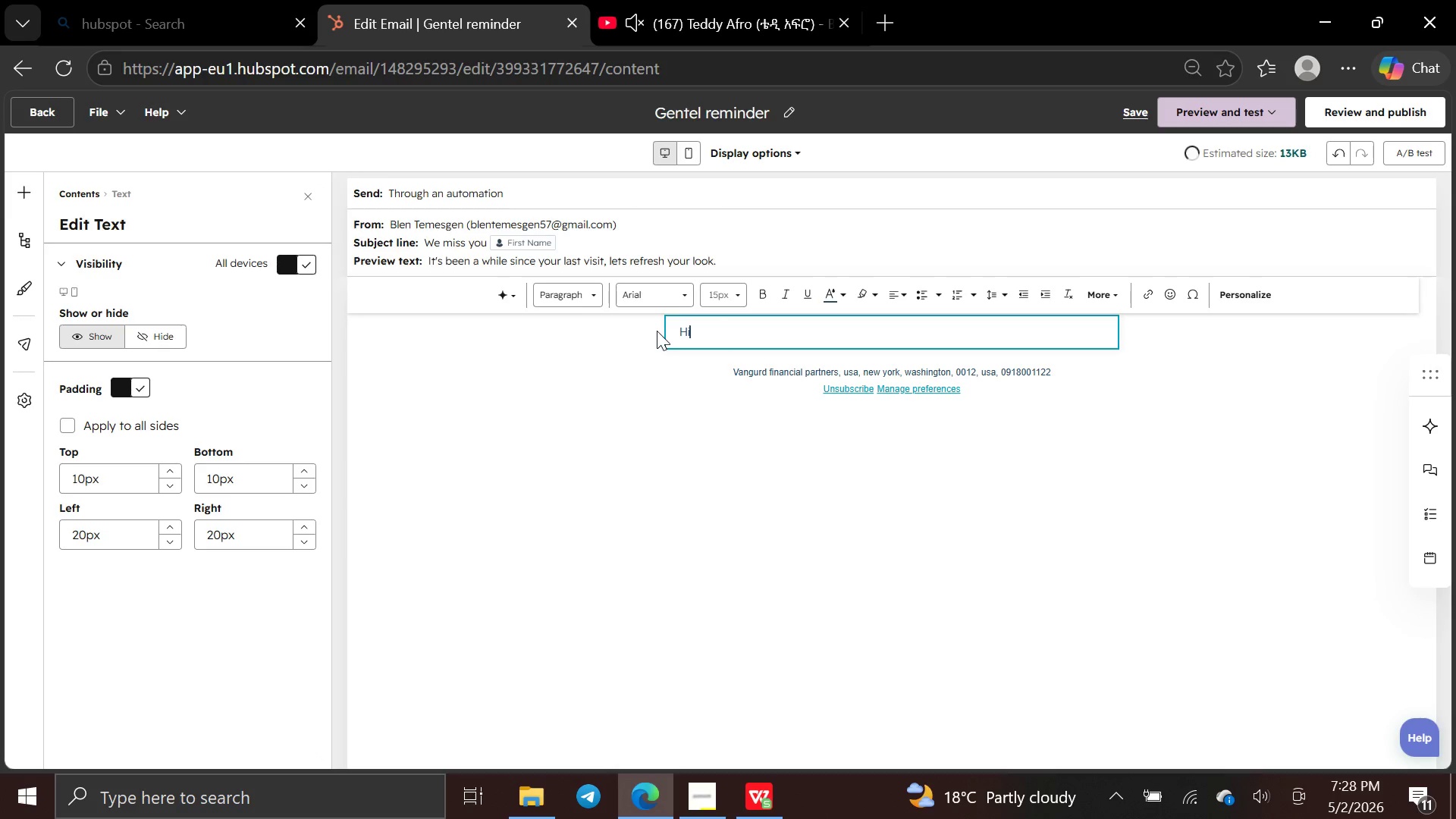 
key(Space)
 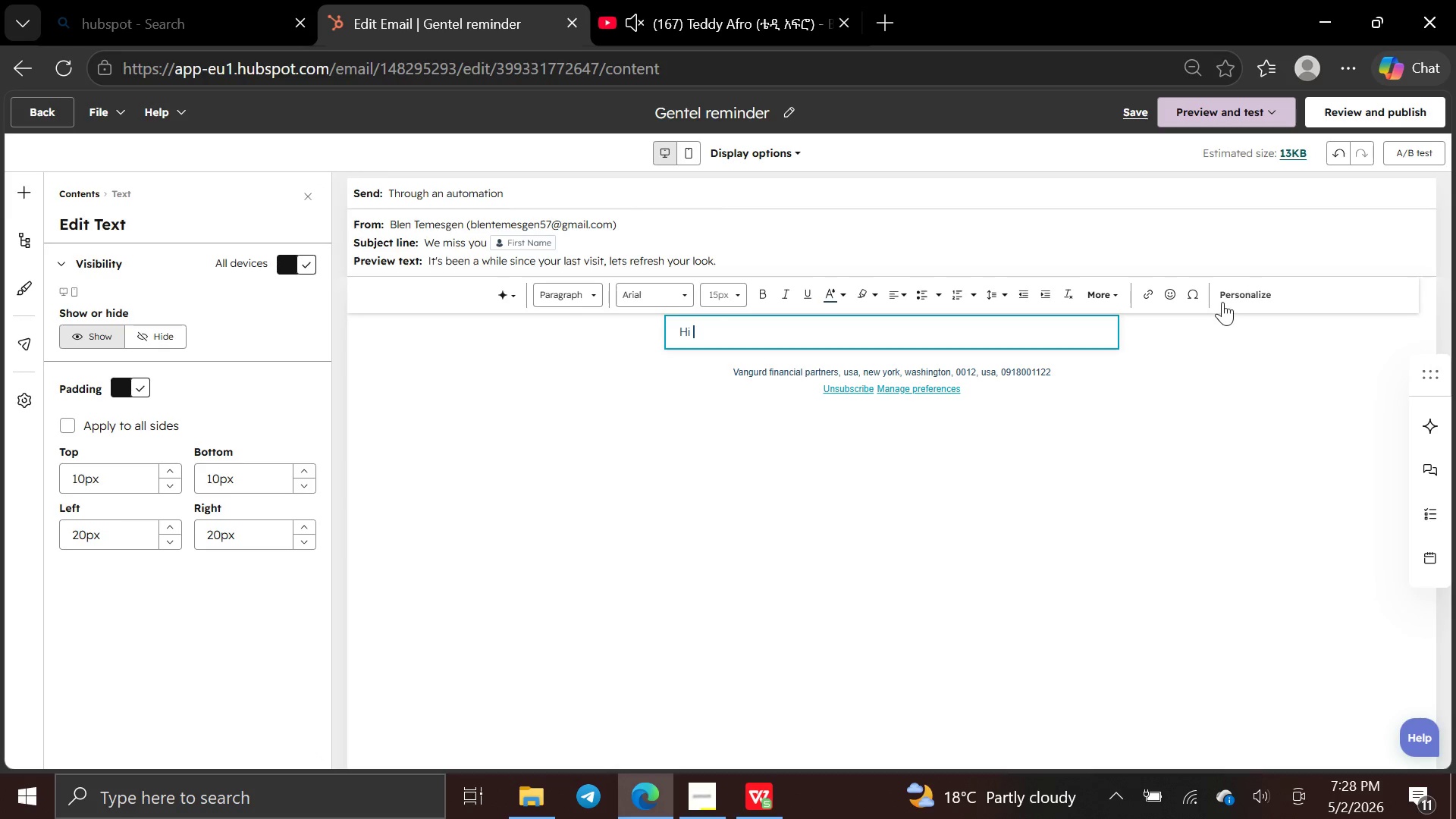 
left_click([1222, 302])
 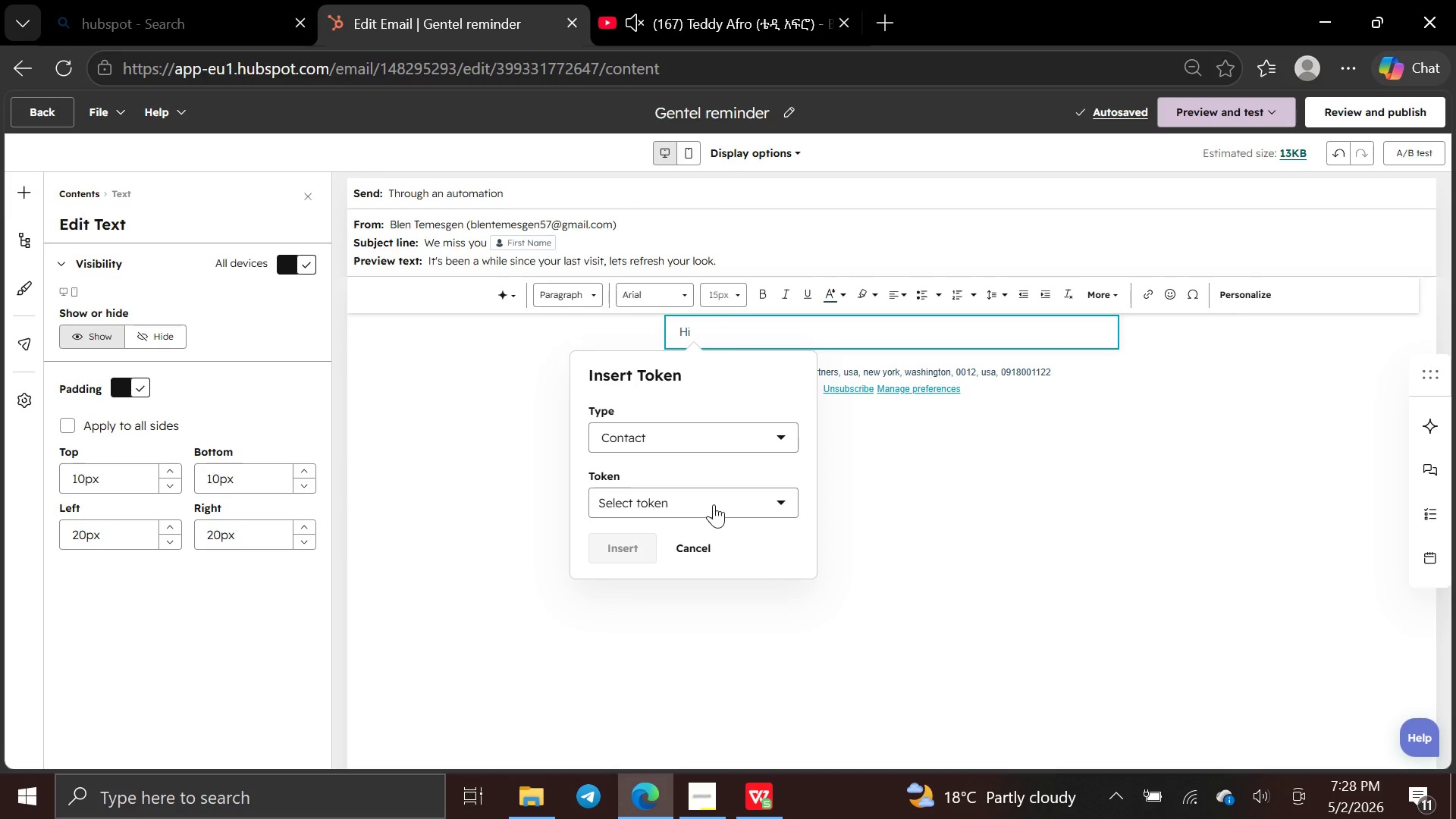 
left_click([714, 504])
 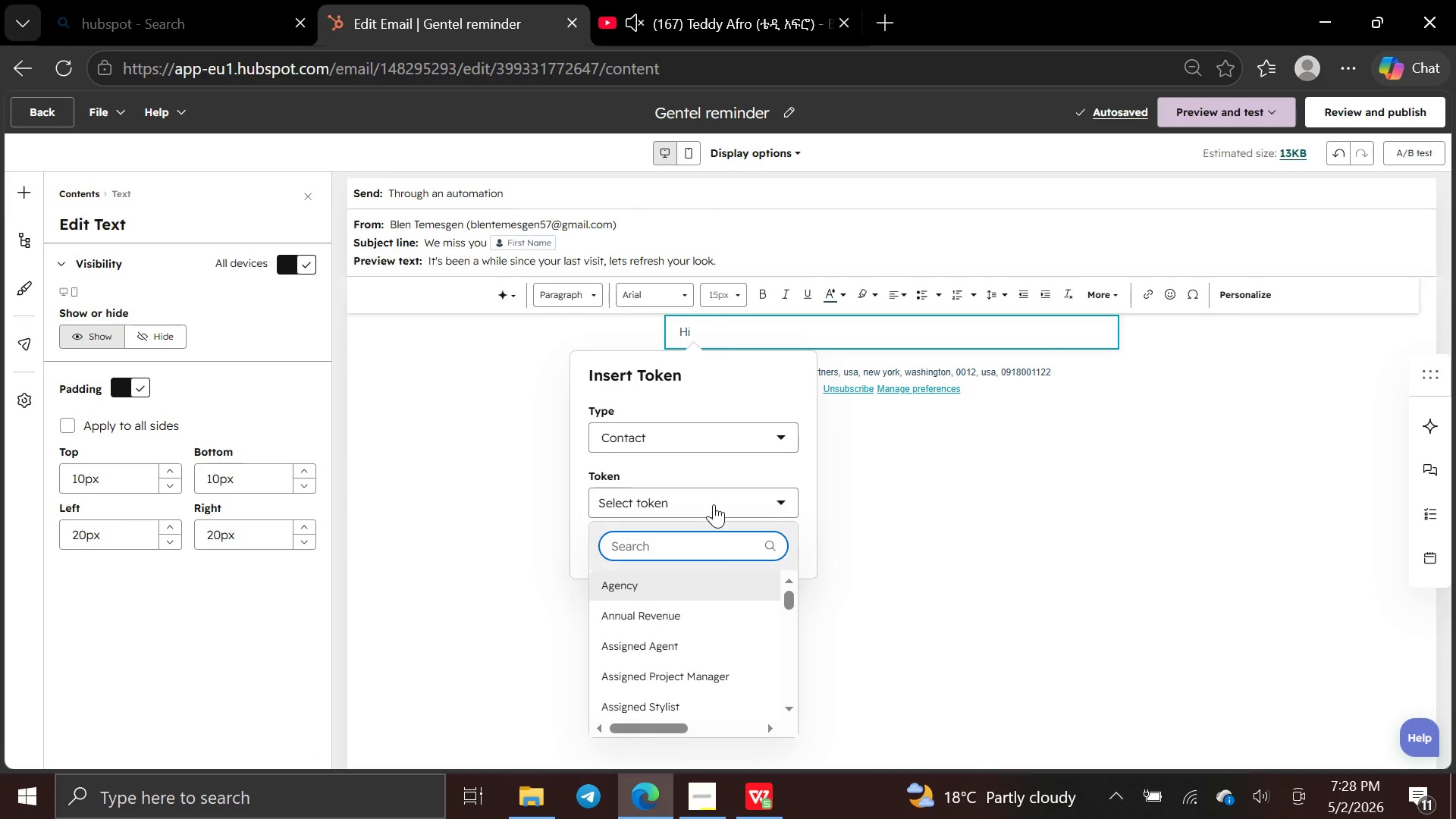 
type(first )
 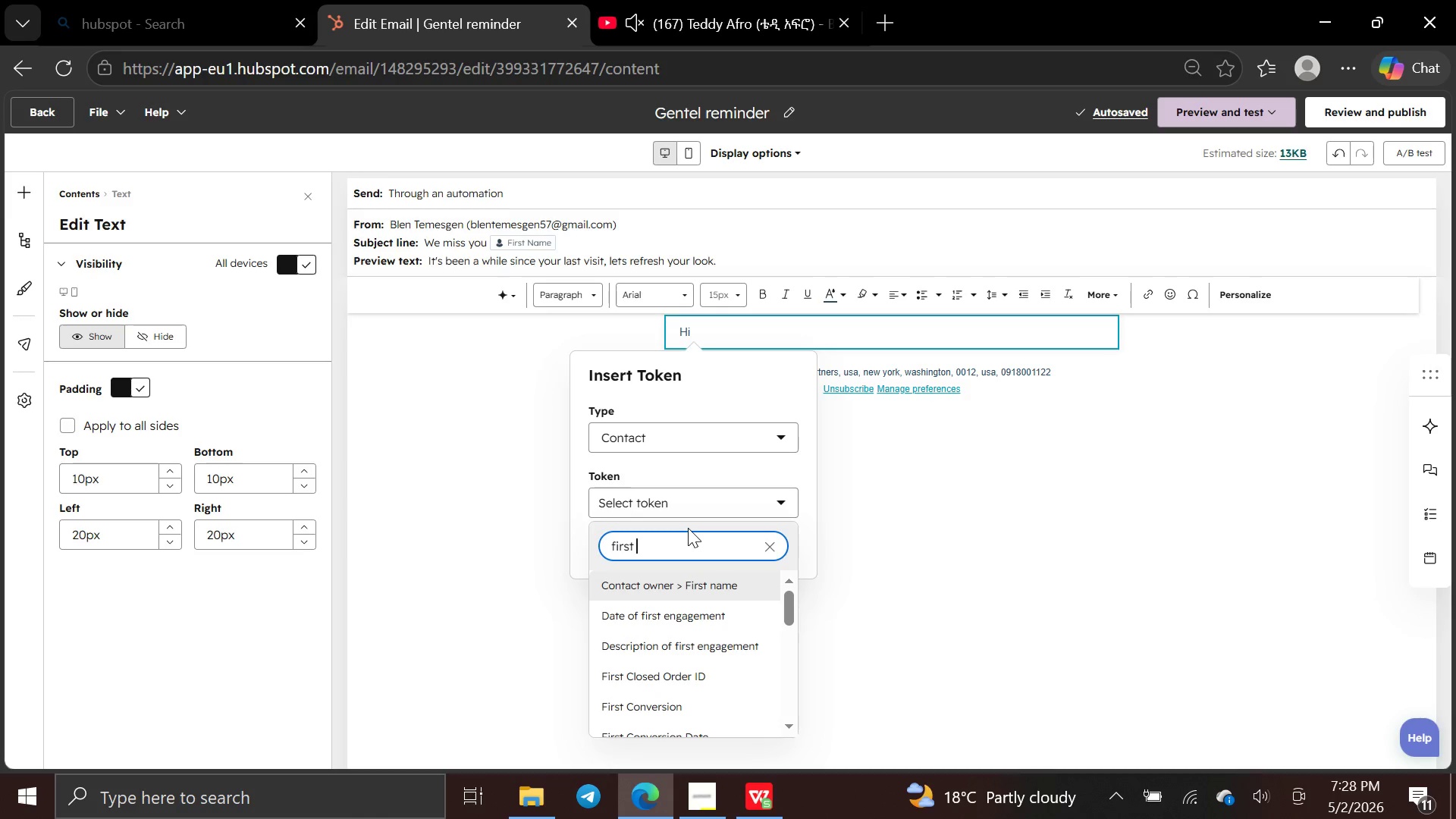 
key(N)
 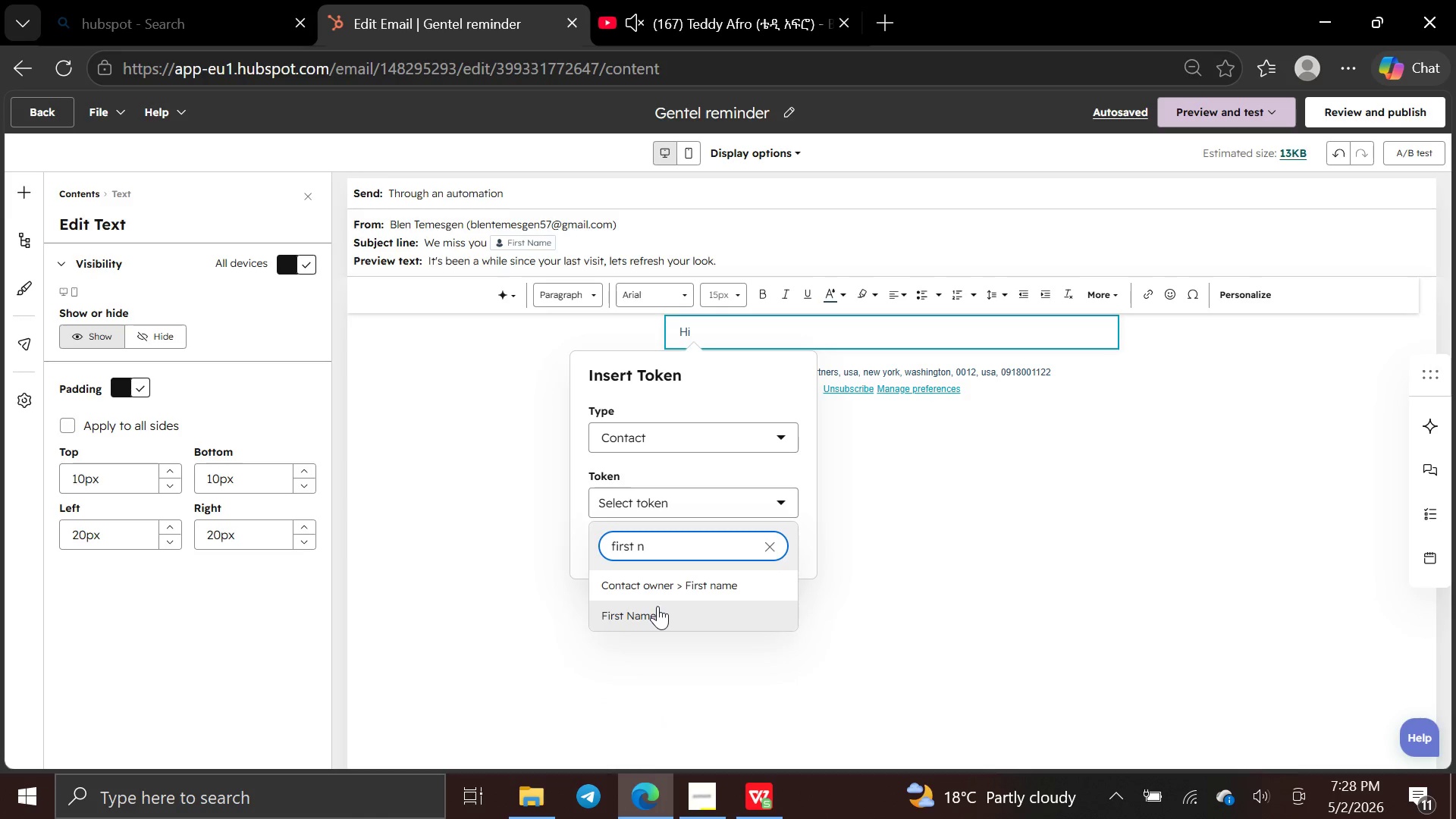 
left_click([656, 607])
 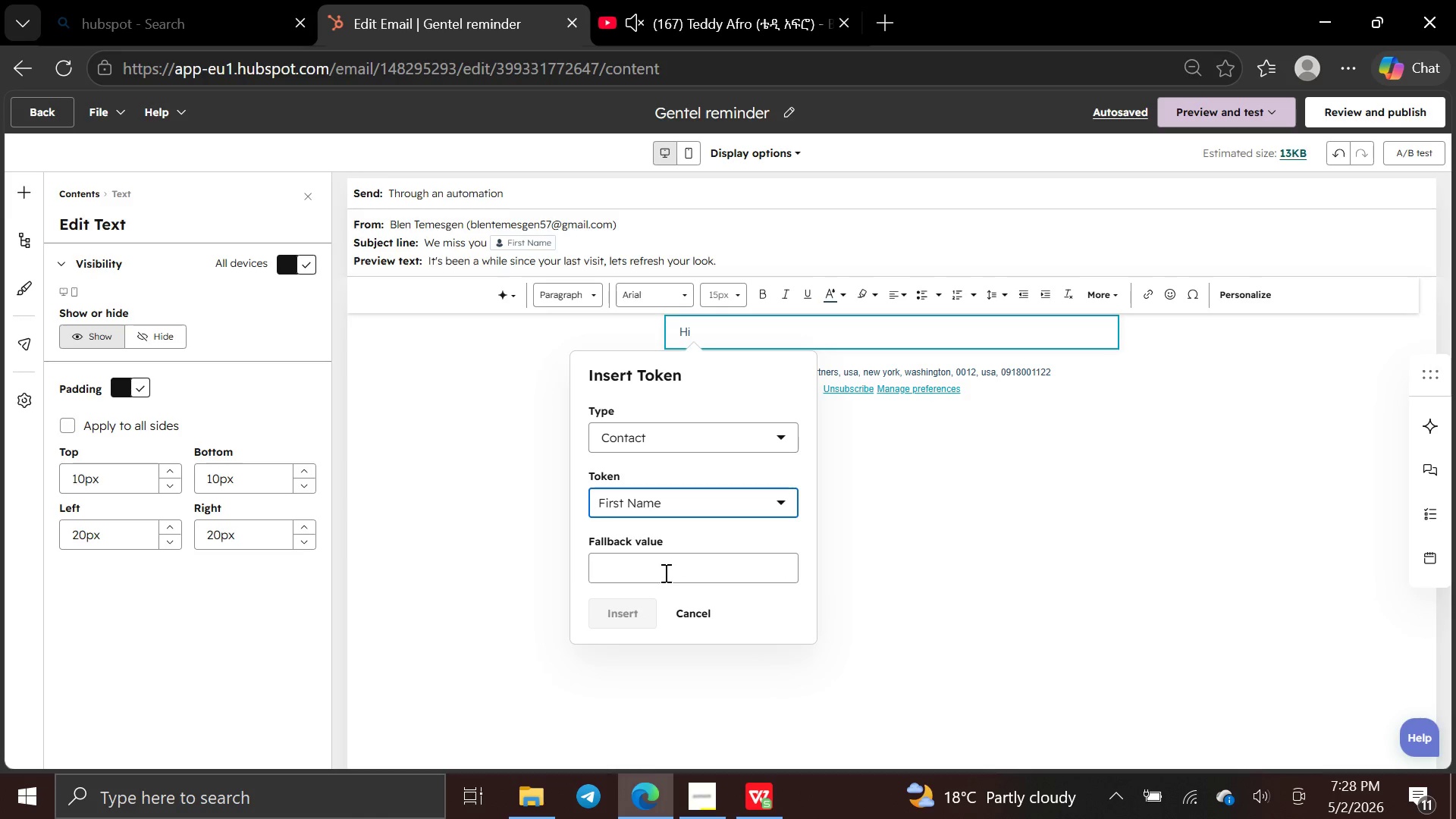 
left_click([664, 572])
 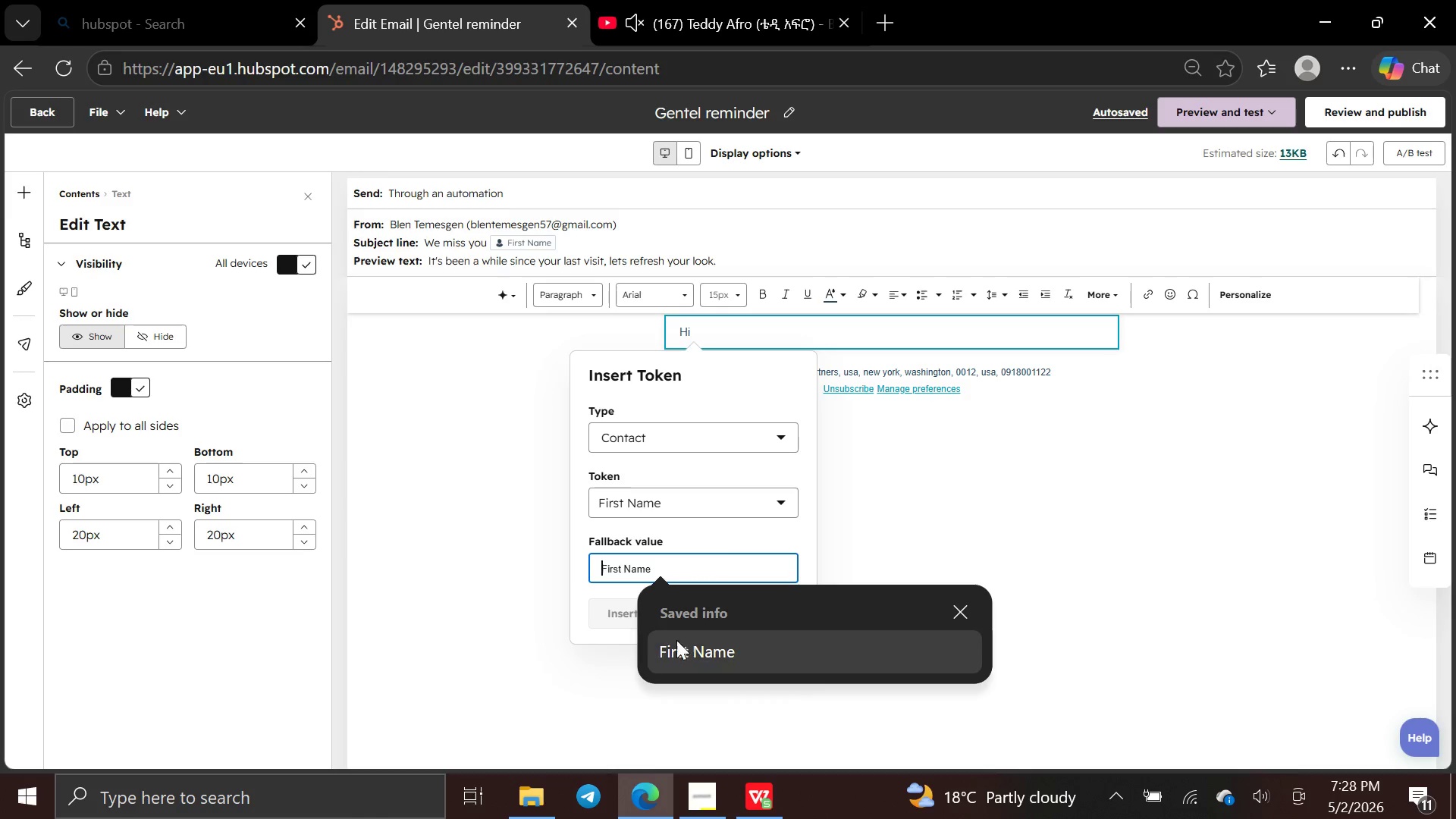 
left_click([678, 648])
 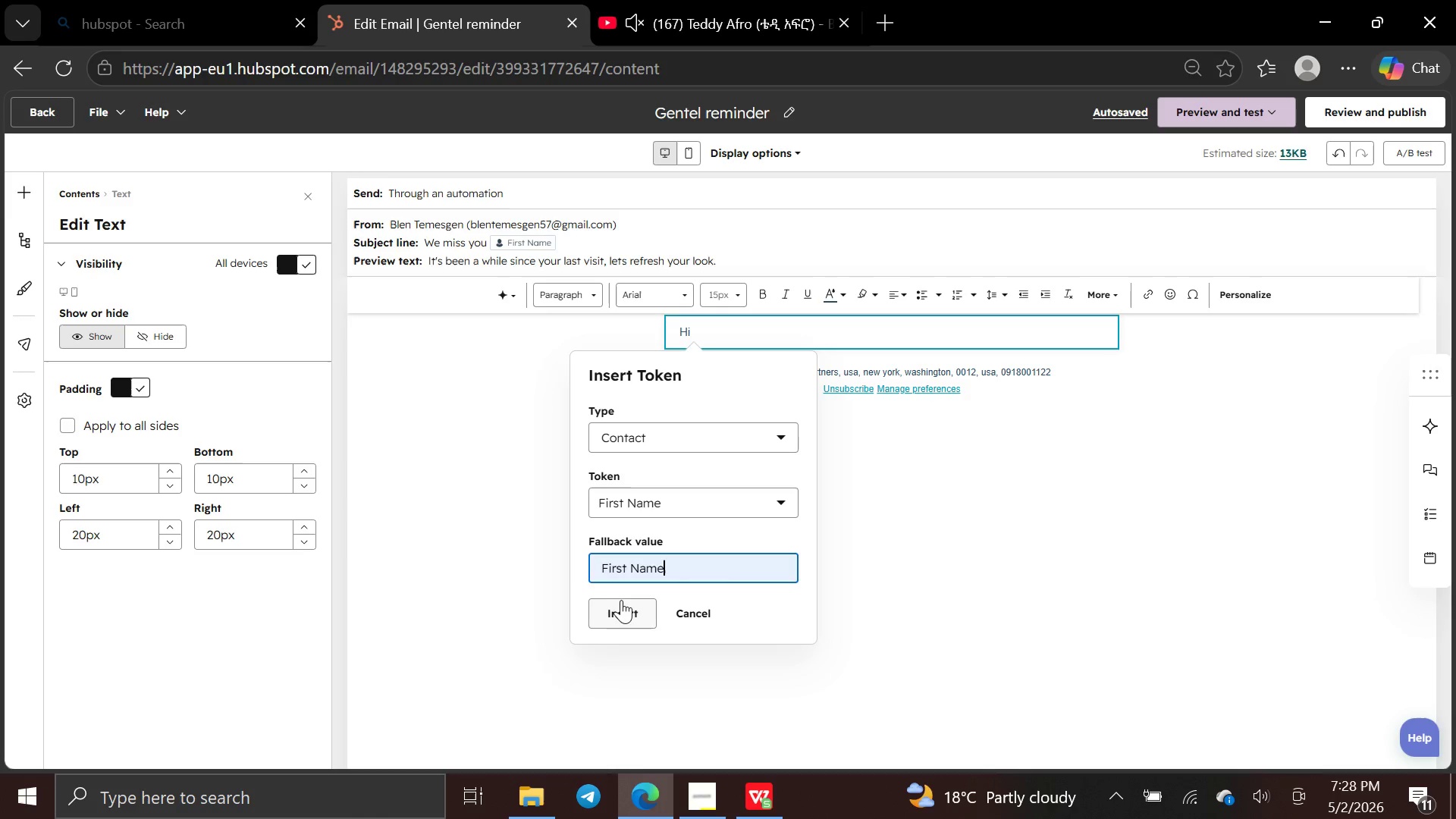 
left_click([622, 600])
 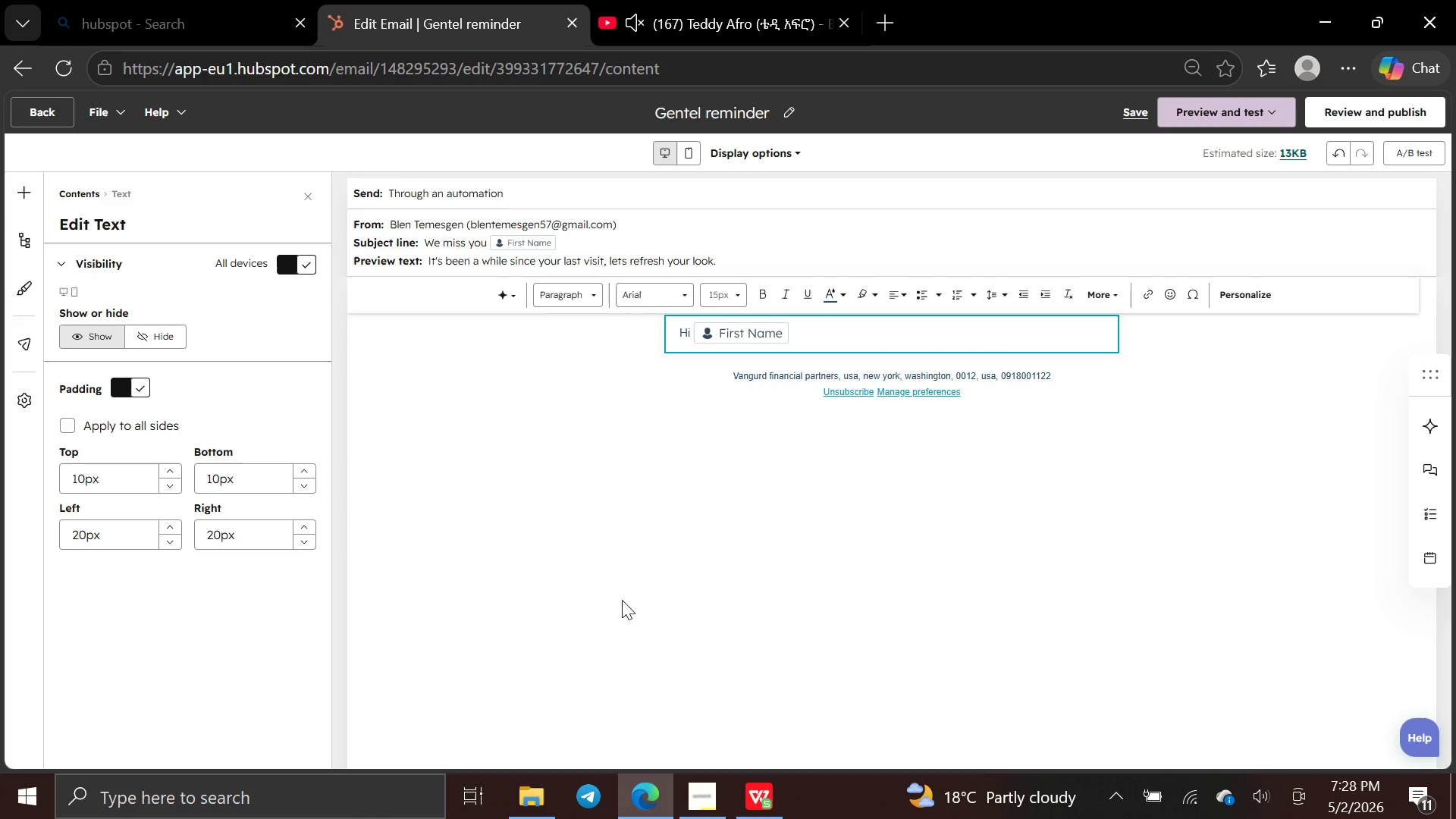 
key(Comma)
 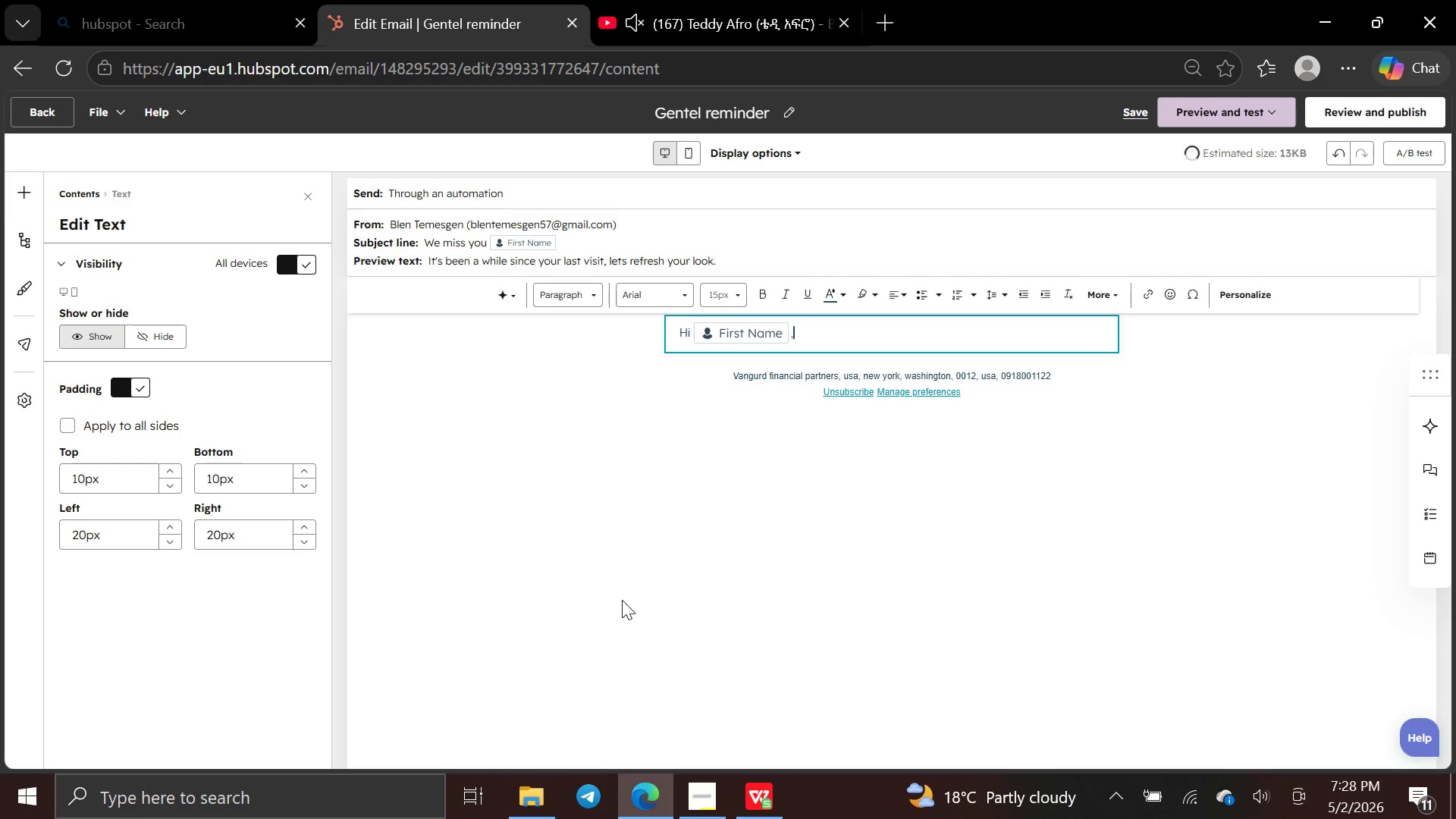 
key(Enter)
 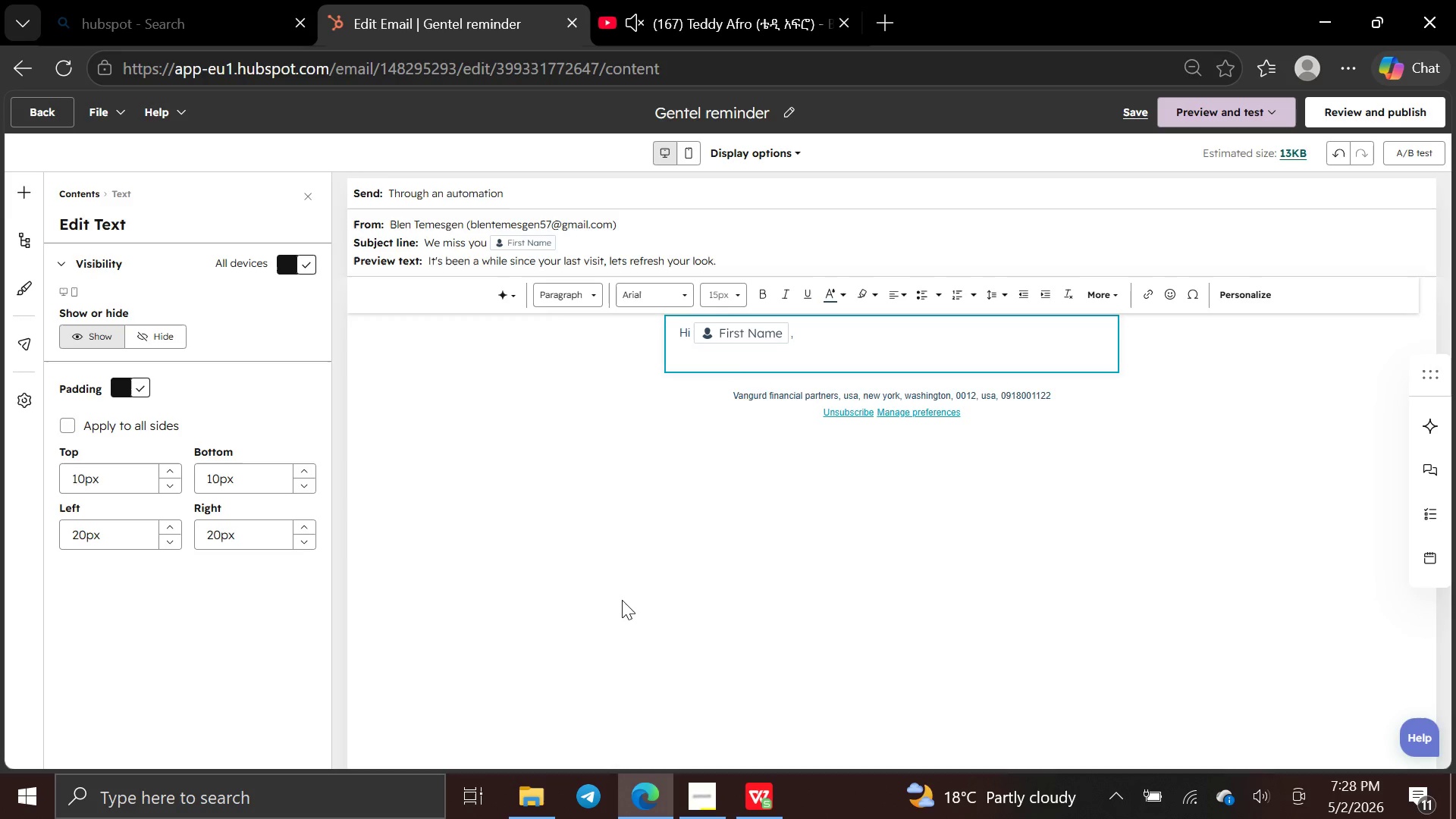 
key(Enter)
 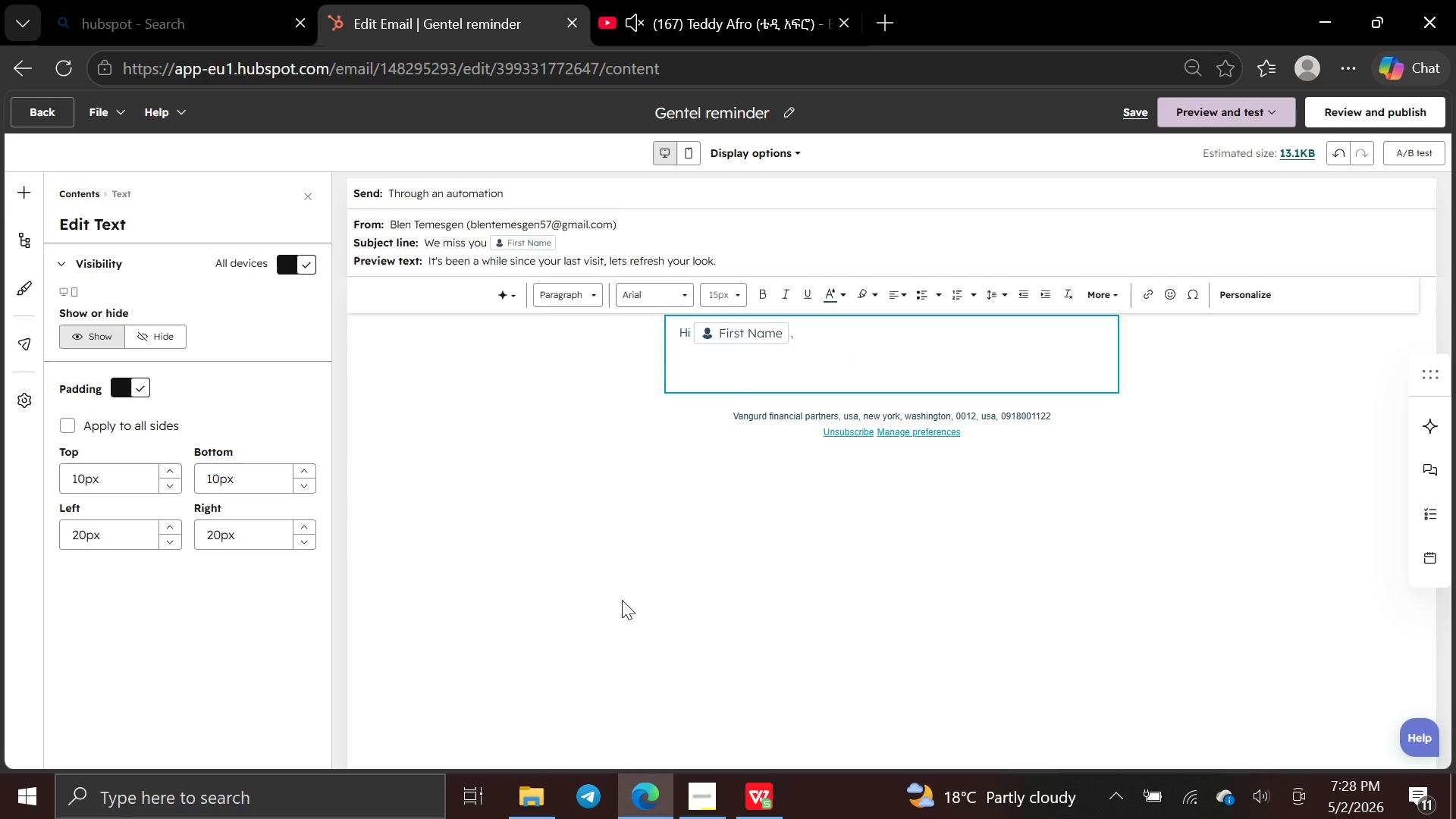 
type(Your stylist )
 